 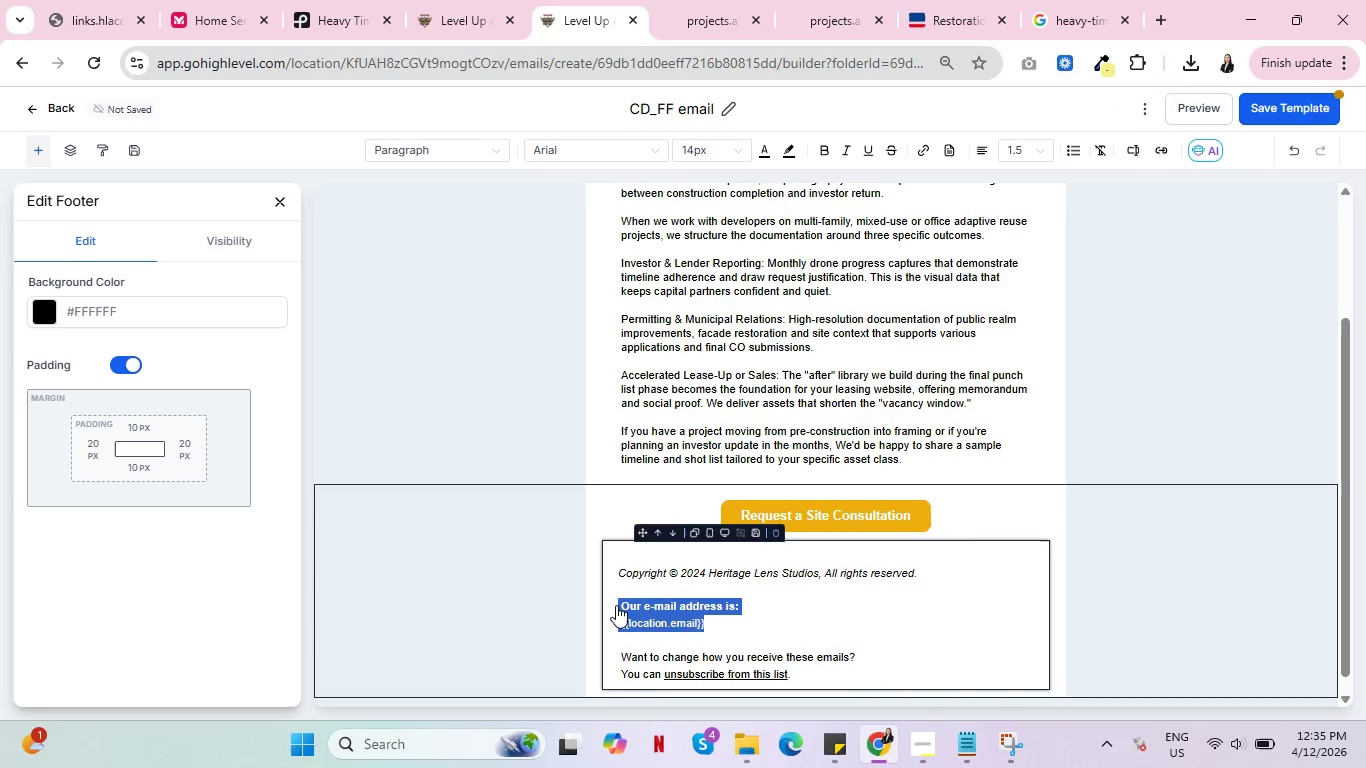 
key(Backspace)
 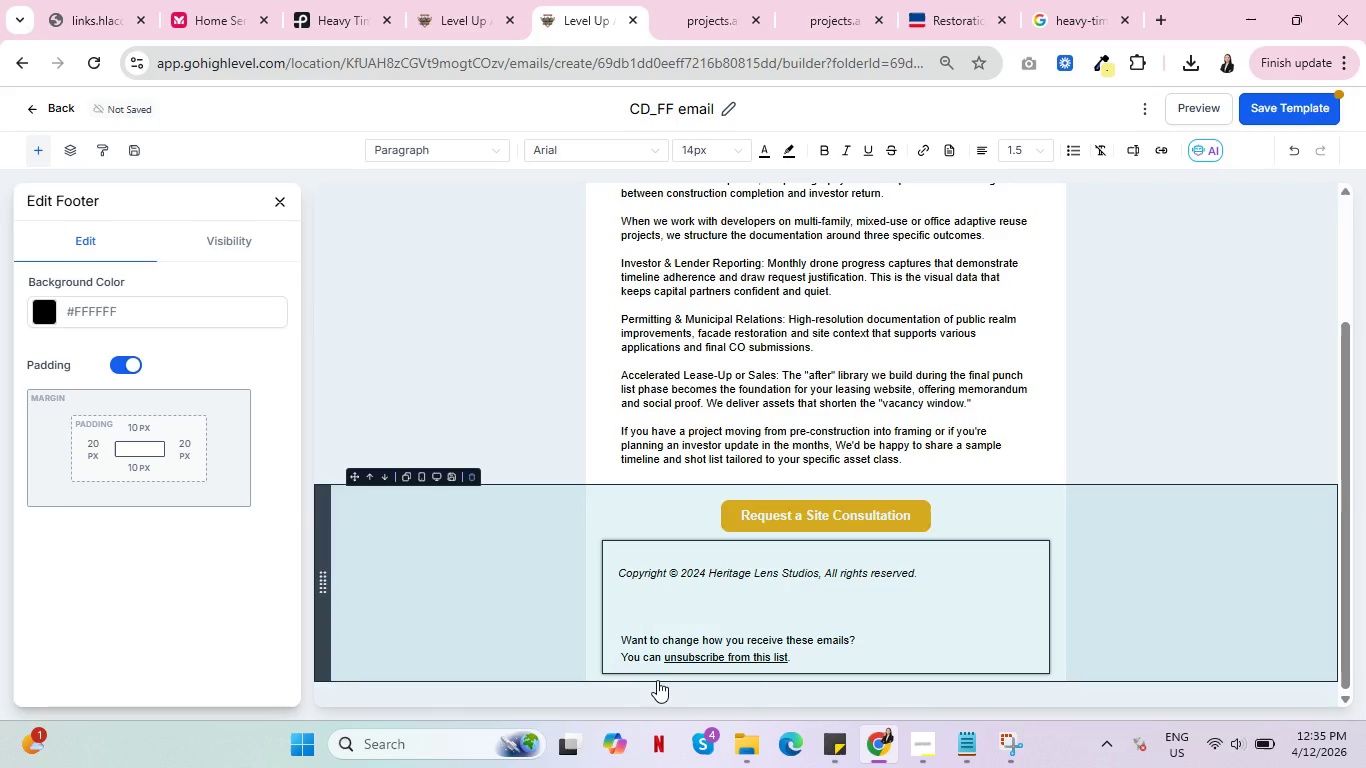 
key(Backspace)
 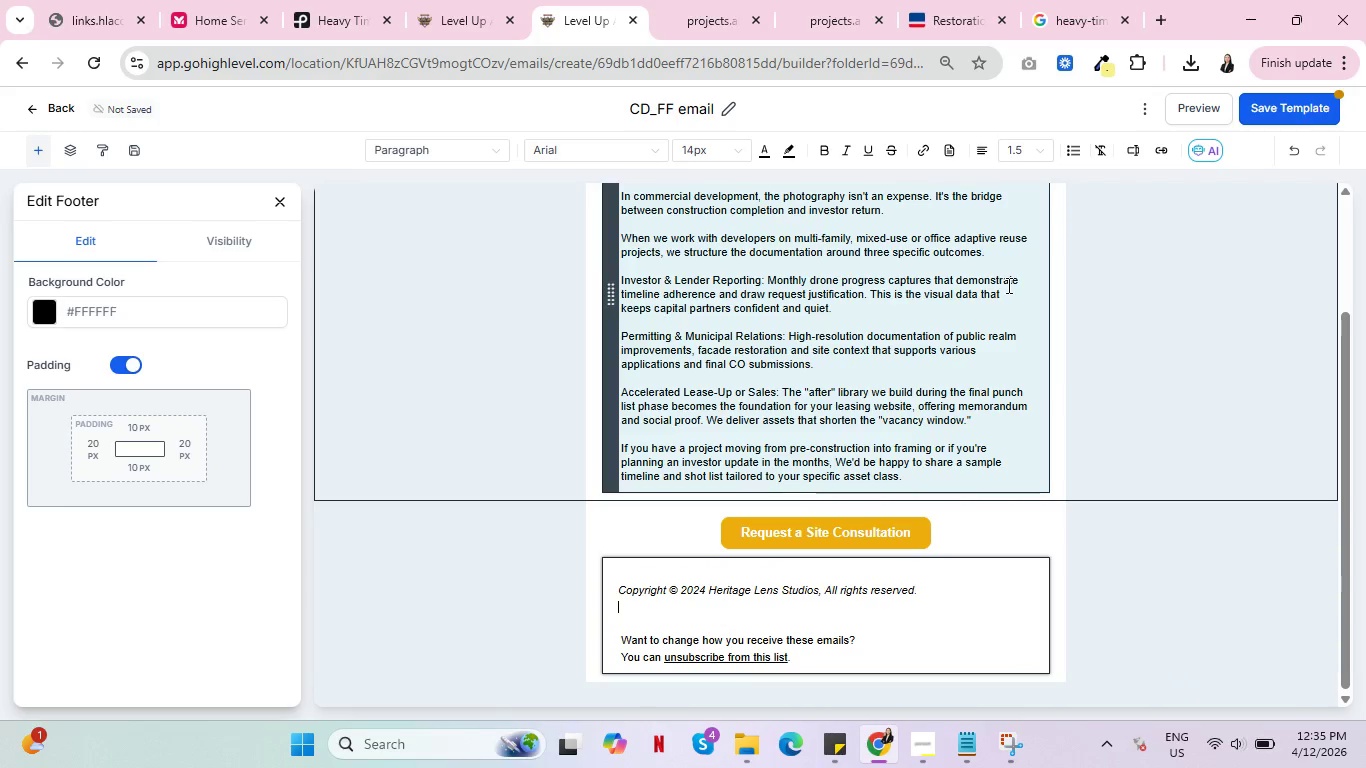 
wait(5.17)
 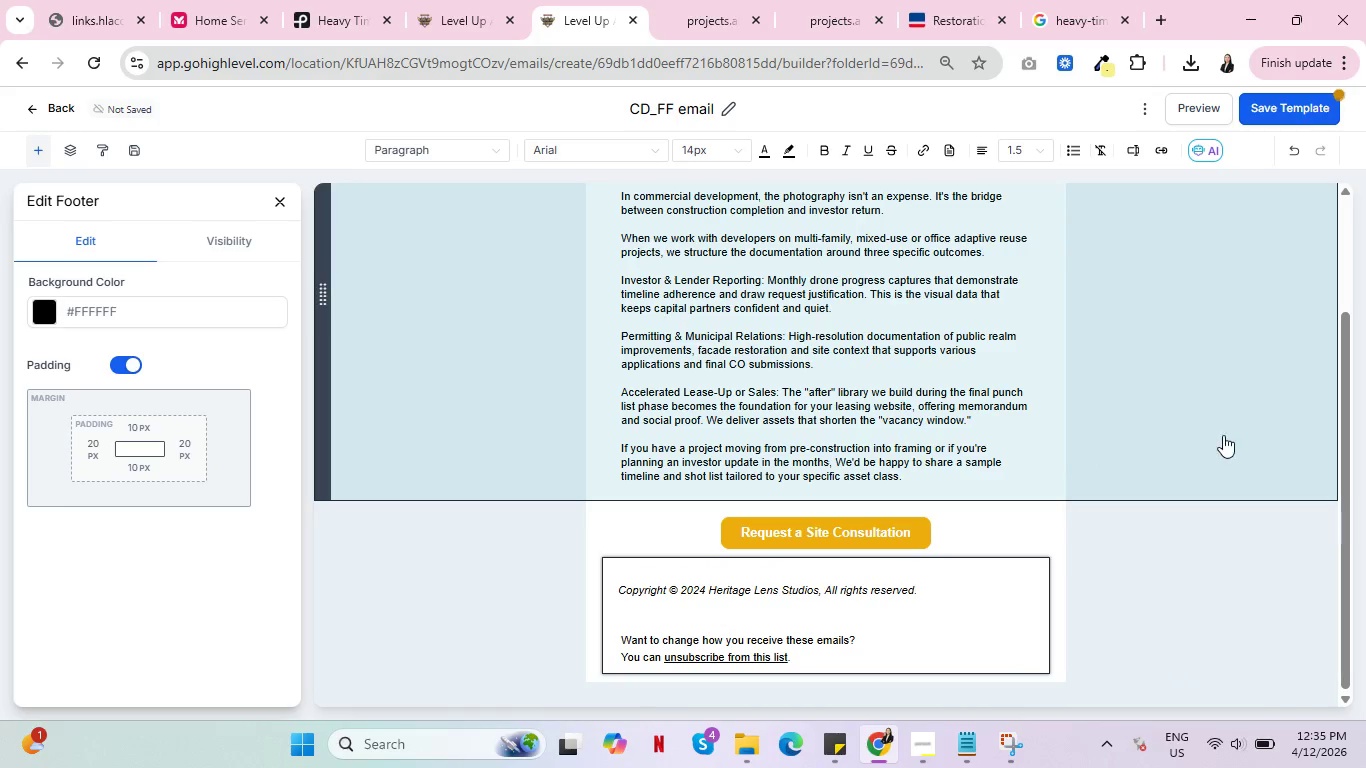 
left_click([1042, 528])
 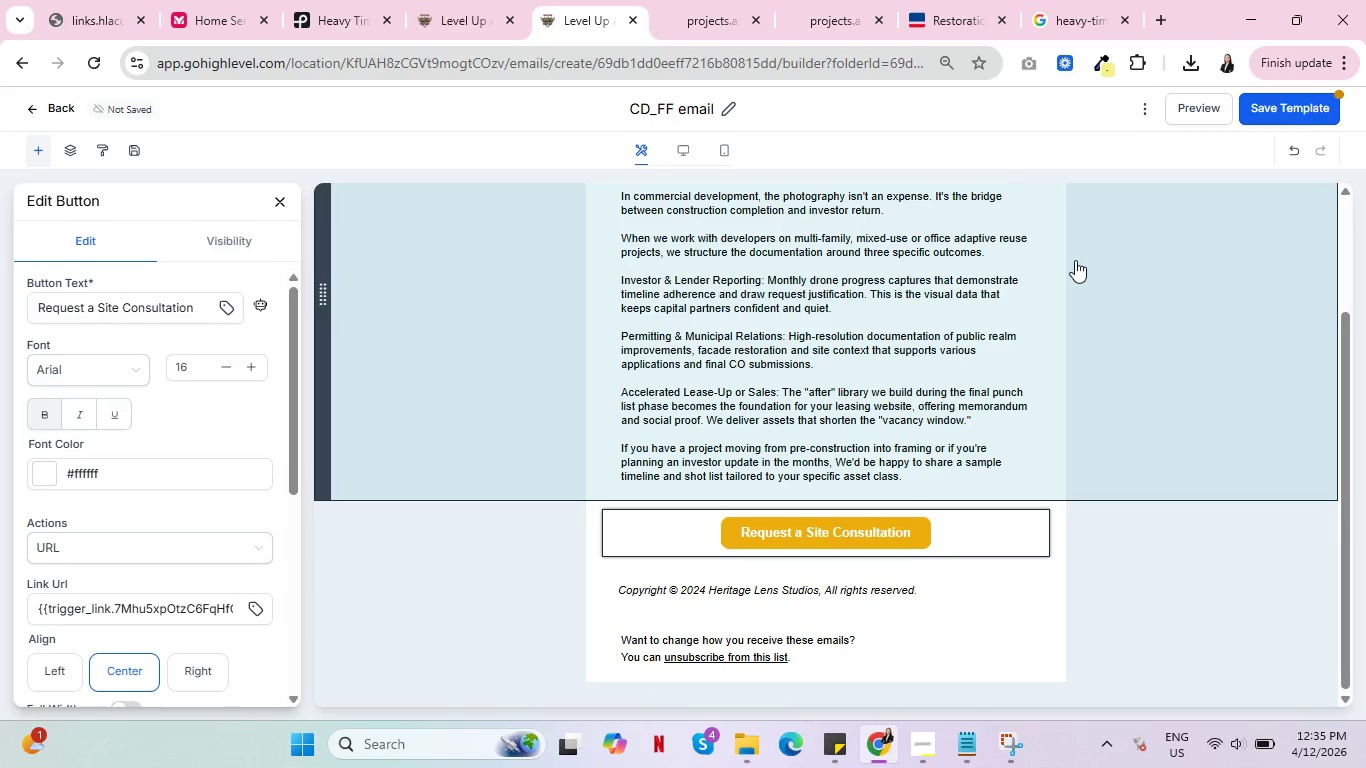 
scroll: coordinate [1072, 388], scroll_direction: up, amount: 4.0
 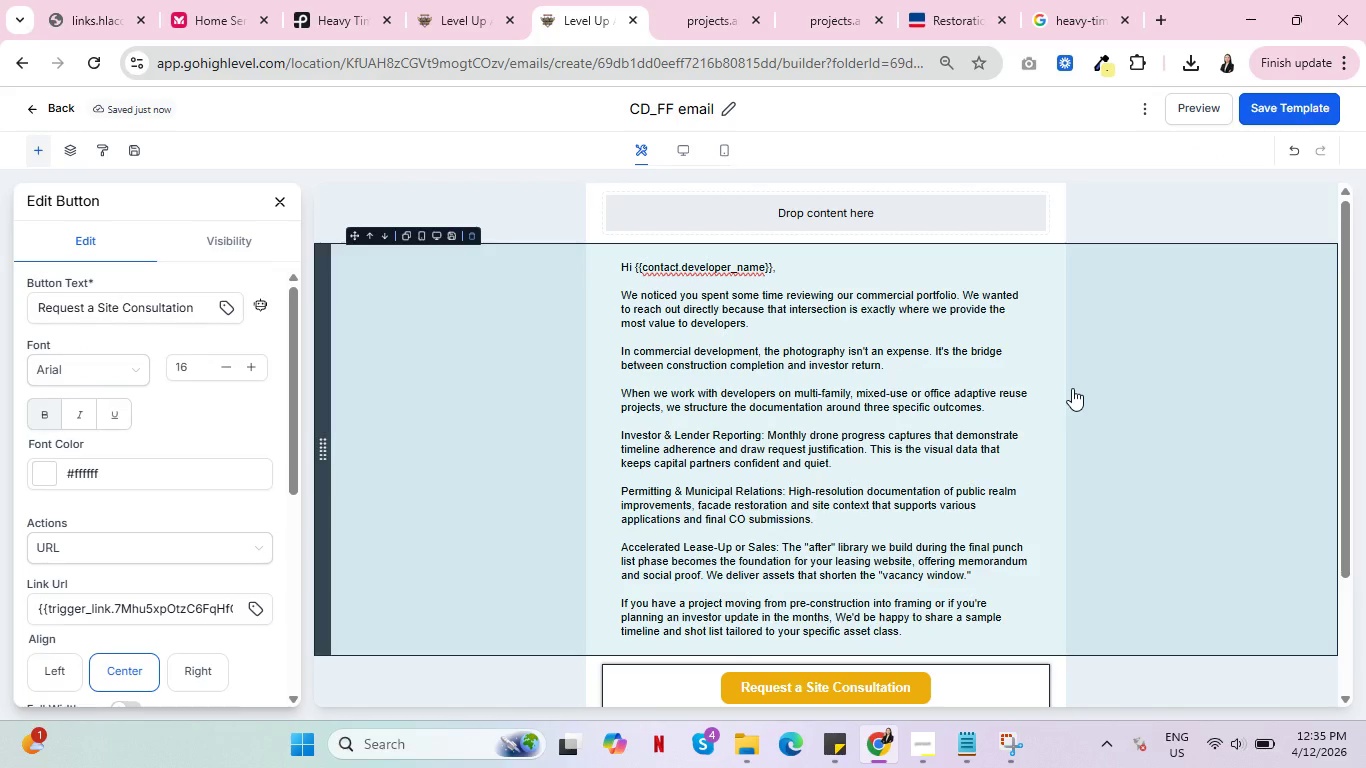 
scroll: coordinate [1072, 392], scroll_direction: down, amount: 6.0
 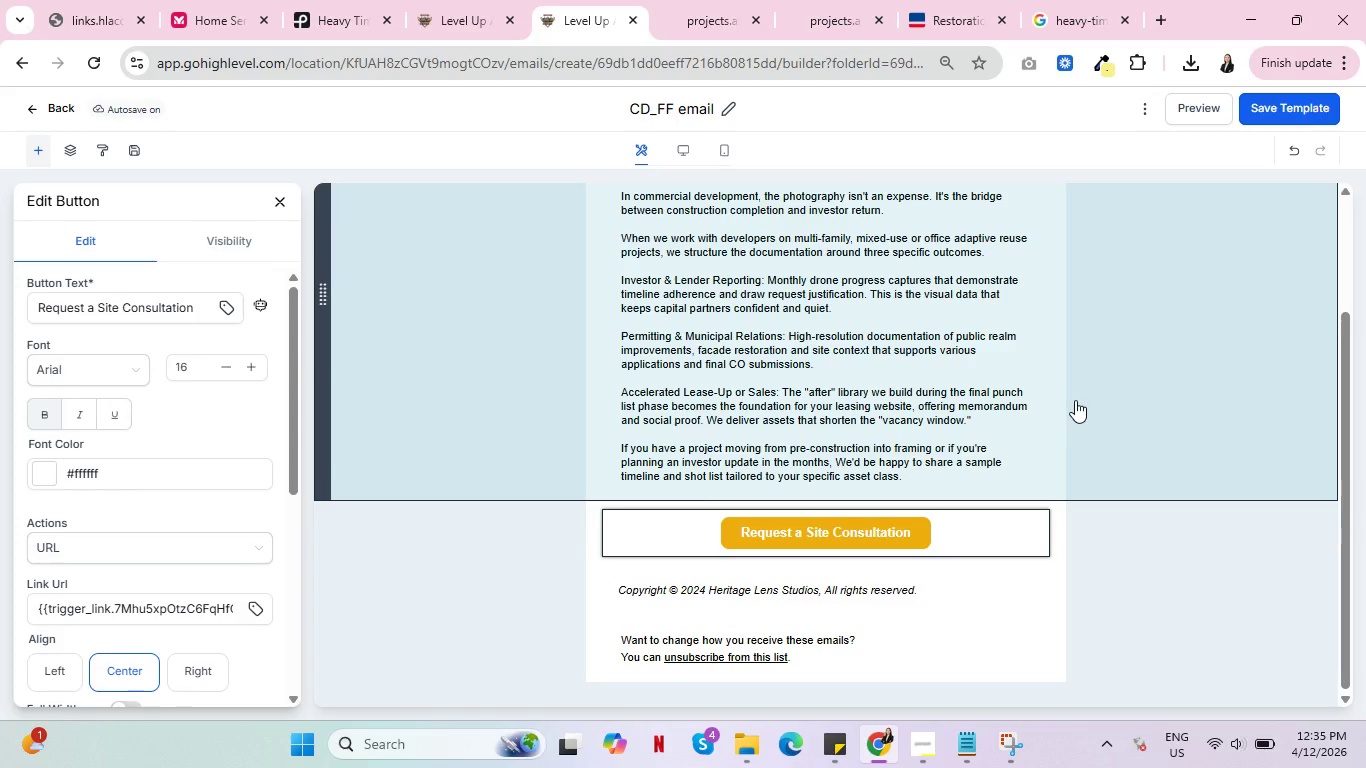 
scroll: coordinate [1075, 400], scroll_direction: up, amount: 3.0
 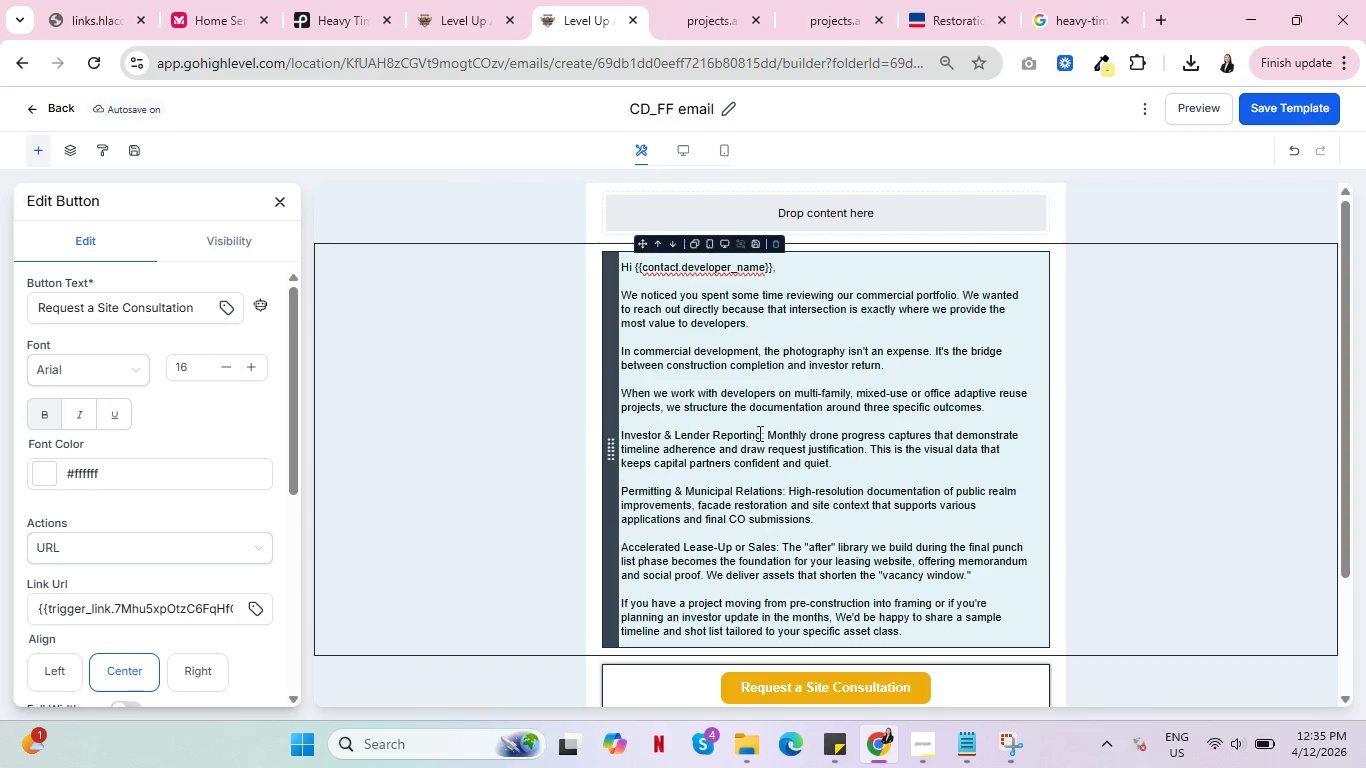 
left_click_drag(start_coordinate=[766, 437], to_coordinate=[619, 434])
 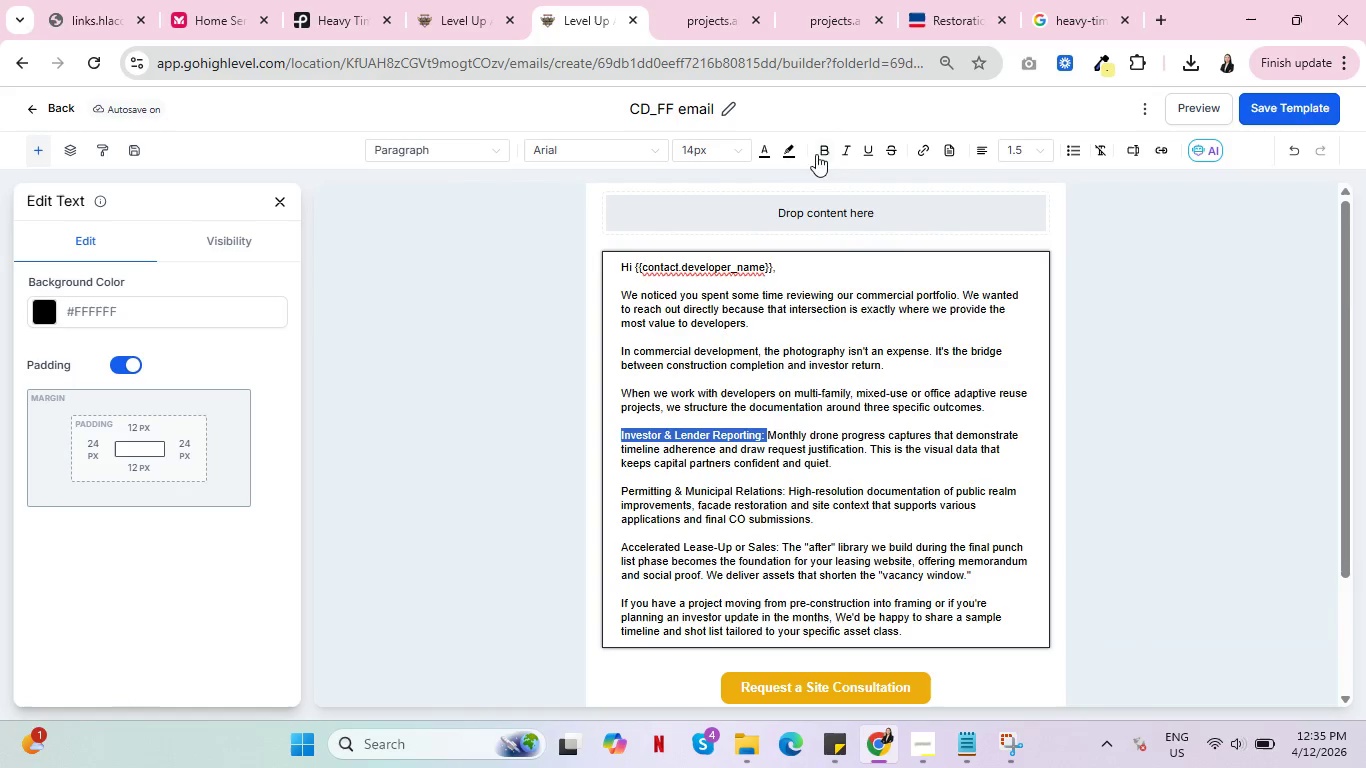 
left_click([824, 151])
 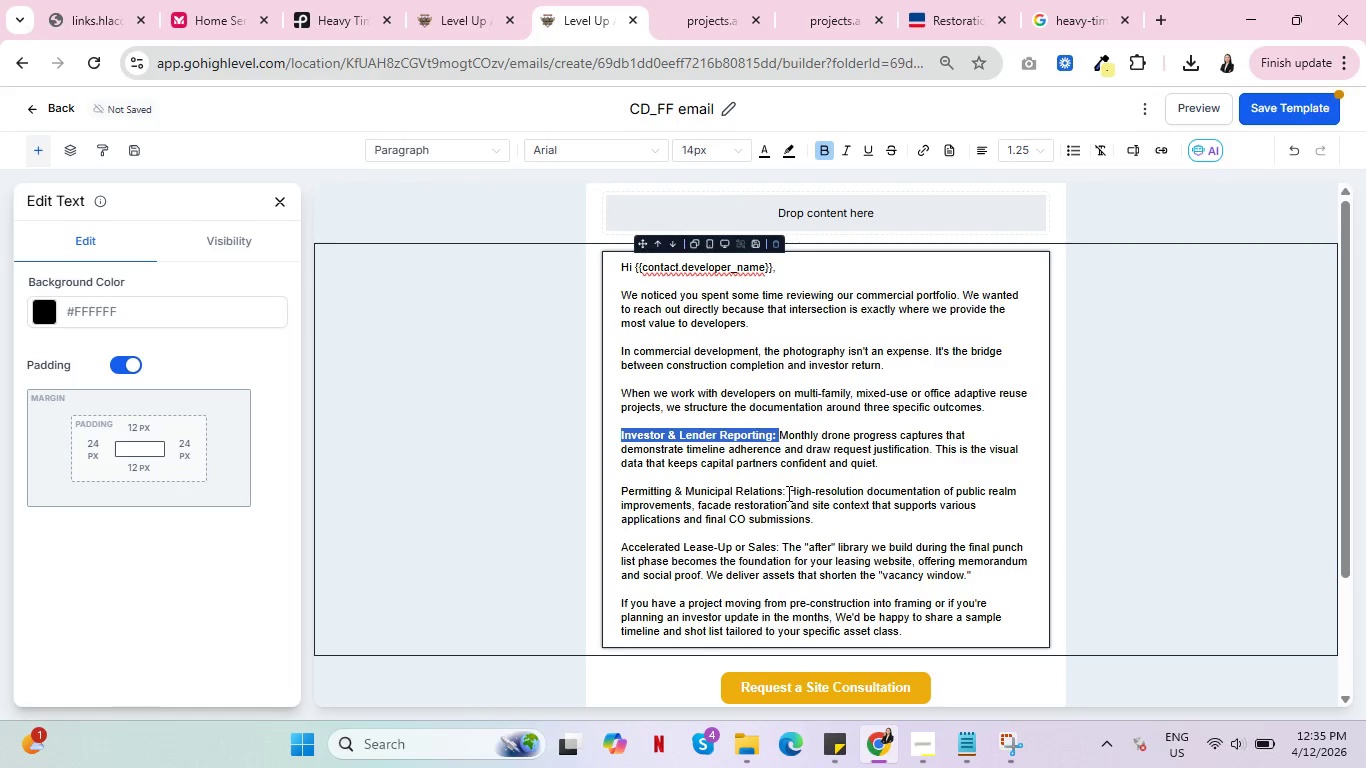 
left_click_drag(start_coordinate=[786, 493], to_coordinate=[621, 492])
 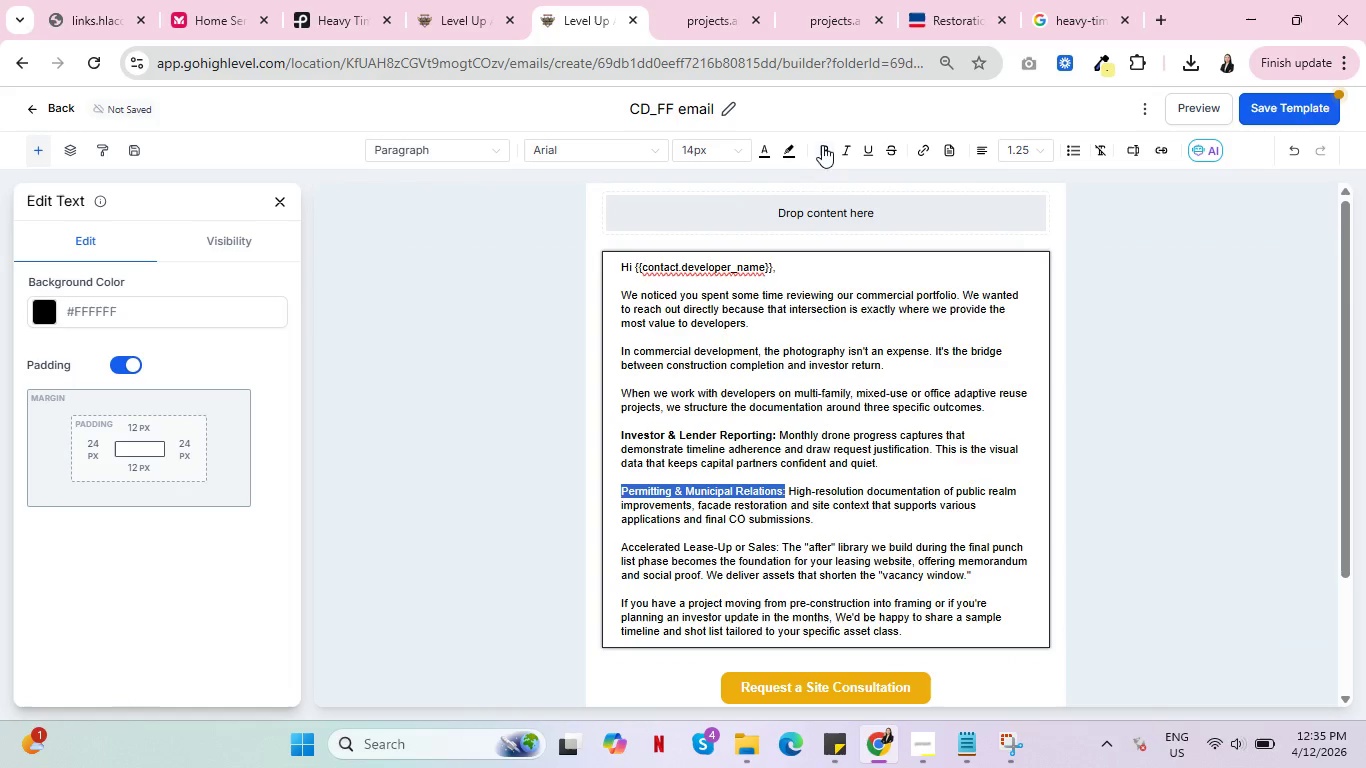 
left_click([822, 145])
 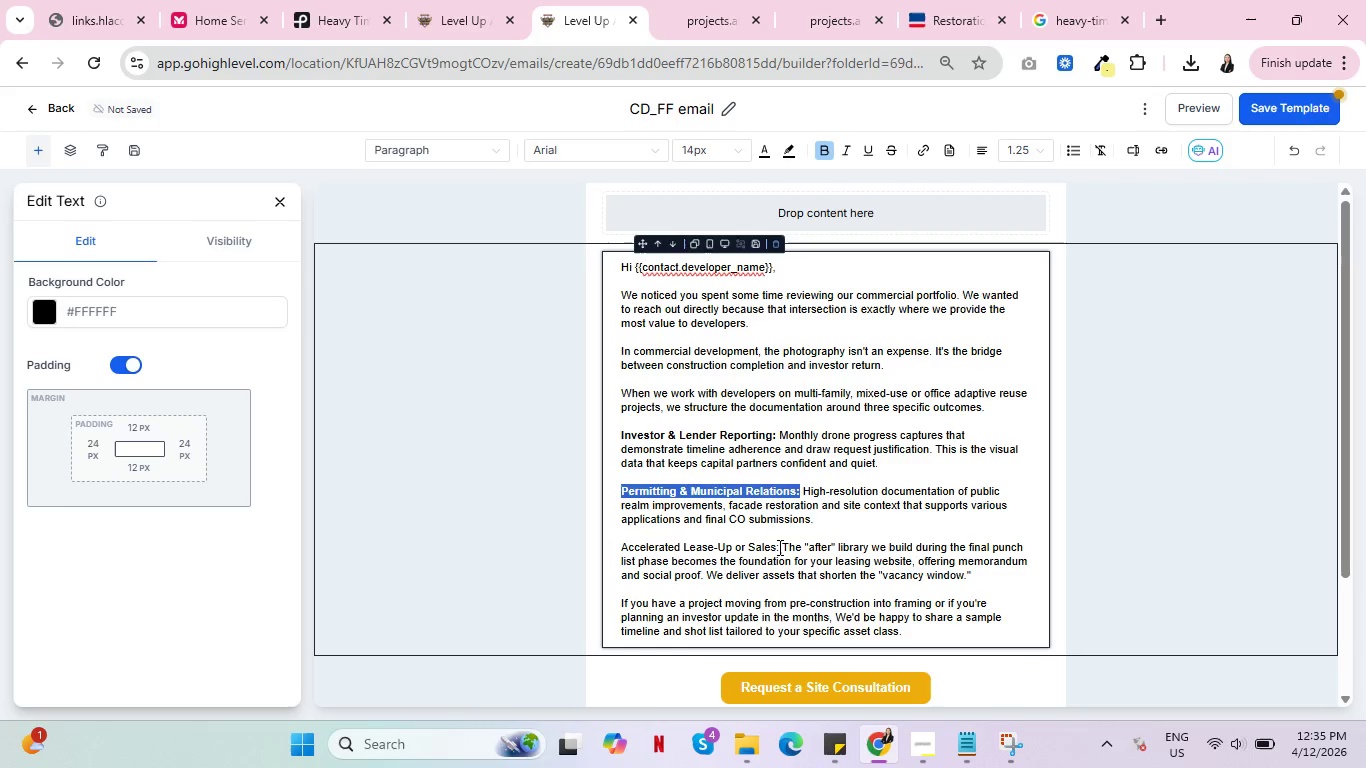 
left_click_drag(start_coordinate=[778, 547], to_coordinate=[622, 543])
 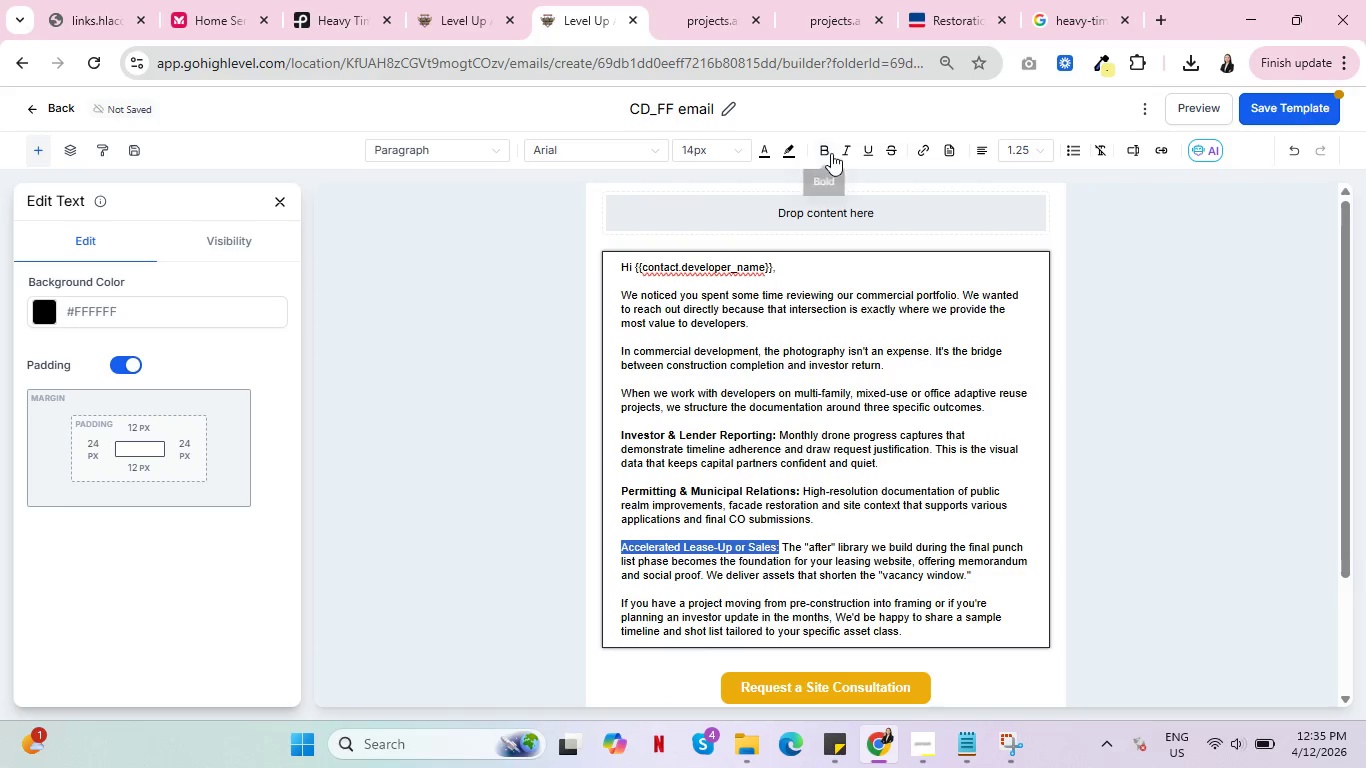 
left_click([830, 150])
 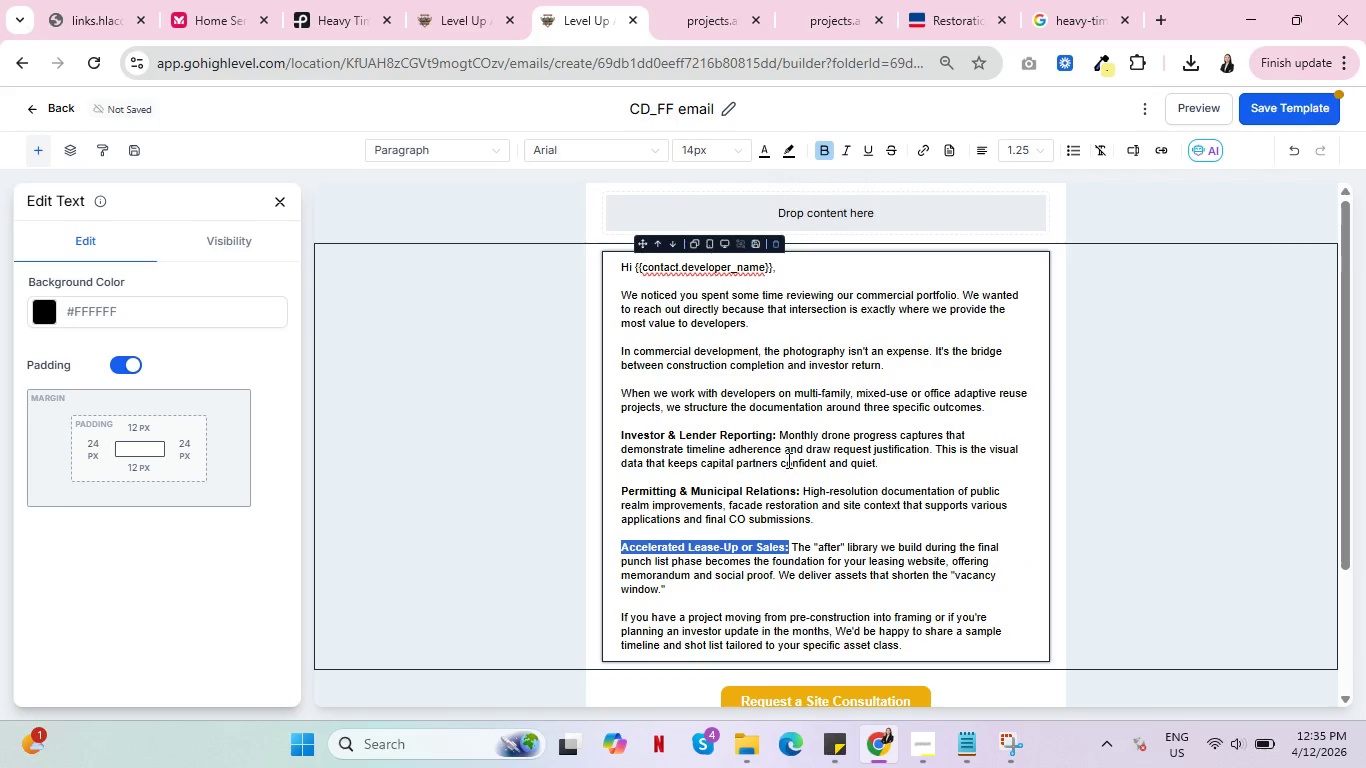 
scroll: coordinate [858, 424], scroll_direction: down, amount: 6.0
 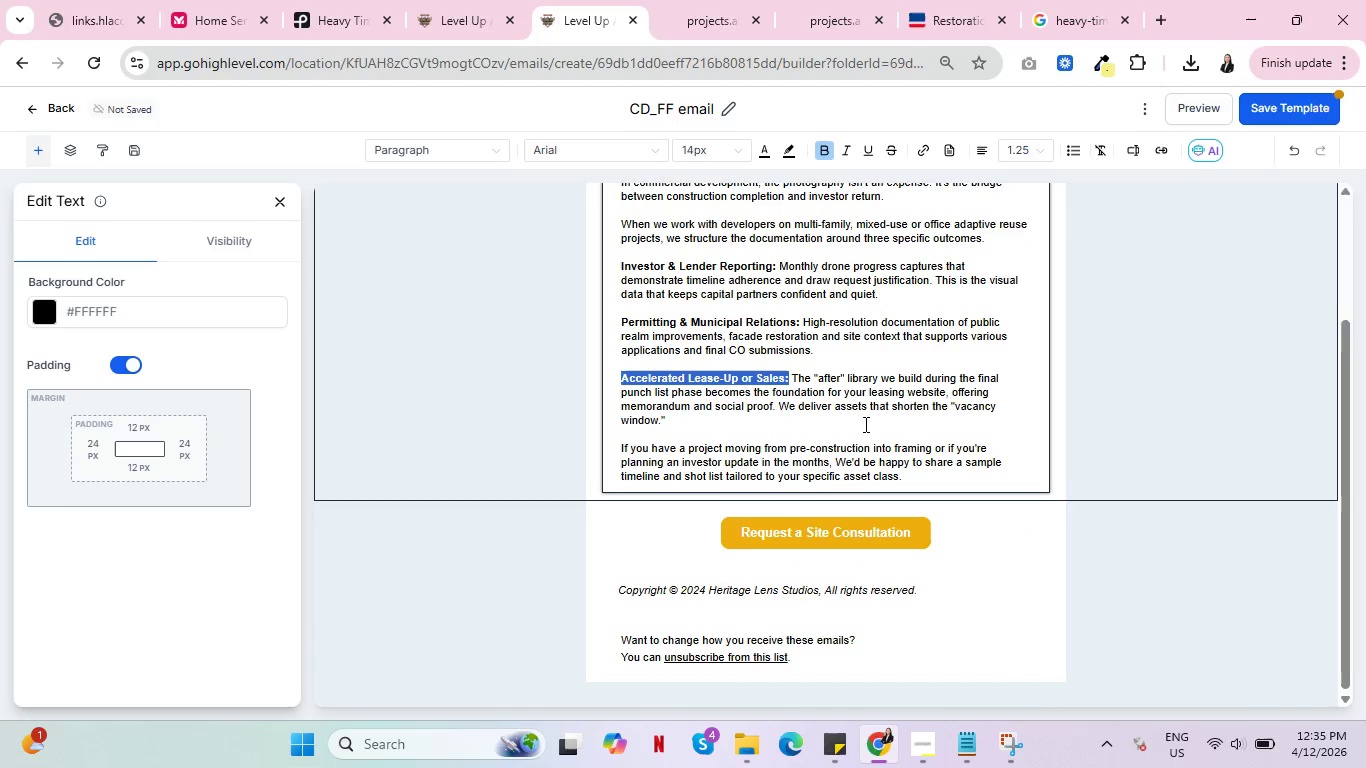 
scroll: coordinate [871, 421], scroll_direction: up, amount: 4.0
 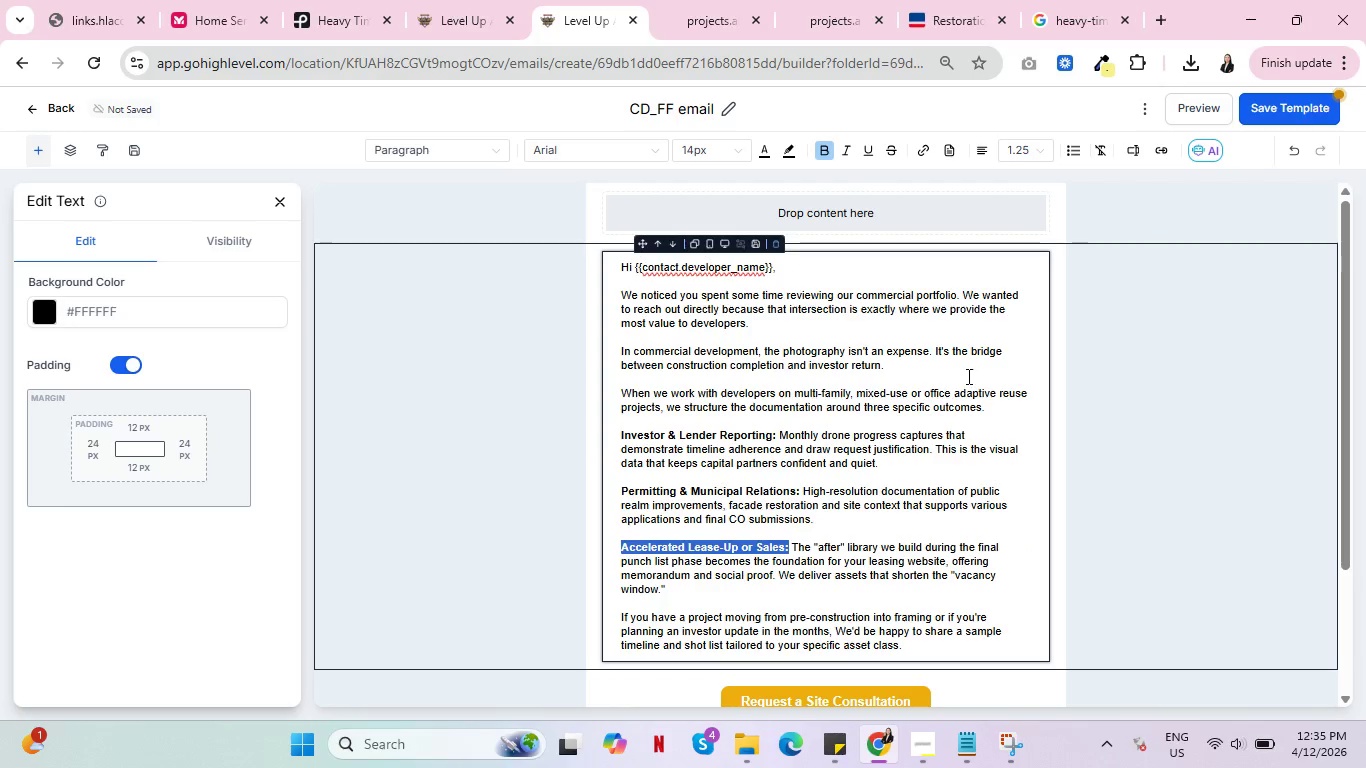 
left_click([967, 376])
 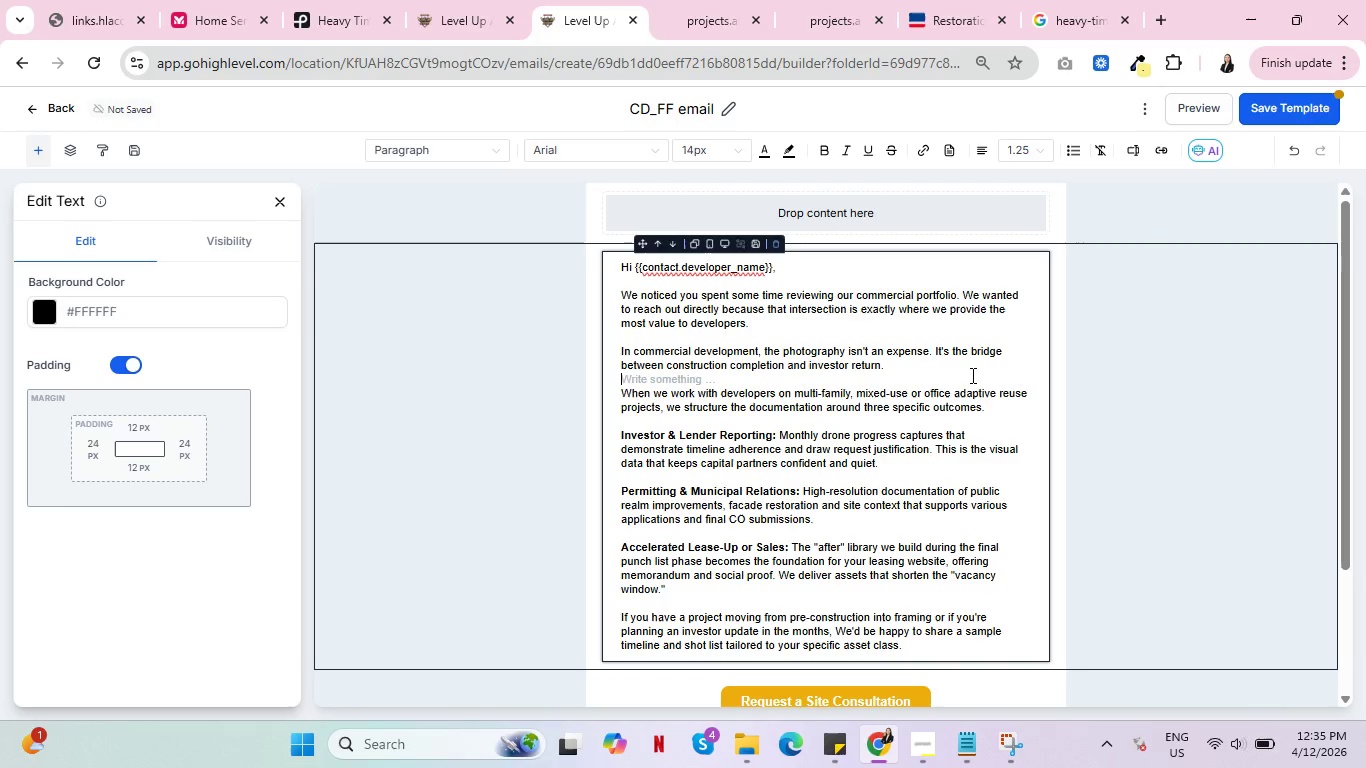 
left_click([1141, 346])
 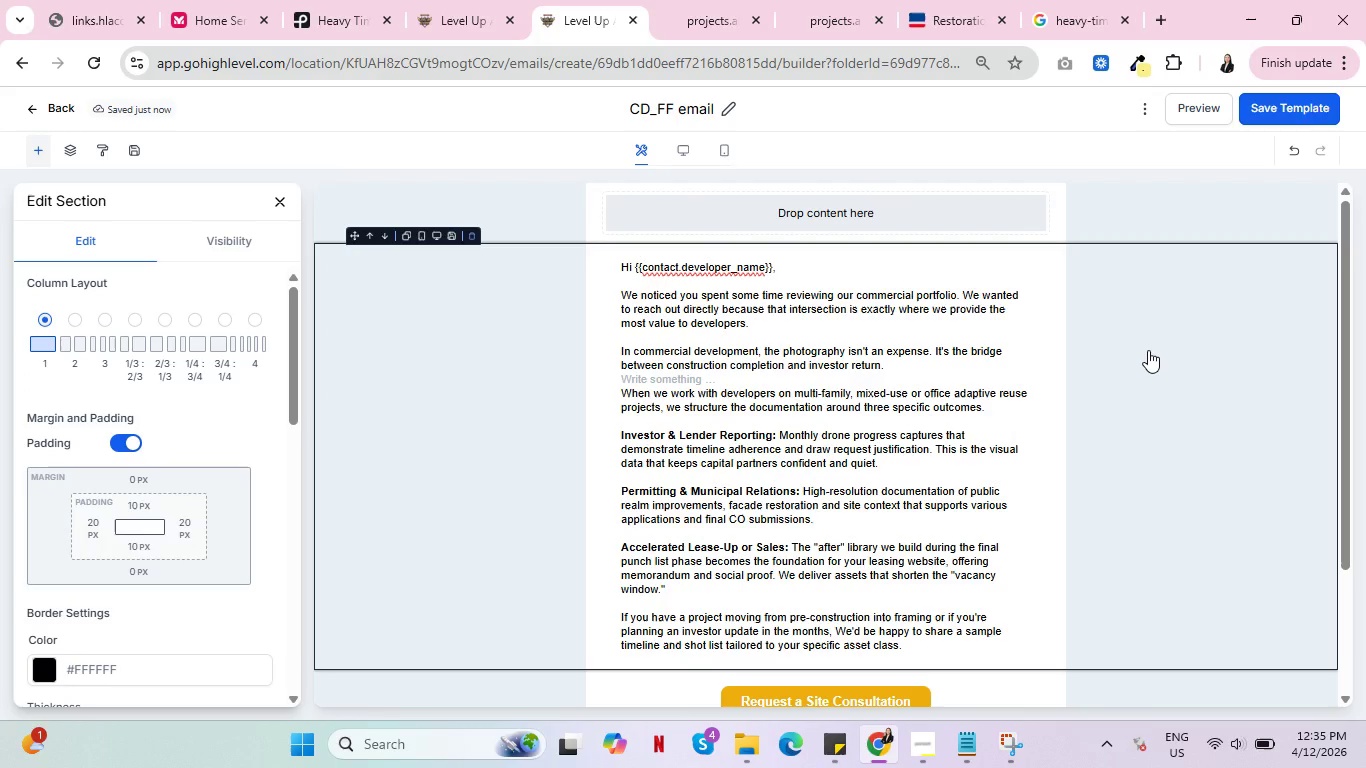 
scroll: coordinate [1151, 352], scroll_direction: up, amount: 2.0
 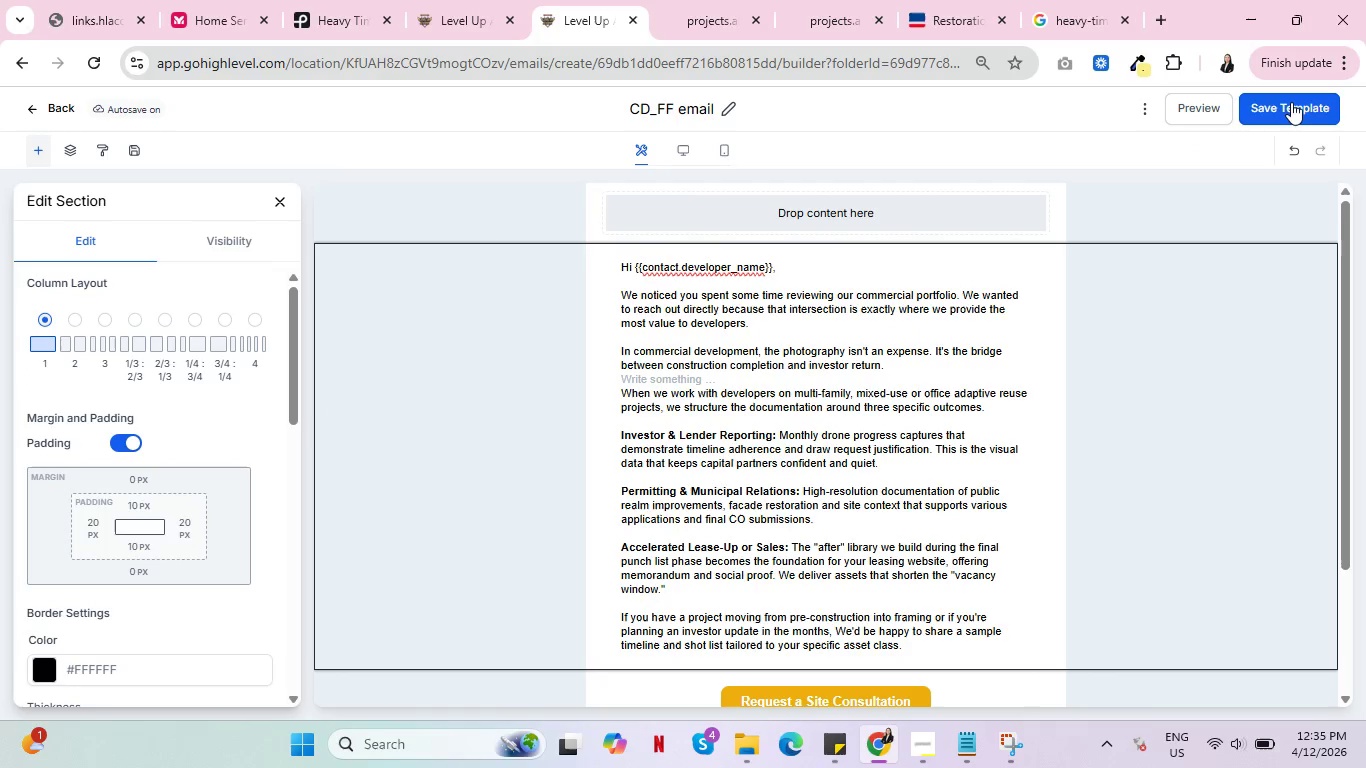 
left_click([1284, 112])
 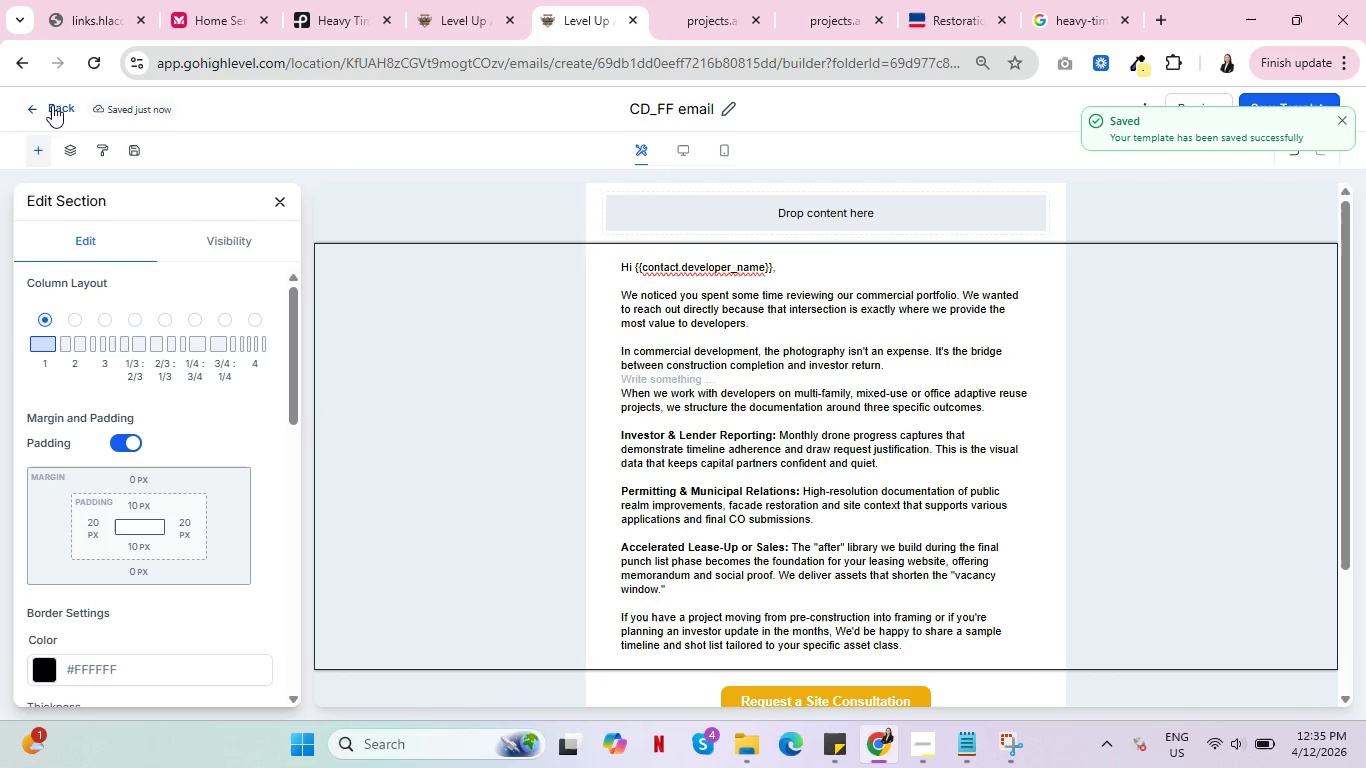 
left_click([50, 105])
 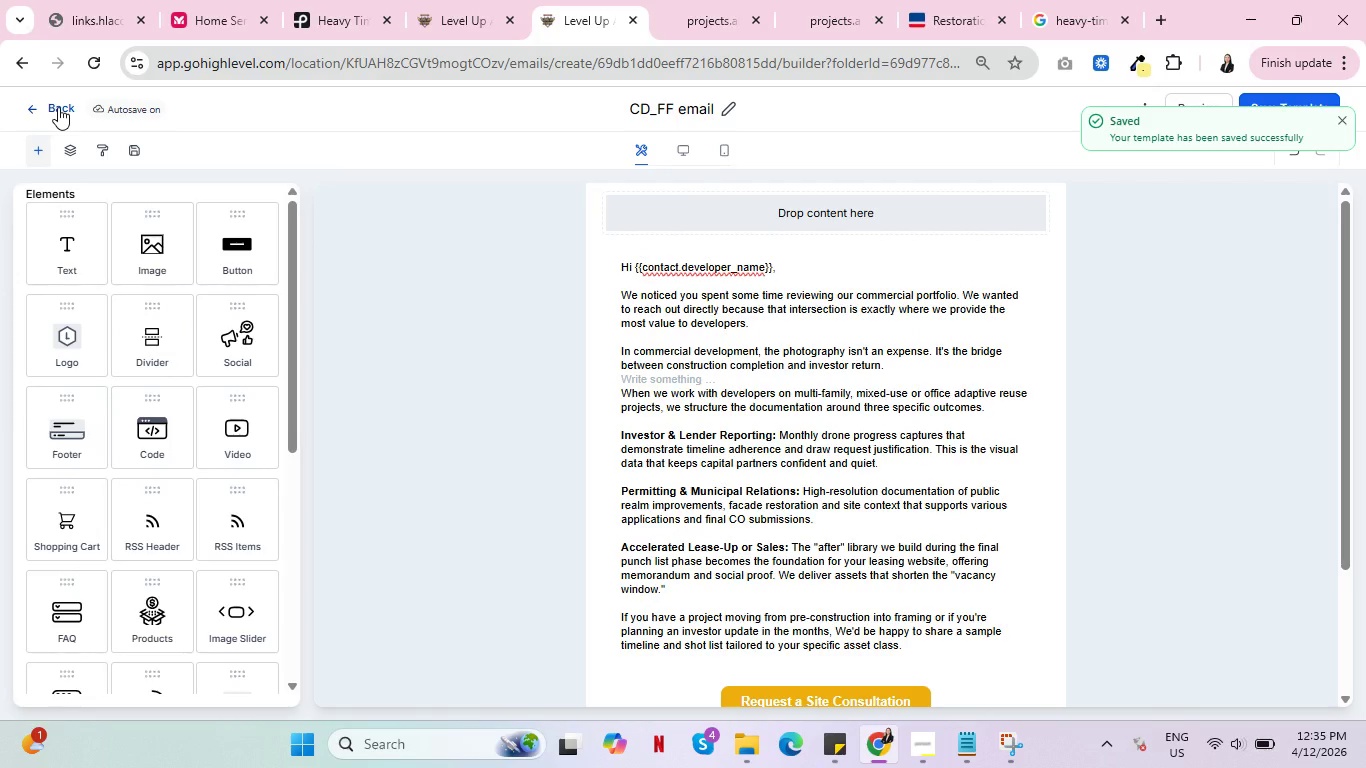 
left_click([58, 107])
 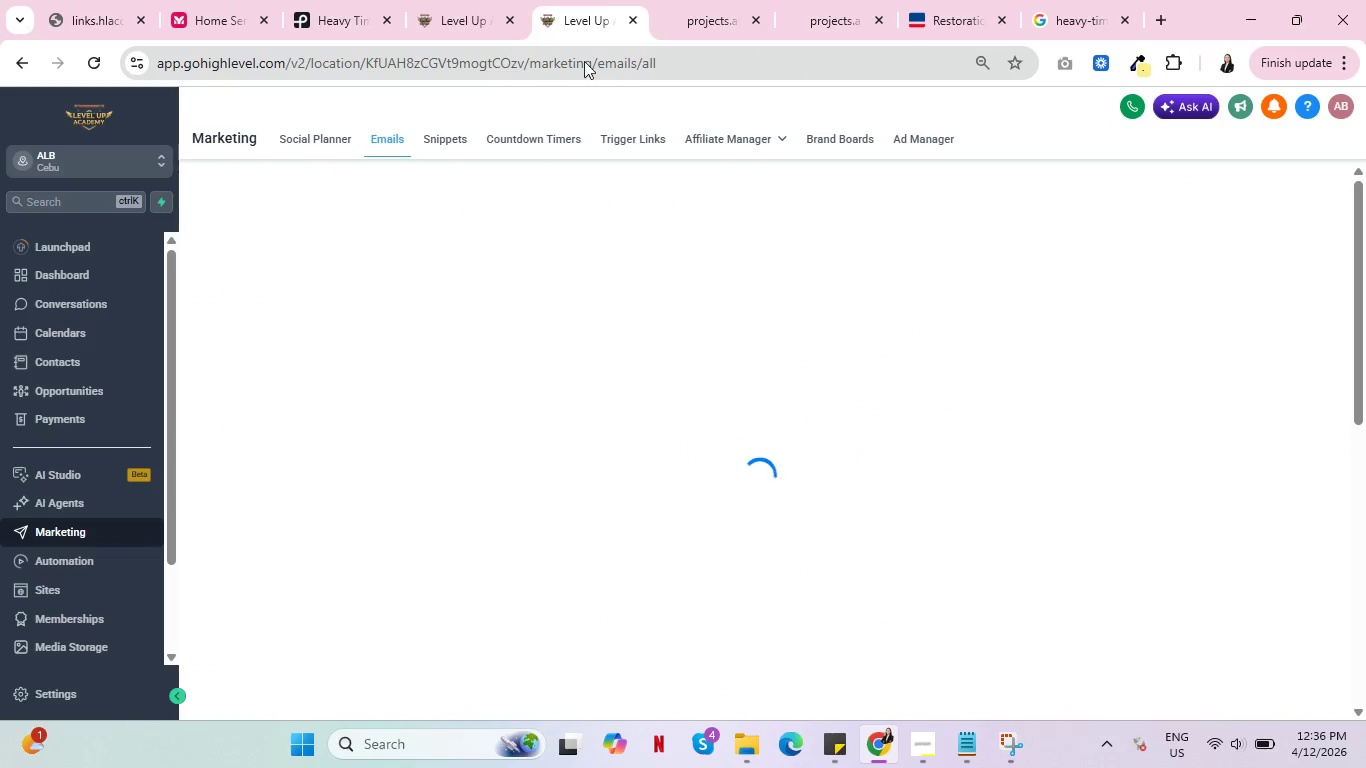 
left_click([462, 0])
 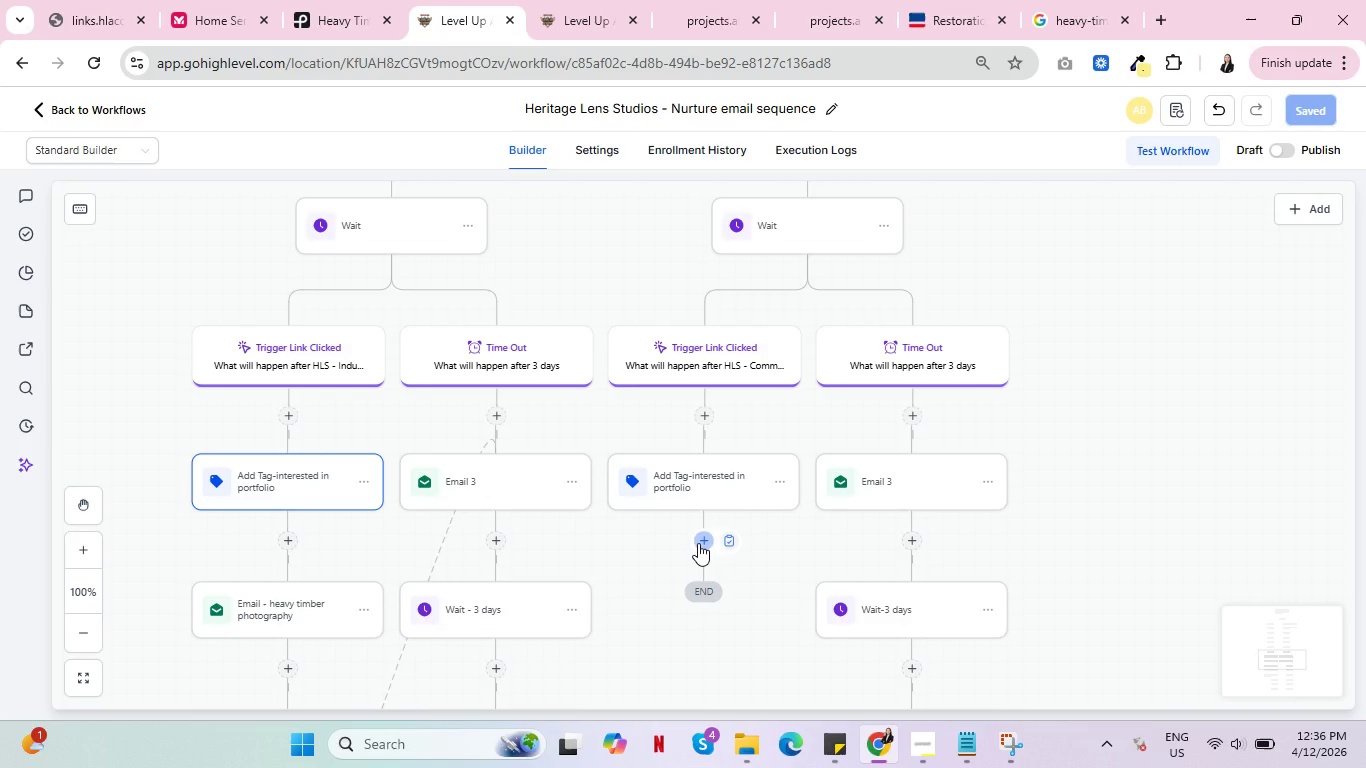 
left_click([698, 543])
 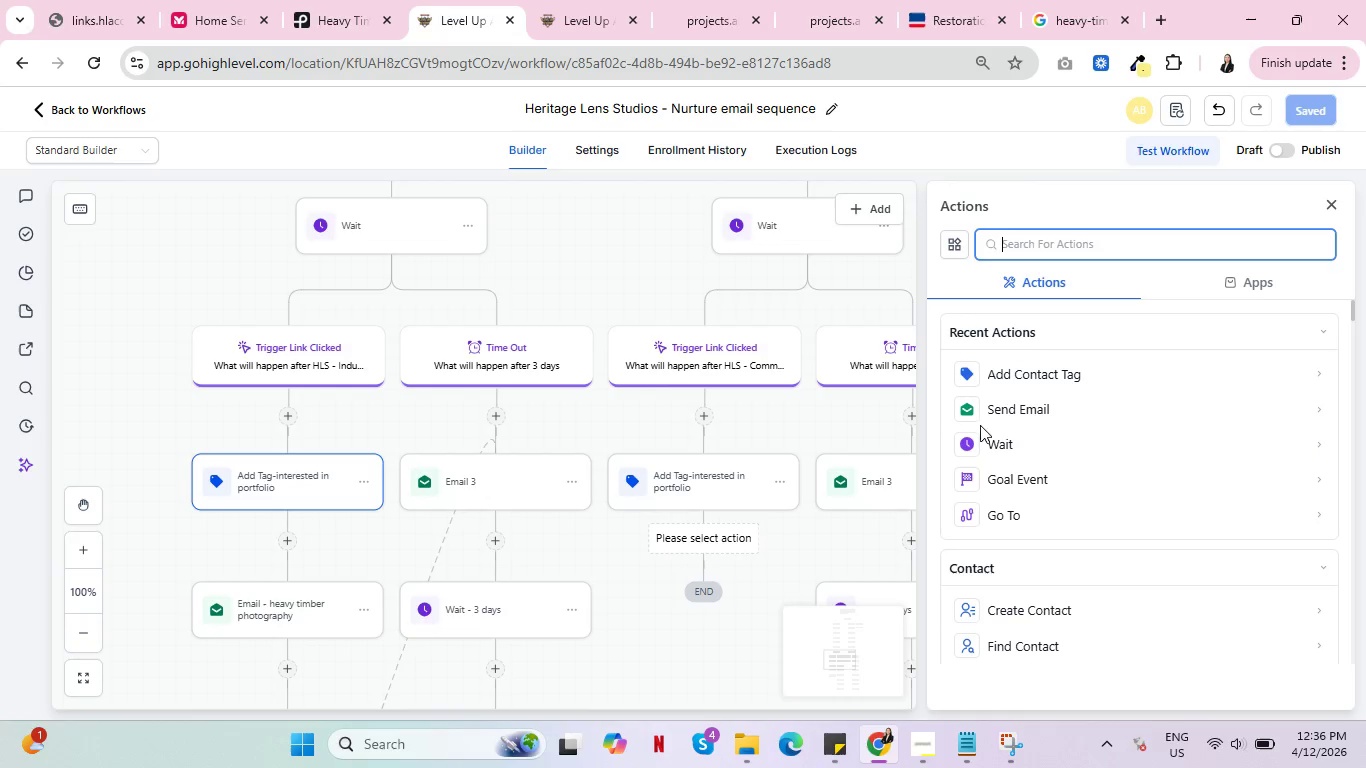 
left_click([1021, 412])
 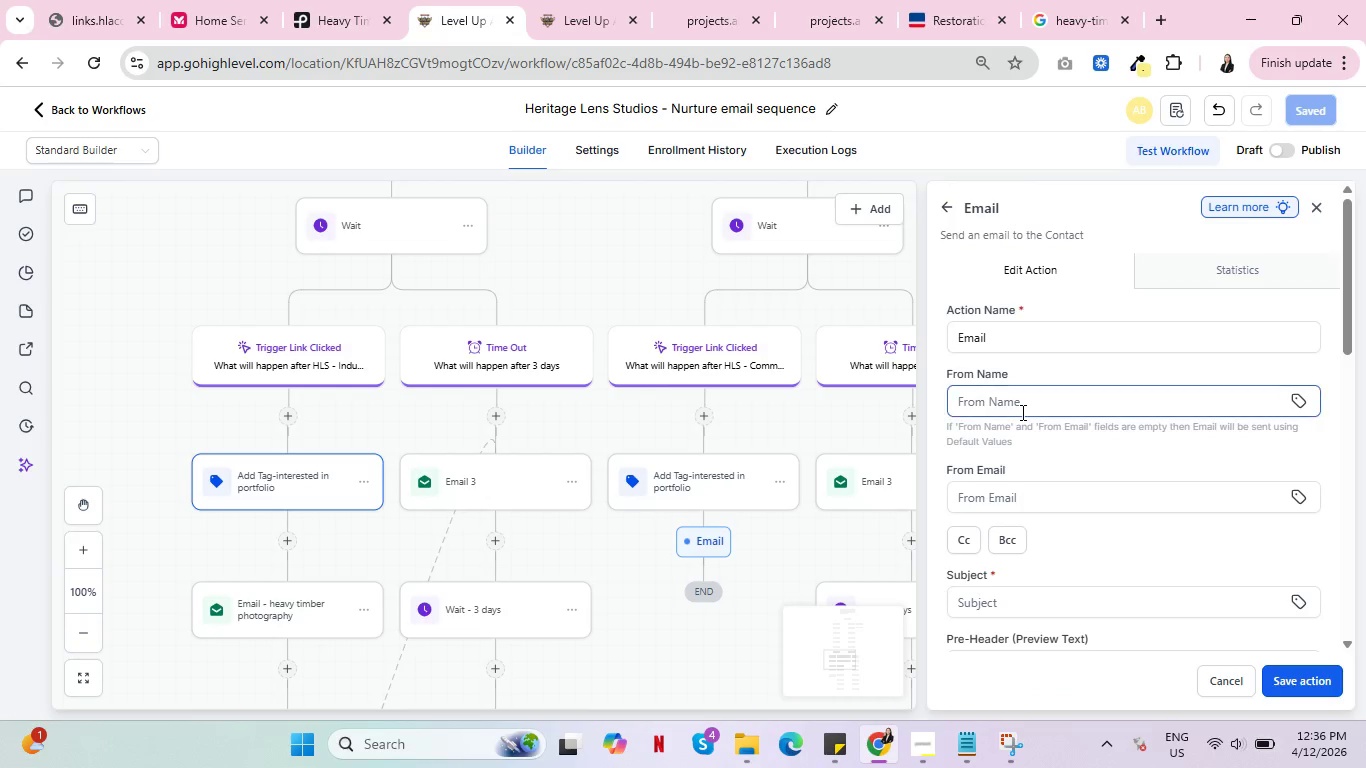 
scroll: coordinate [1066, 419], scroll_direction: down, amount: 2.0
 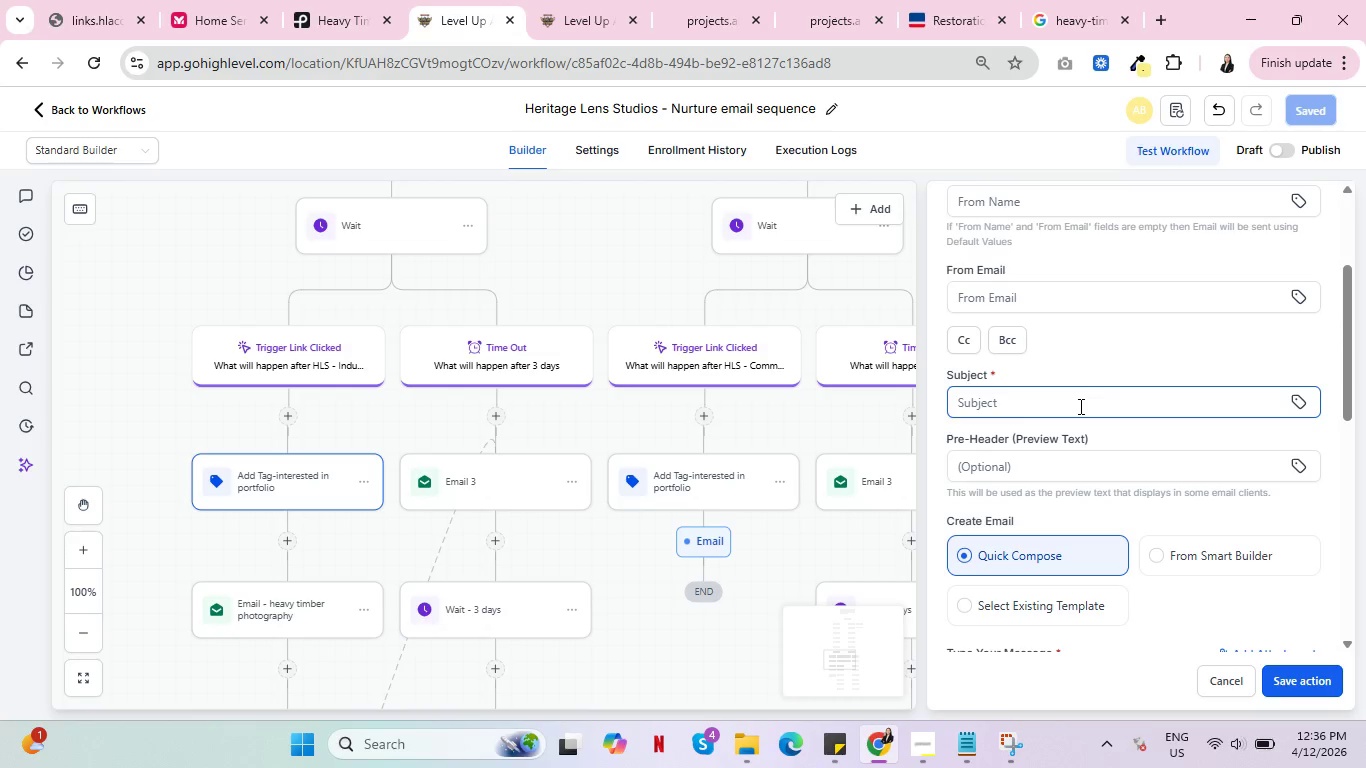 
wait(9.91)
 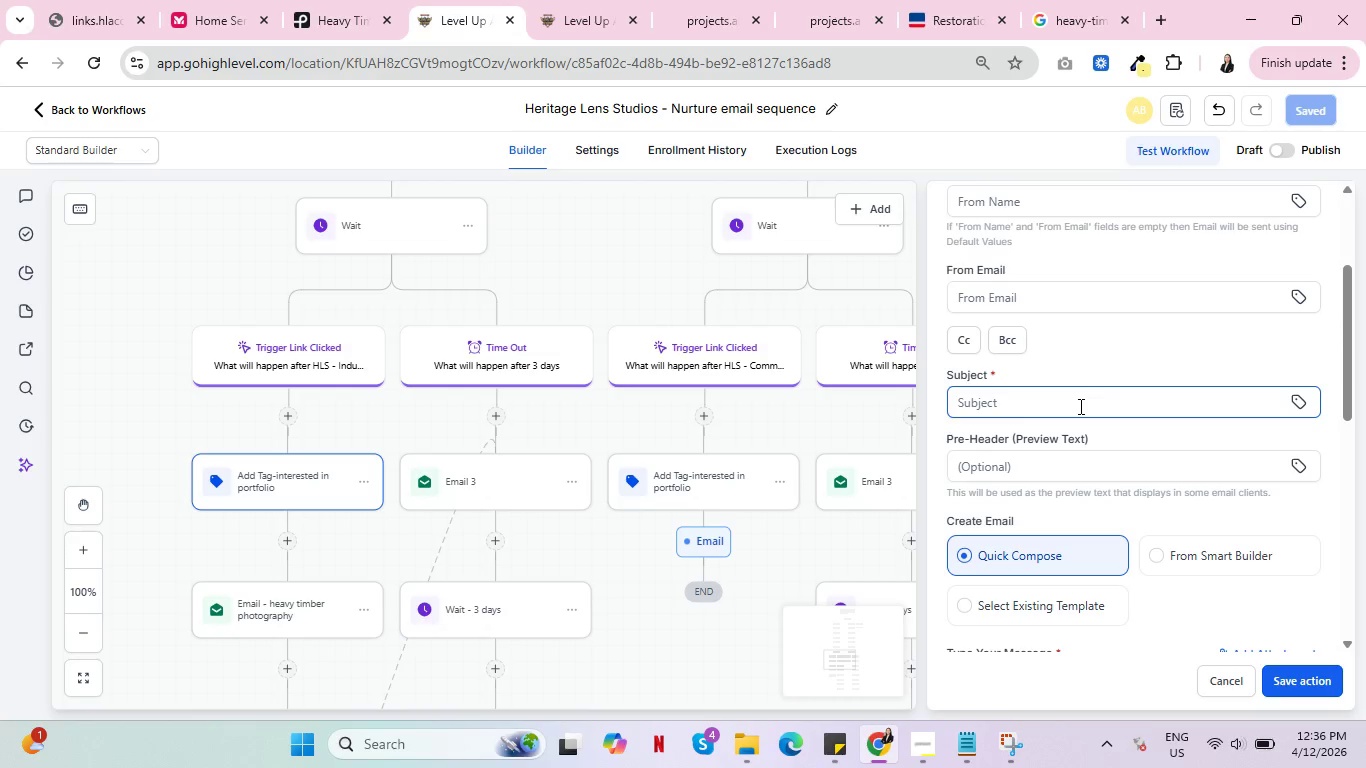 
key(Shift+ShiftRight)
 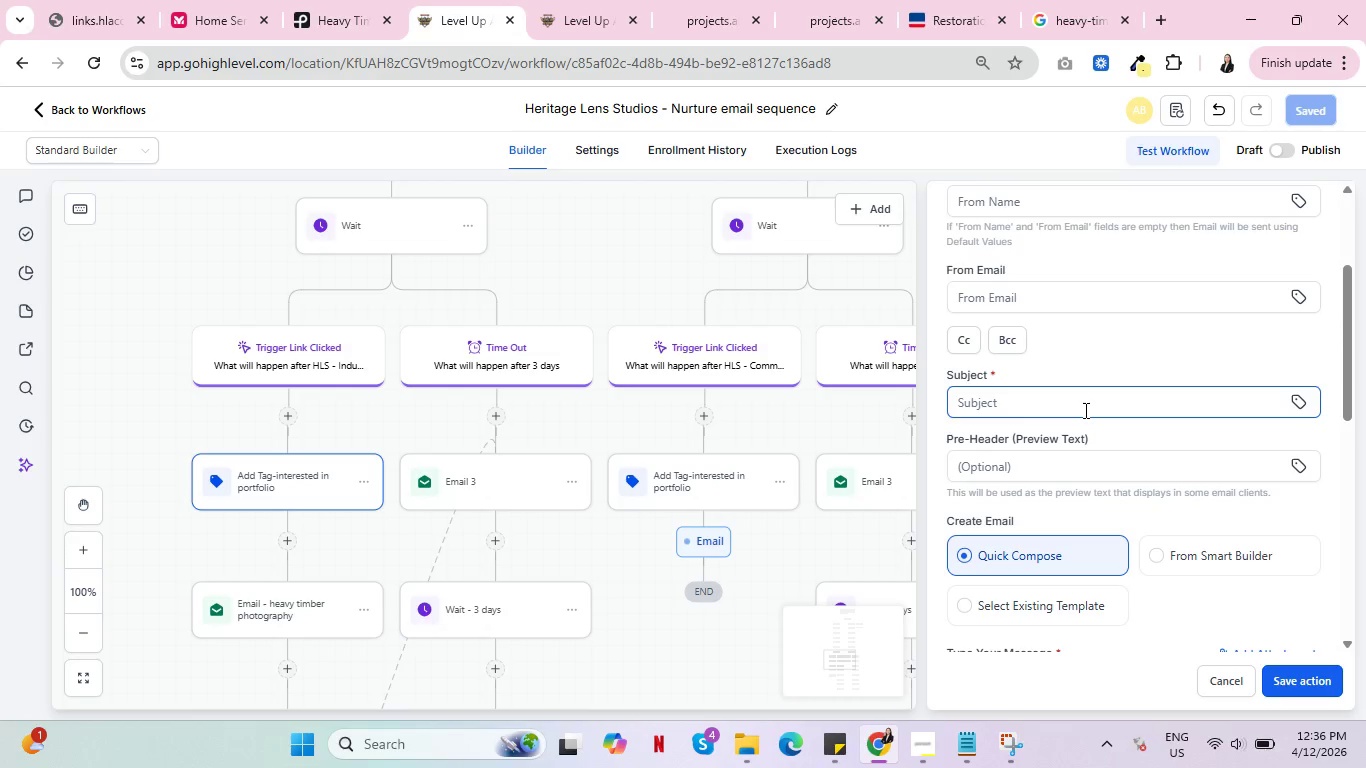 
key(Shift+T)
 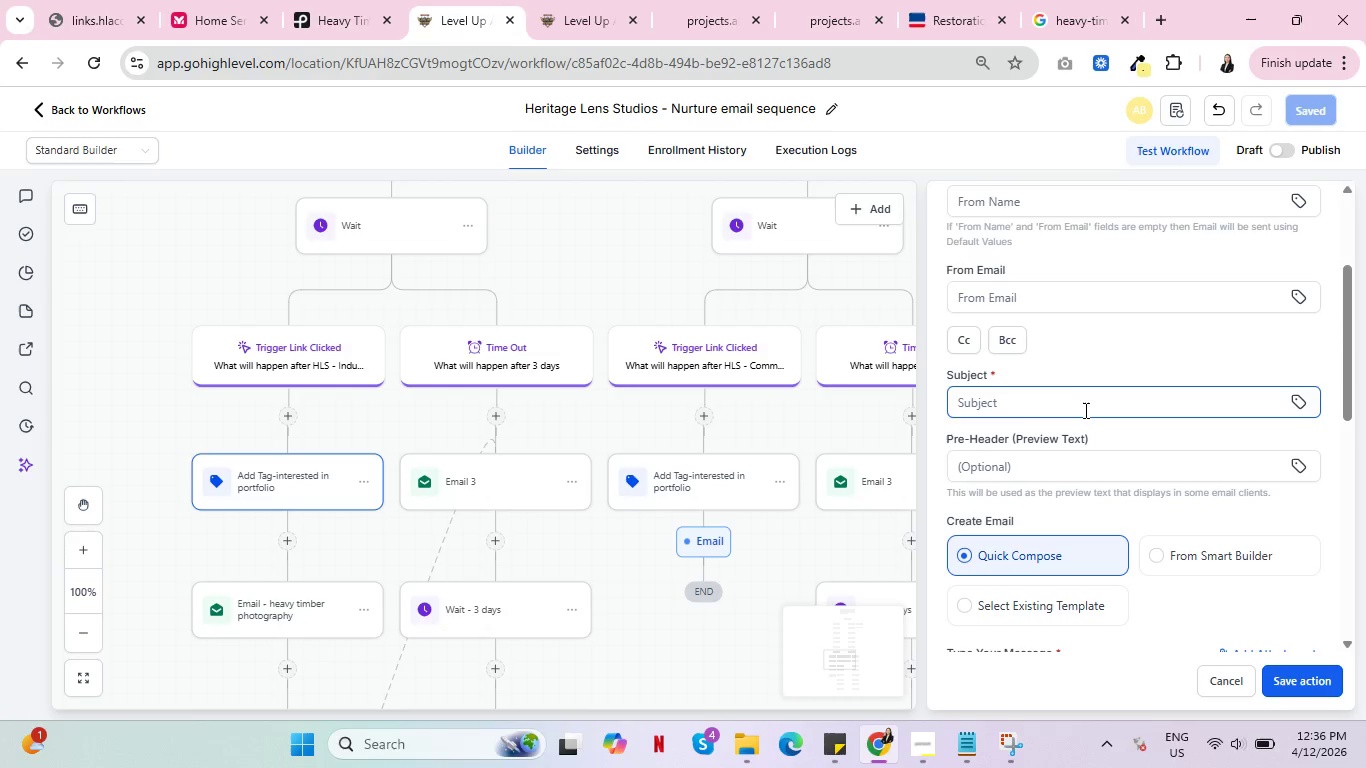 
left_click([1085, 411])
 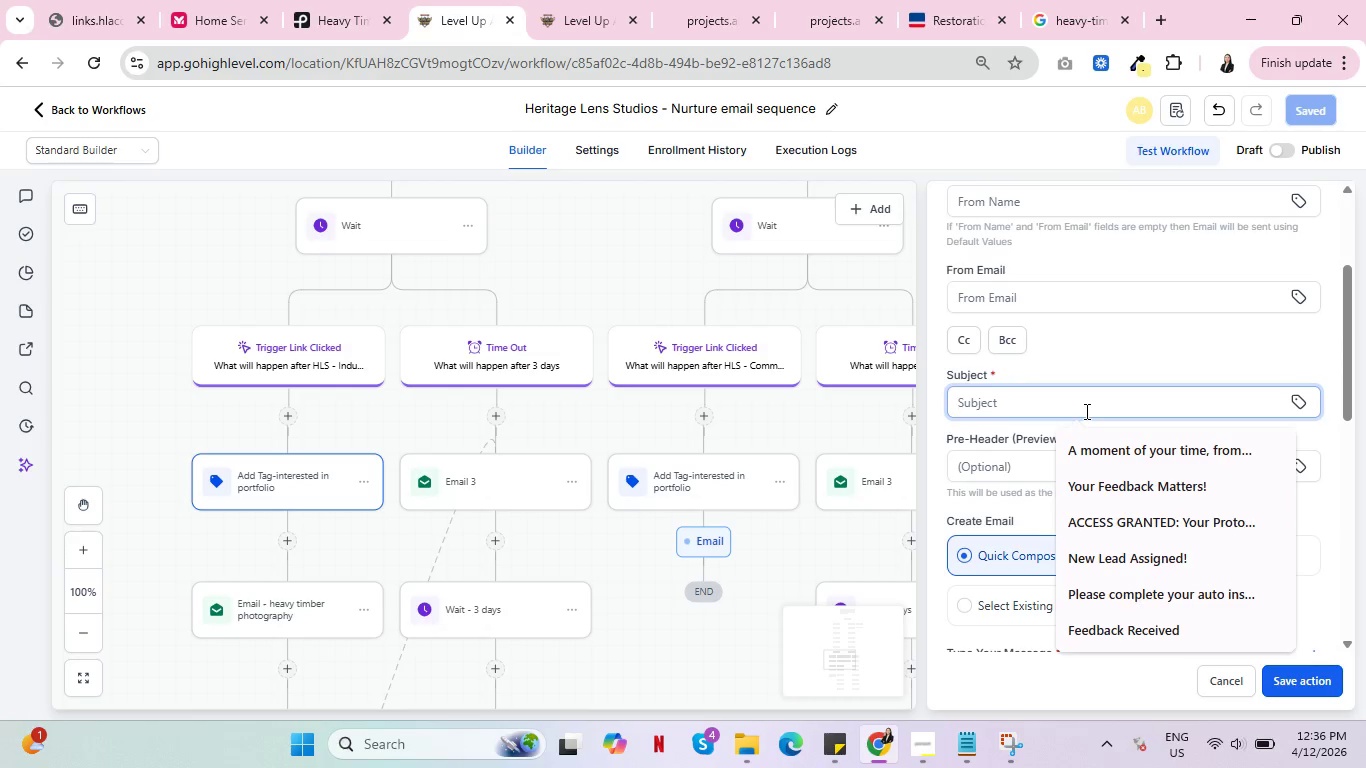 
type(The sset )
key(Backspace)
key(Backspace)
key(Backspace)
key(Backspace)
type(A)
key(Backspace)
key(Backspace)
type(Asset Beyond the Build: )
 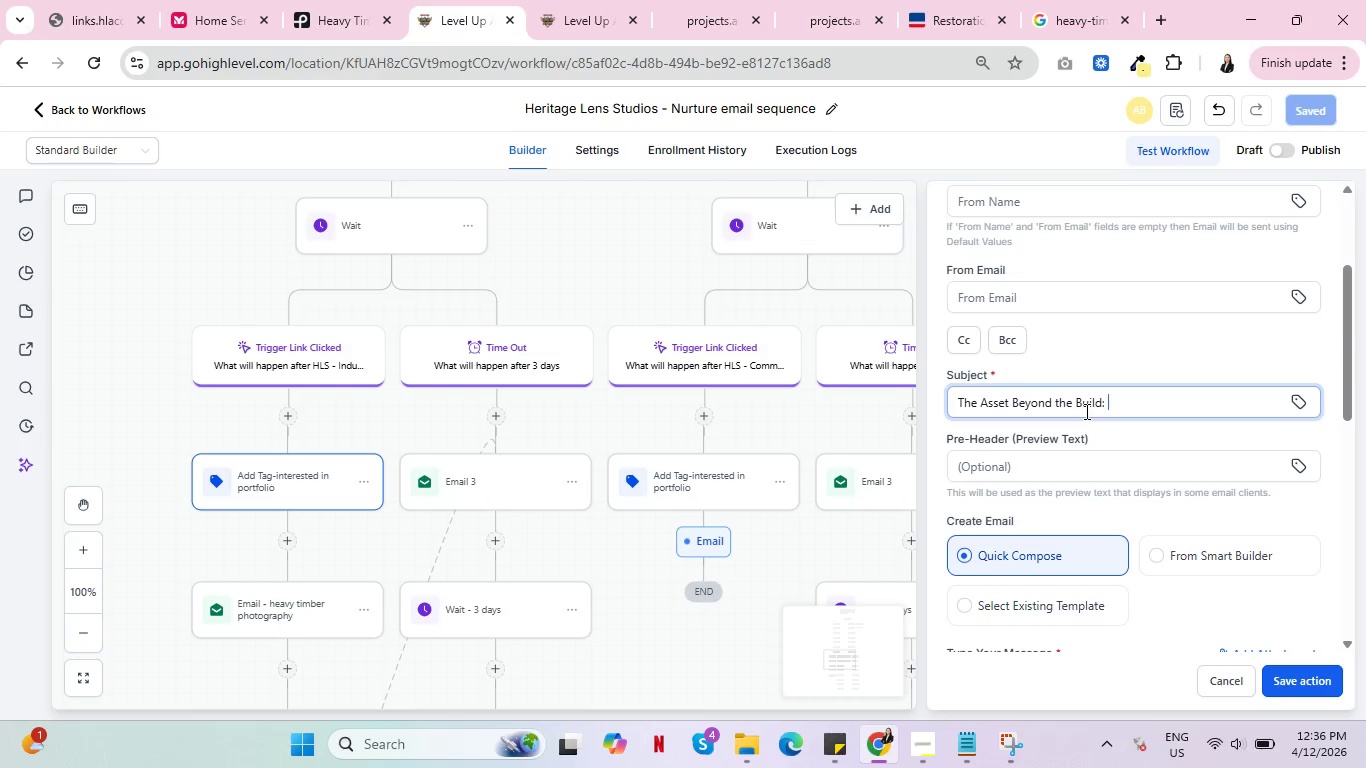 
type(Investor-Grade Documentation)
 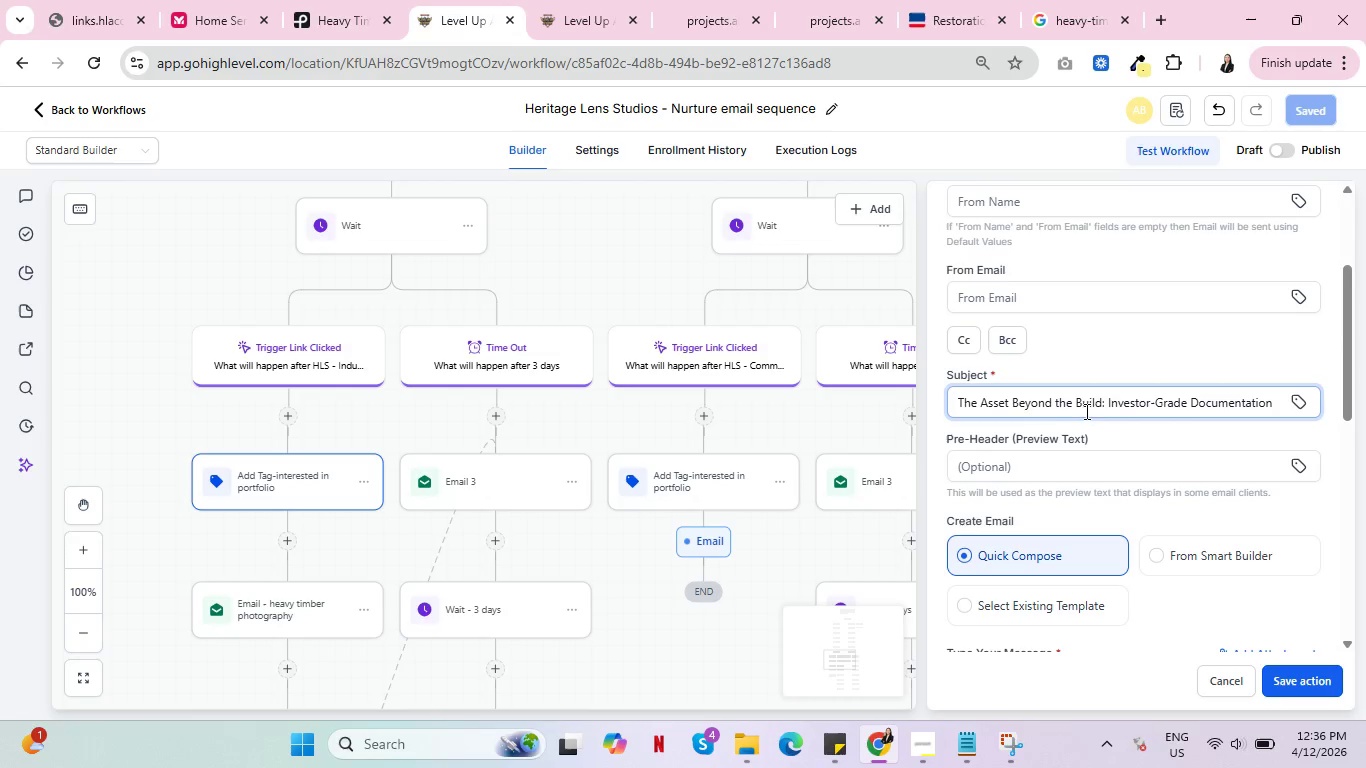 
scroll: coordinate [1084, 423], scroll_direction: down, amount: 3.0
 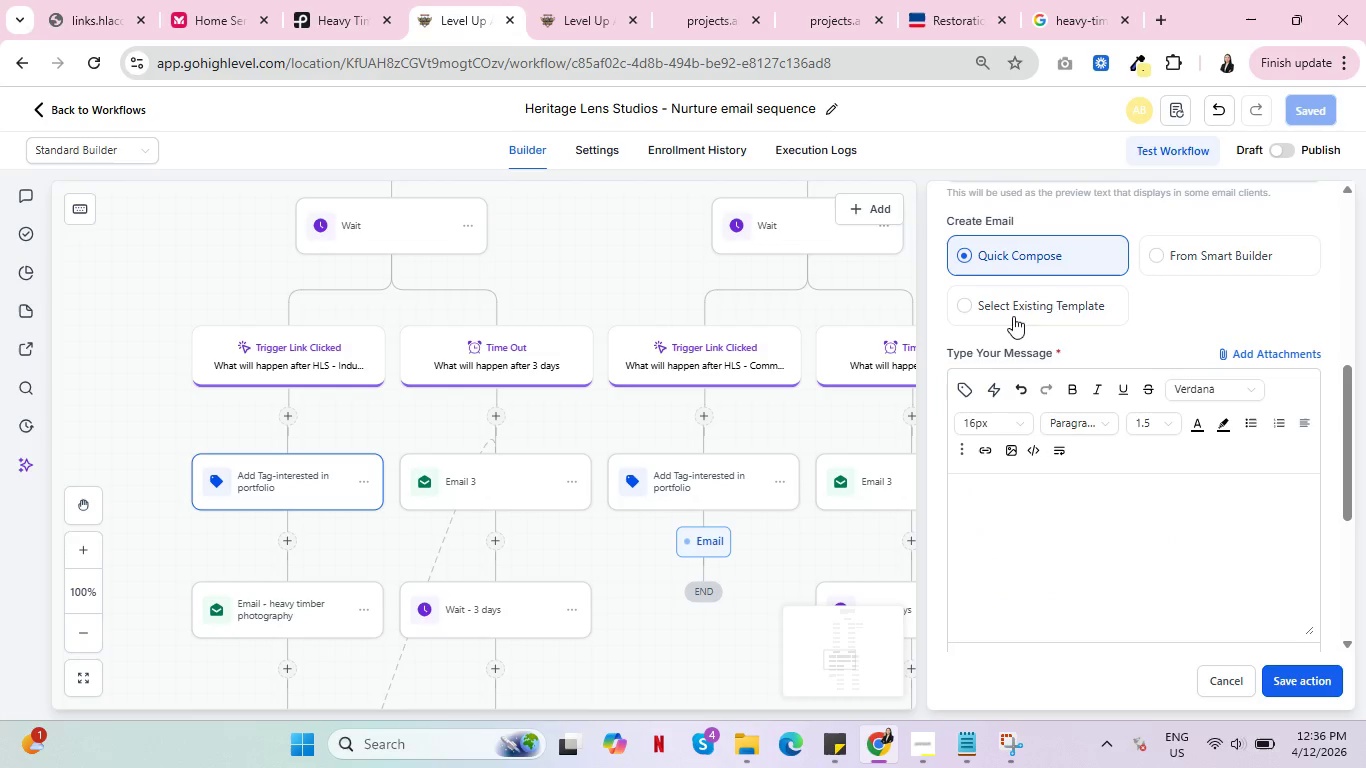 
left_click([1019, 297])
 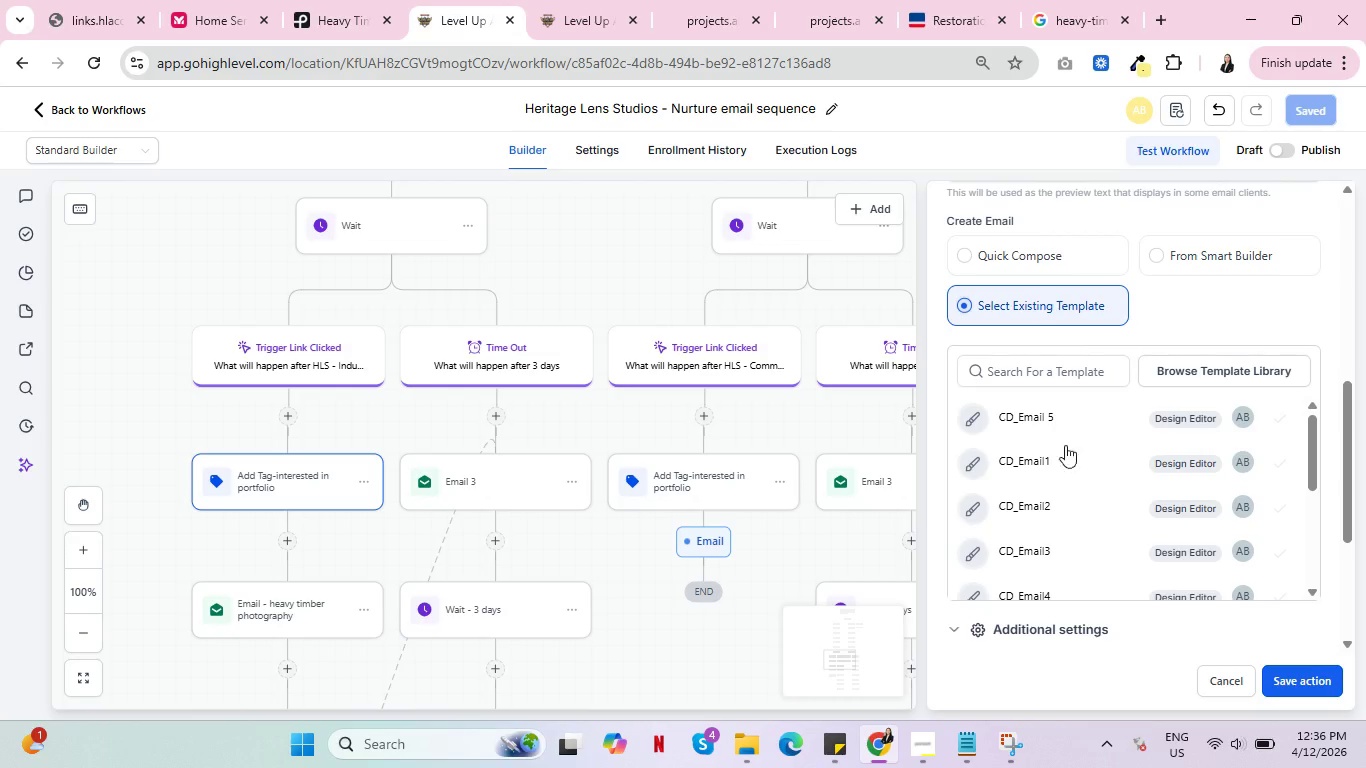 
scroll: coordinate [1075, 483], scroll_direction: down, amount: 5.0
 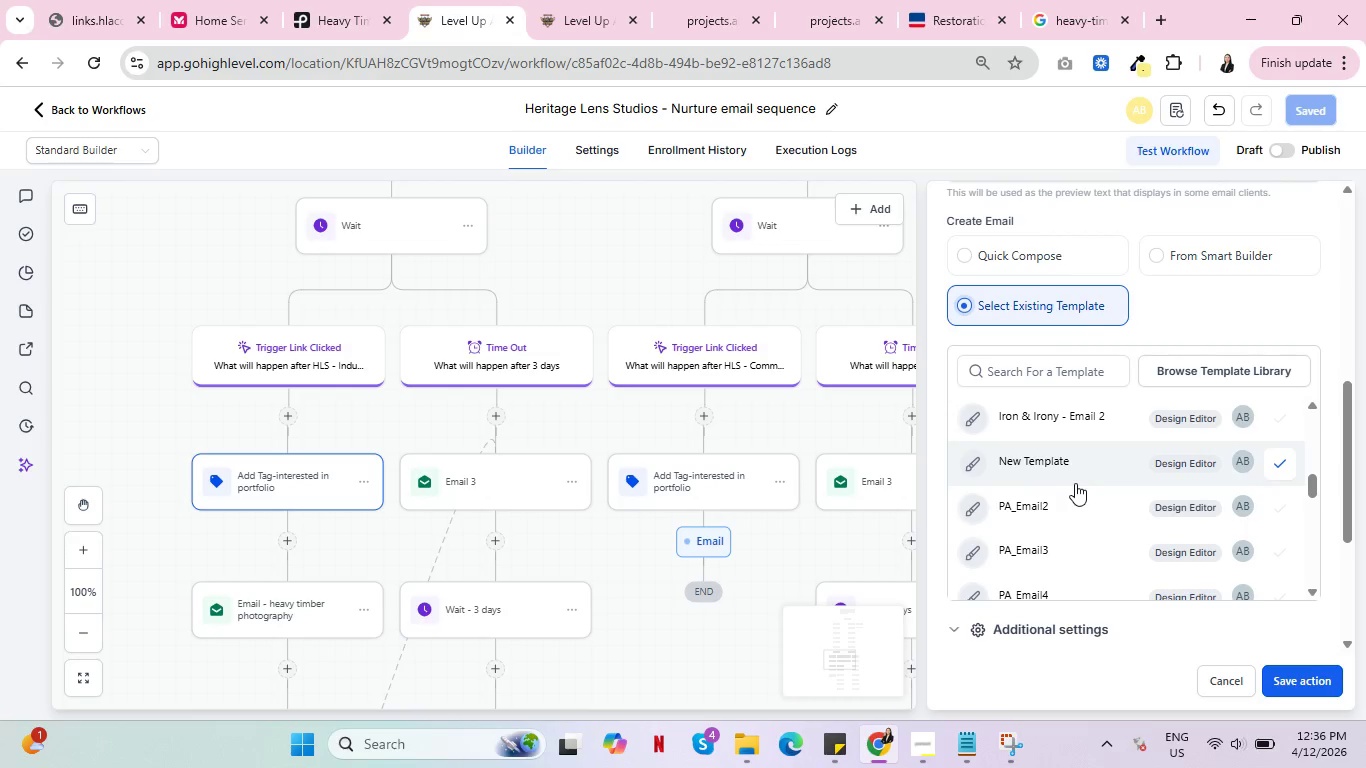 
scroll: coordinate [1075, 483], scroll_direction: up, amount: 1.0
 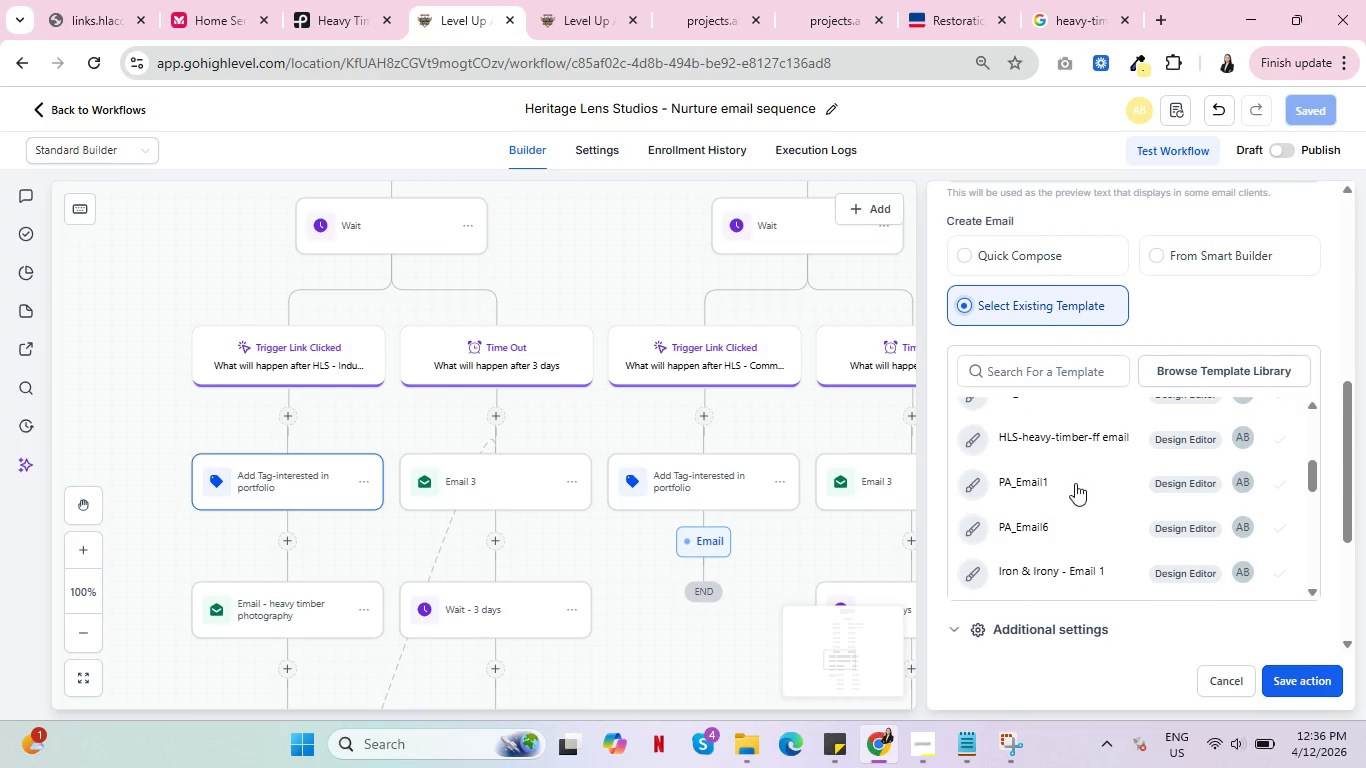 
scroll: coordinate [1075, 483], scroll_direction: down, amount: 4.0
 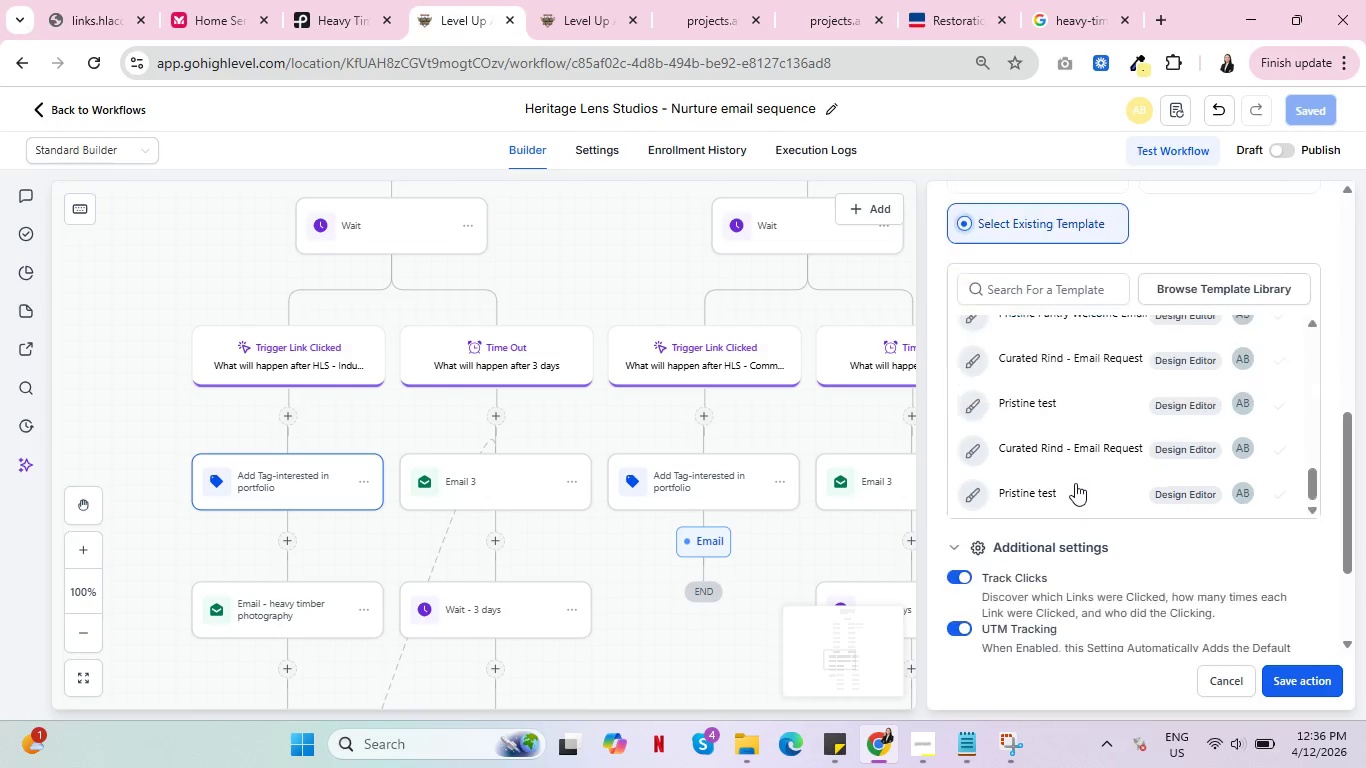 
scroll: coordinate [1165, 409], scroll_direction: up, amount: 18.0
 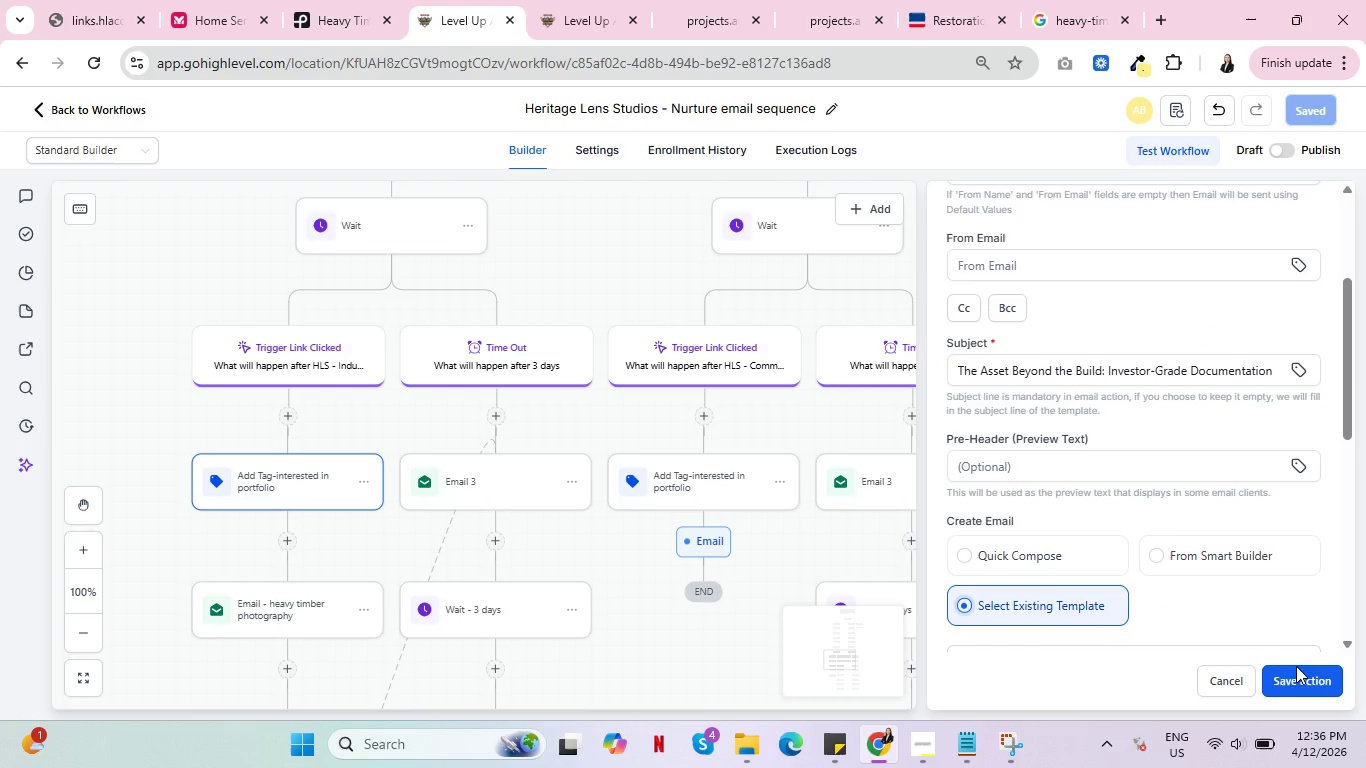 
left_click([1294, 673])
 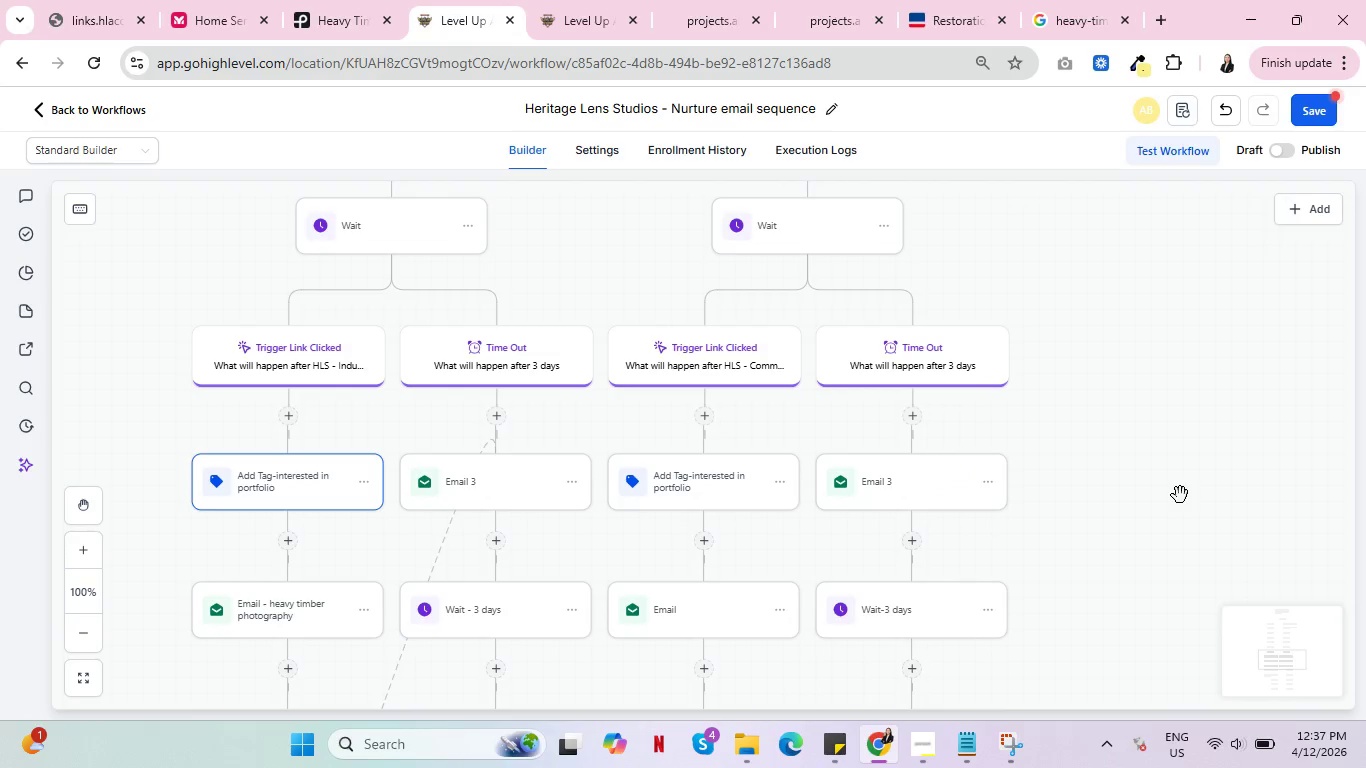 
scroll: coordinate [1162, 491], scroll_direction: down, amount: 2.0
 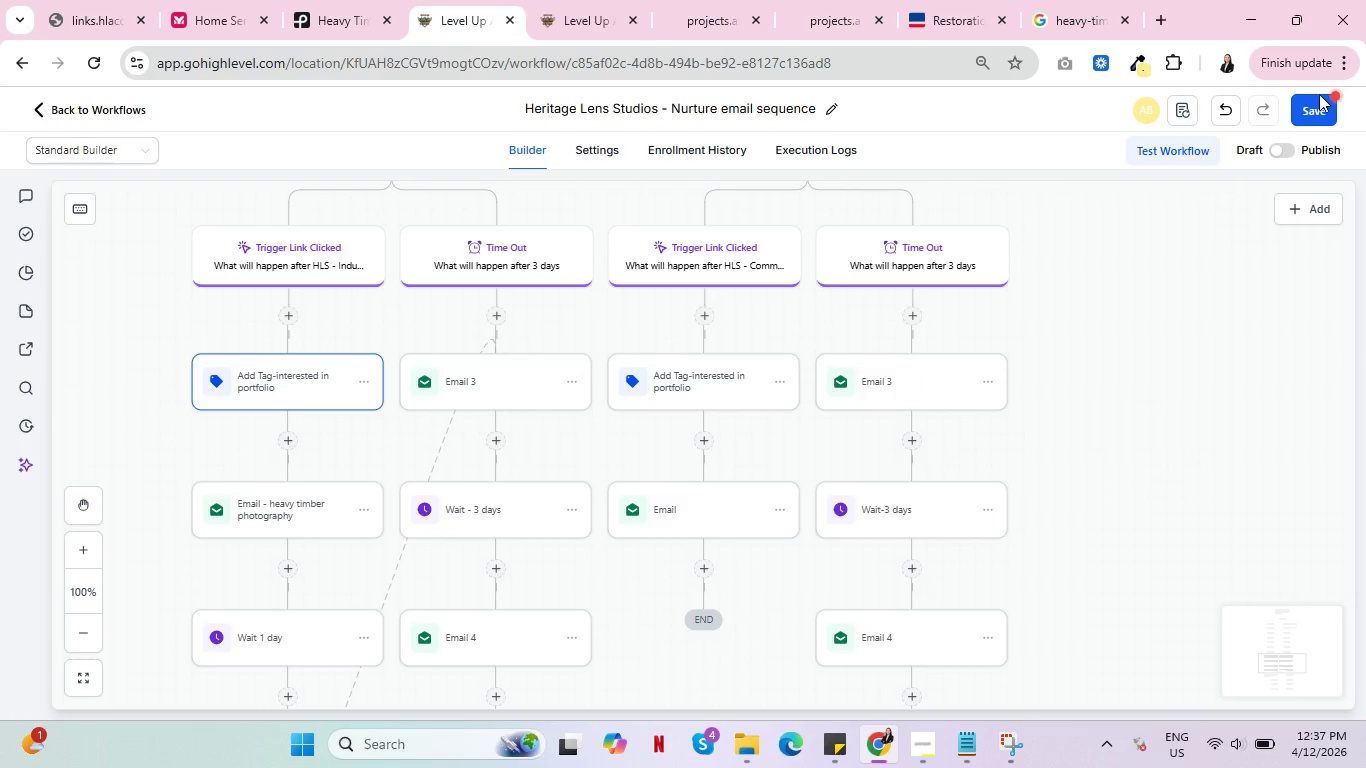 
left_click([1319, 110])
 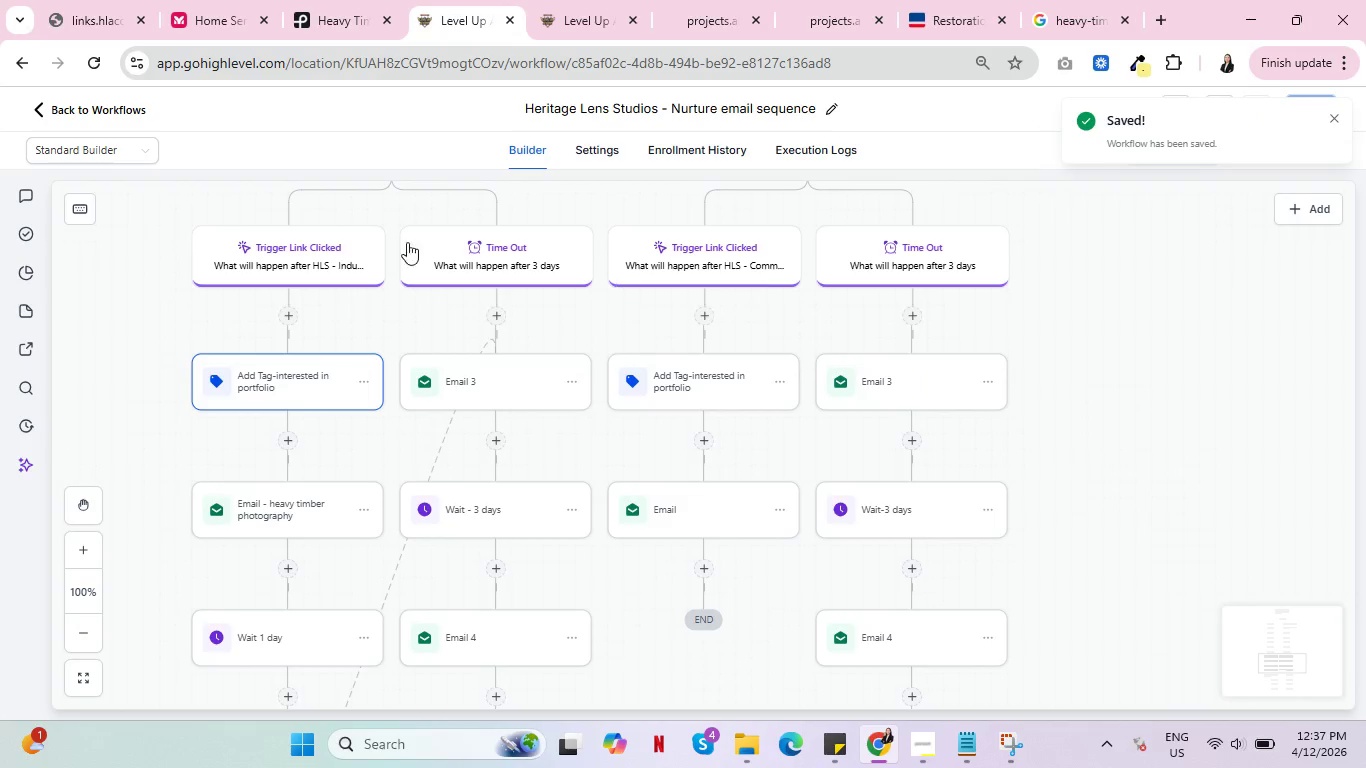 
left_click([84, 56])
 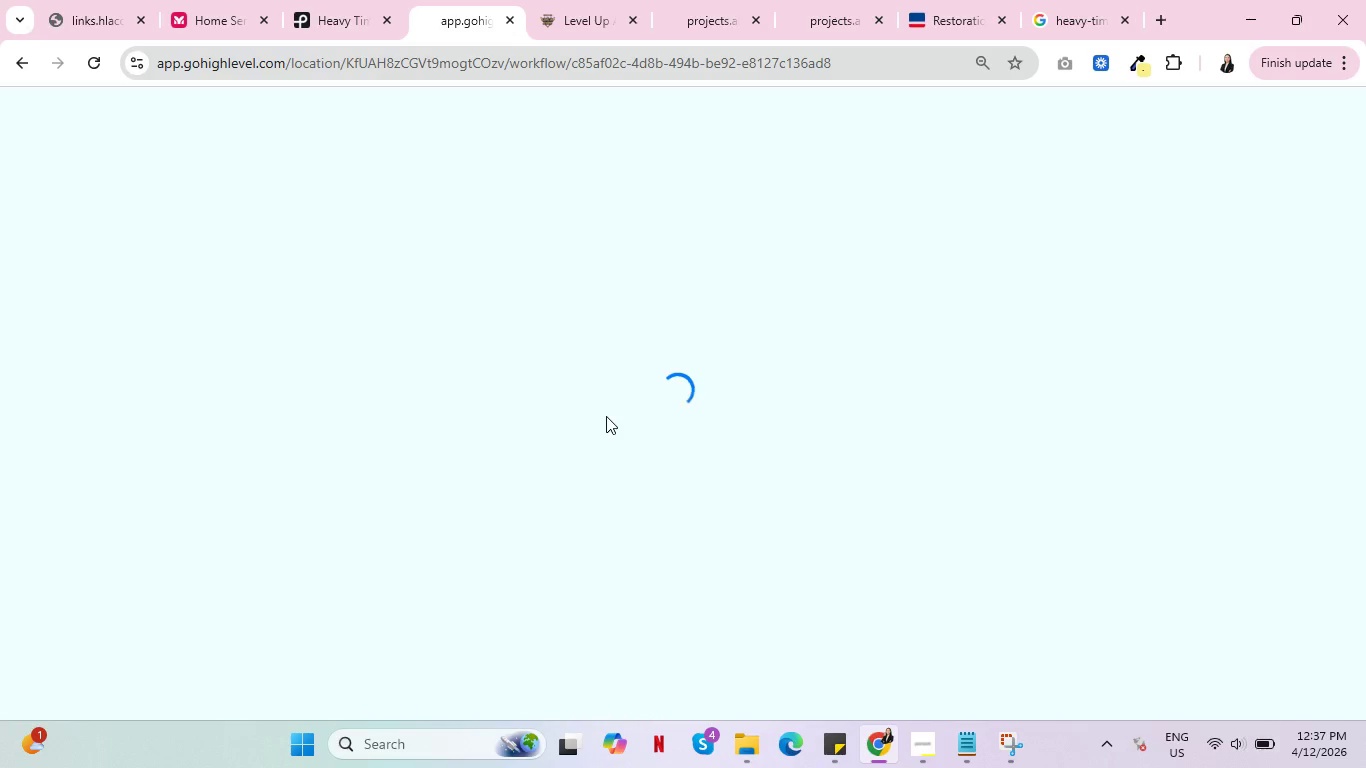 
wait(8.03)
 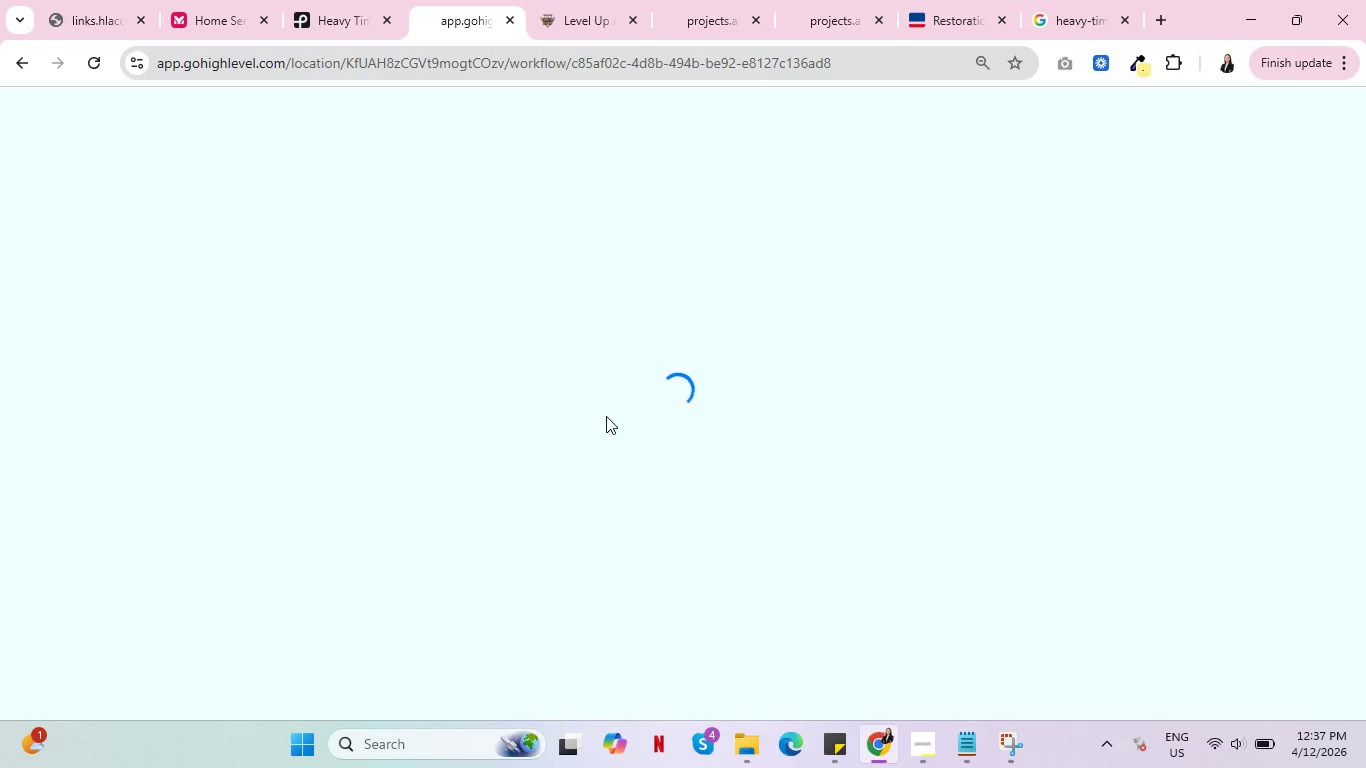 
left_click([620, 0])
 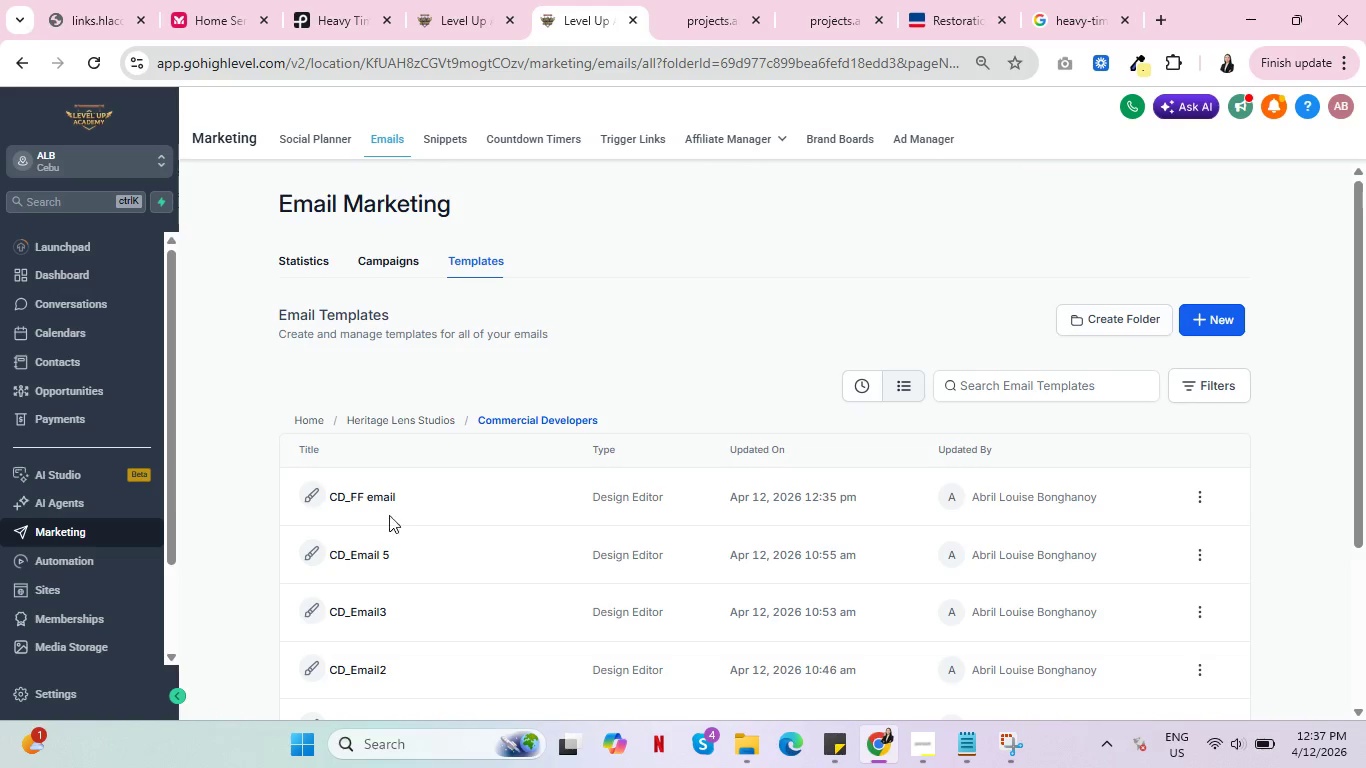 
scroll: coordinate [453, 434], scroll_direction: down, amount: 3.0
 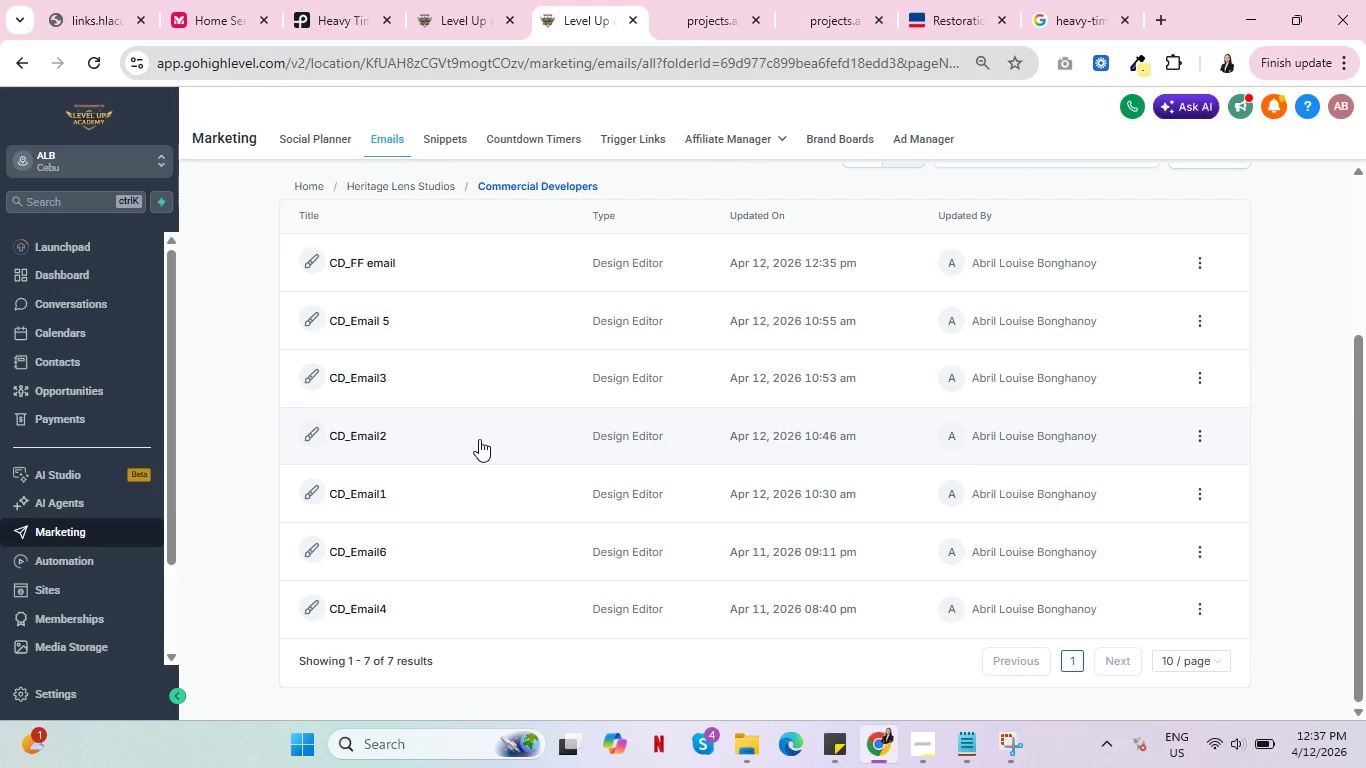 
left_click([443, 0])
 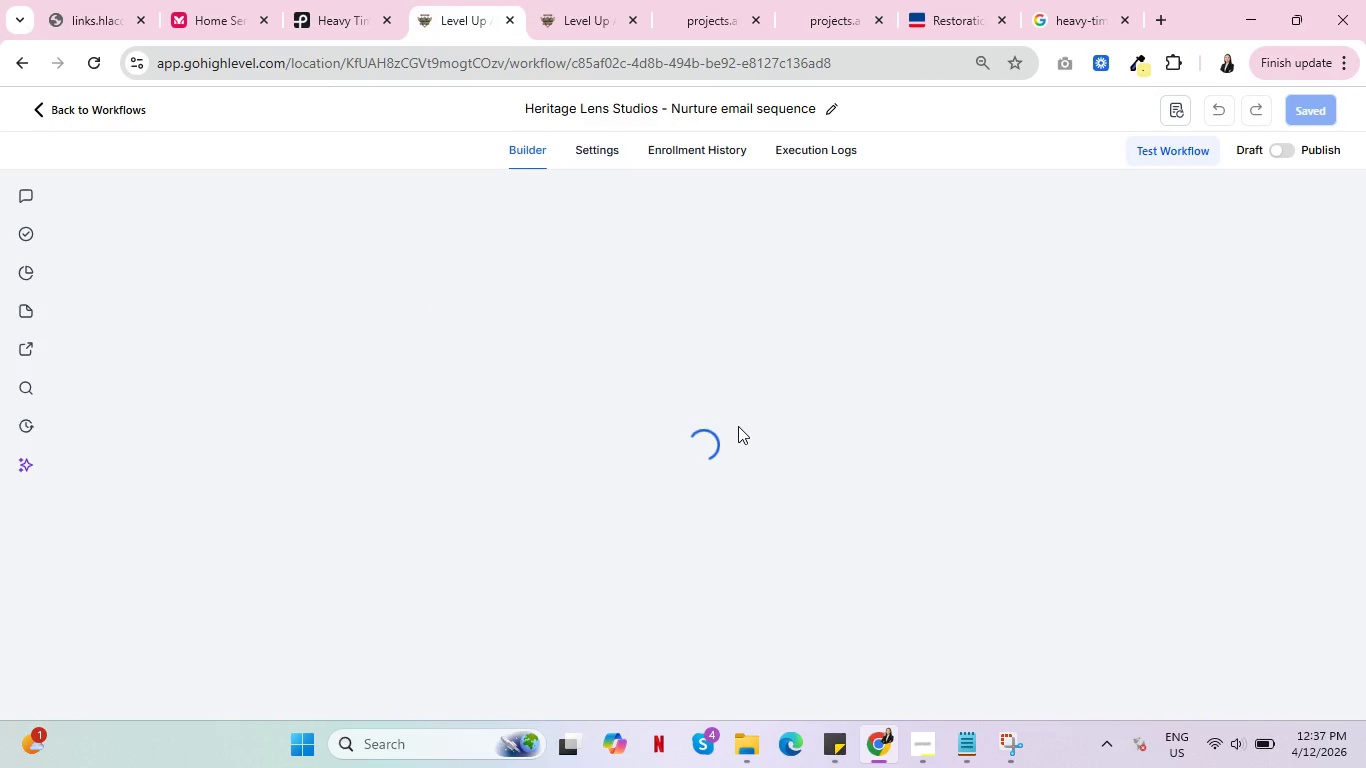 
wait(7.86)
 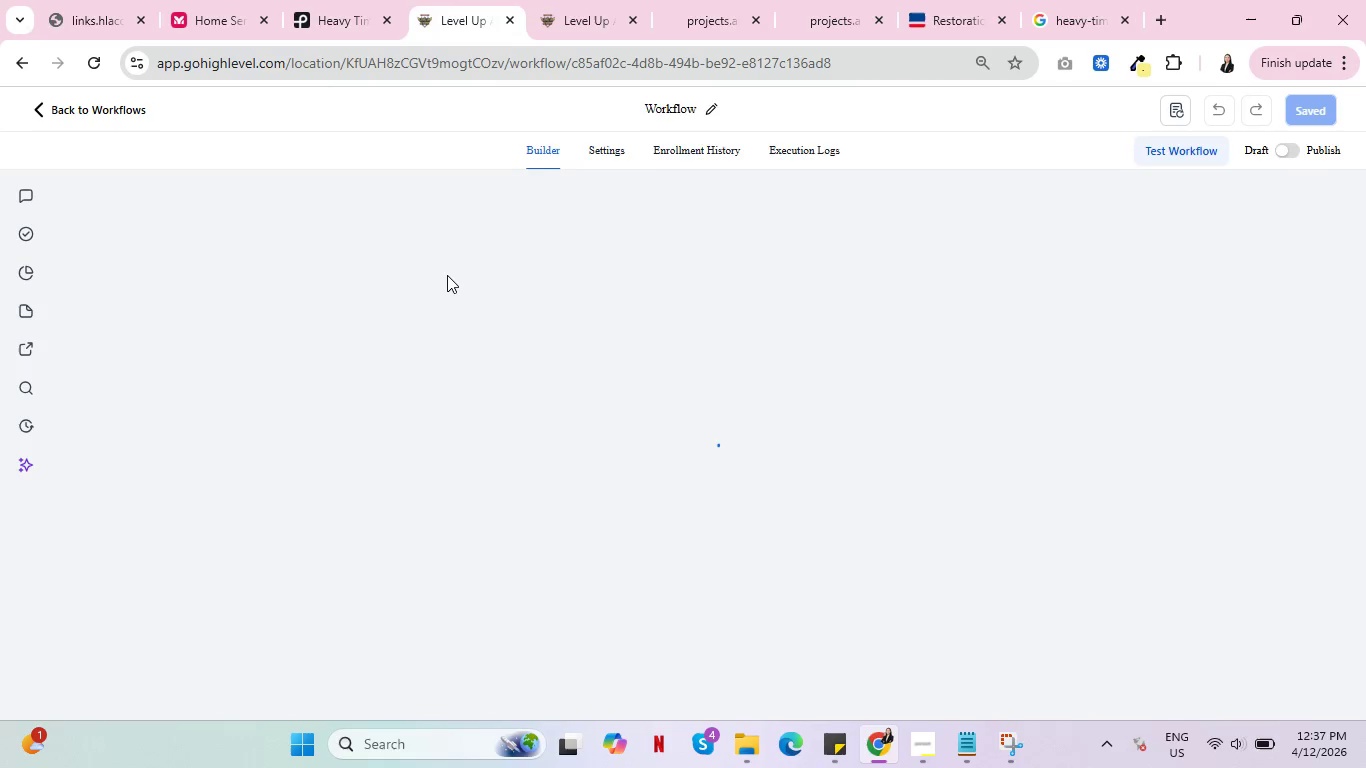 
scroll: coordinate [933, 388], scroll_direction: down, amount: 23.0
 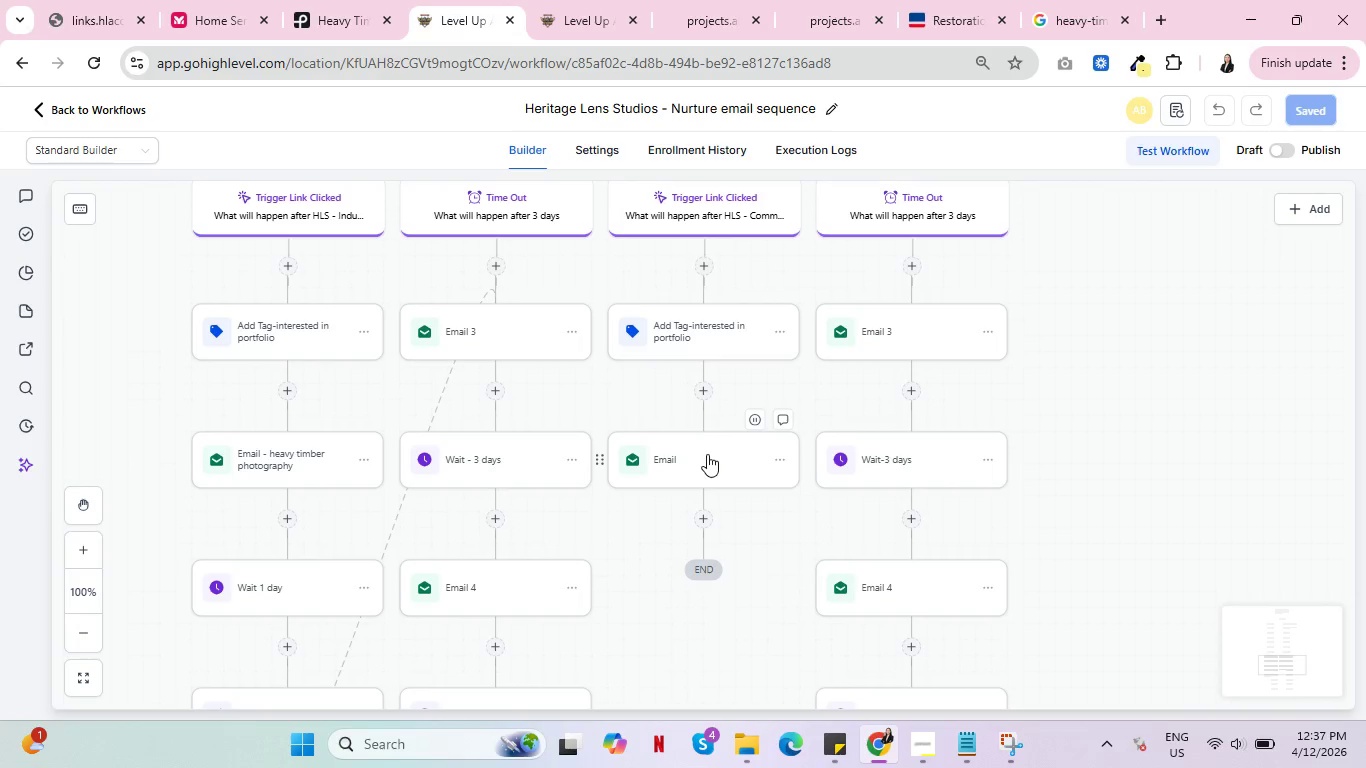 
left_click([705, 456])
 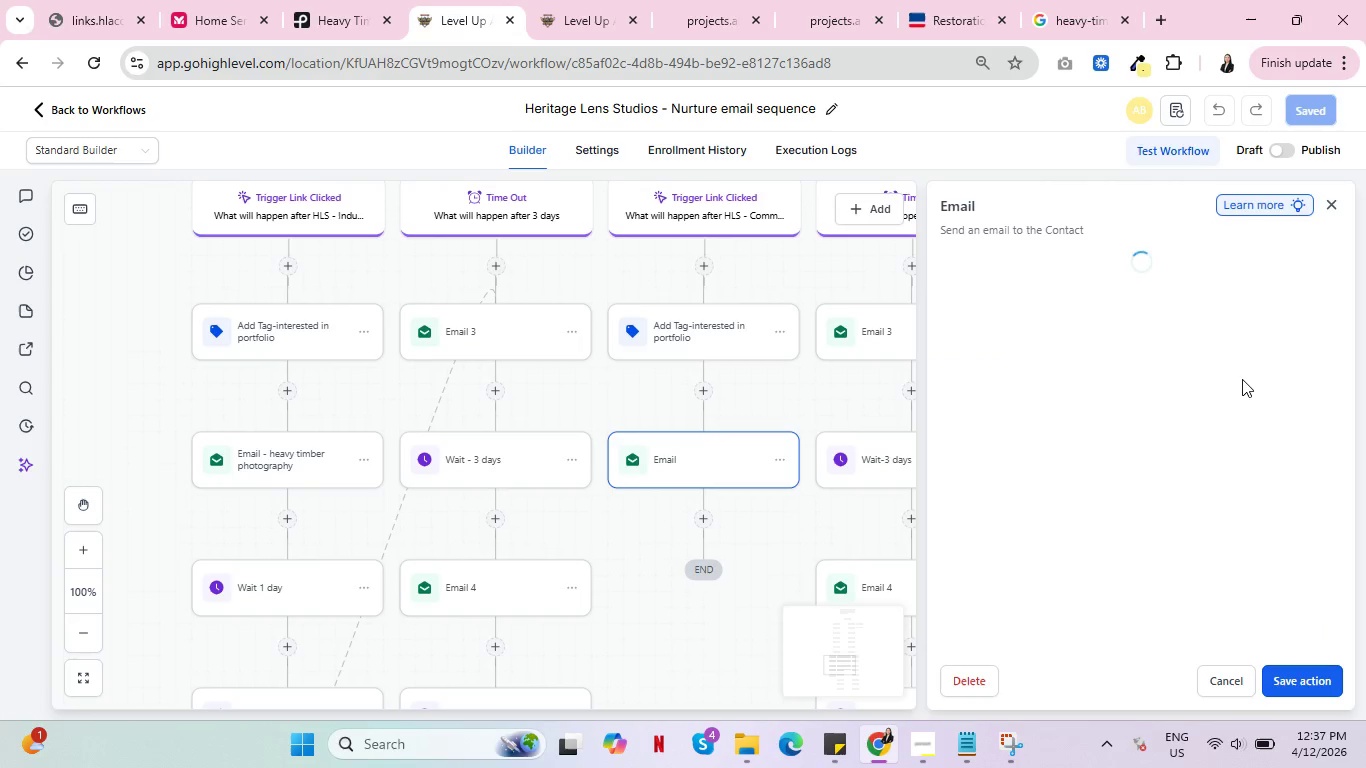 
scroll: coordinate [1117, 430], scroll_direction: down, amount: 5.0
 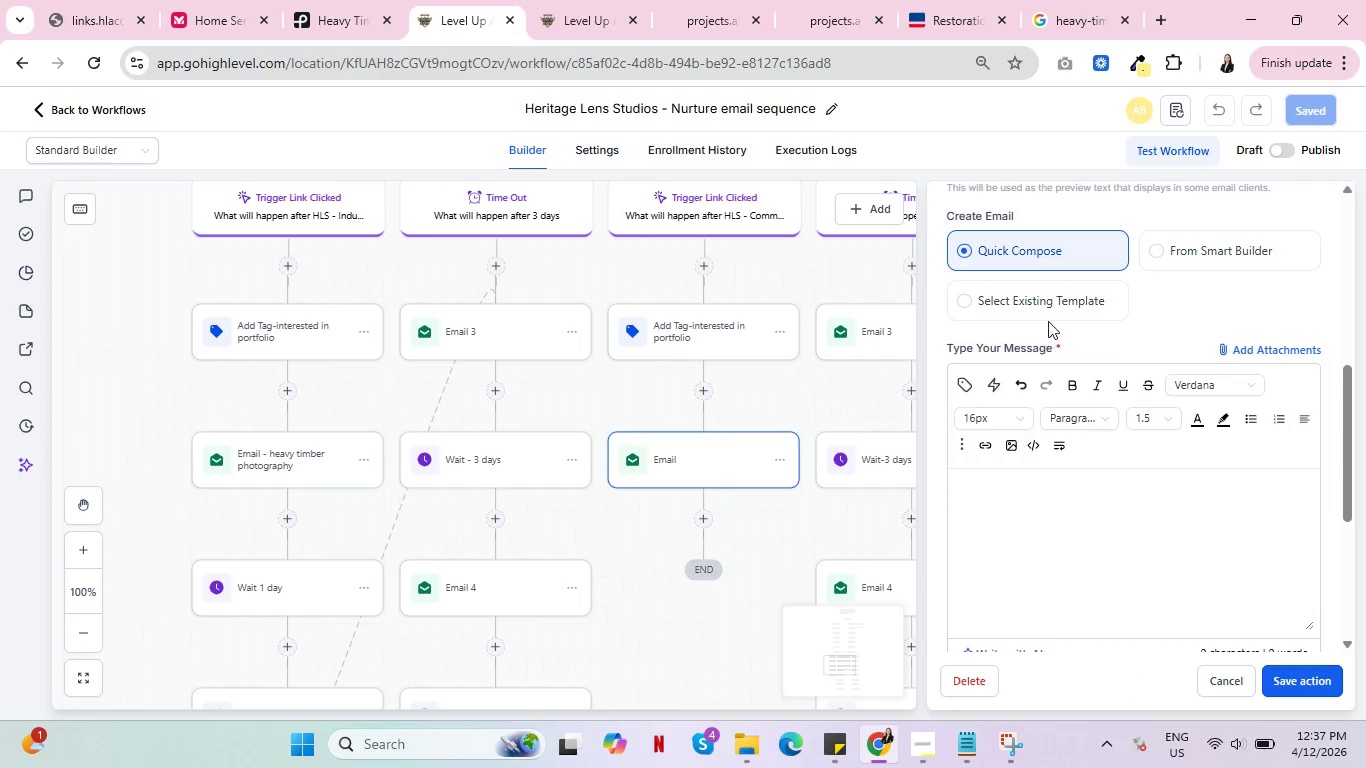 
left_click([1051, 303])
 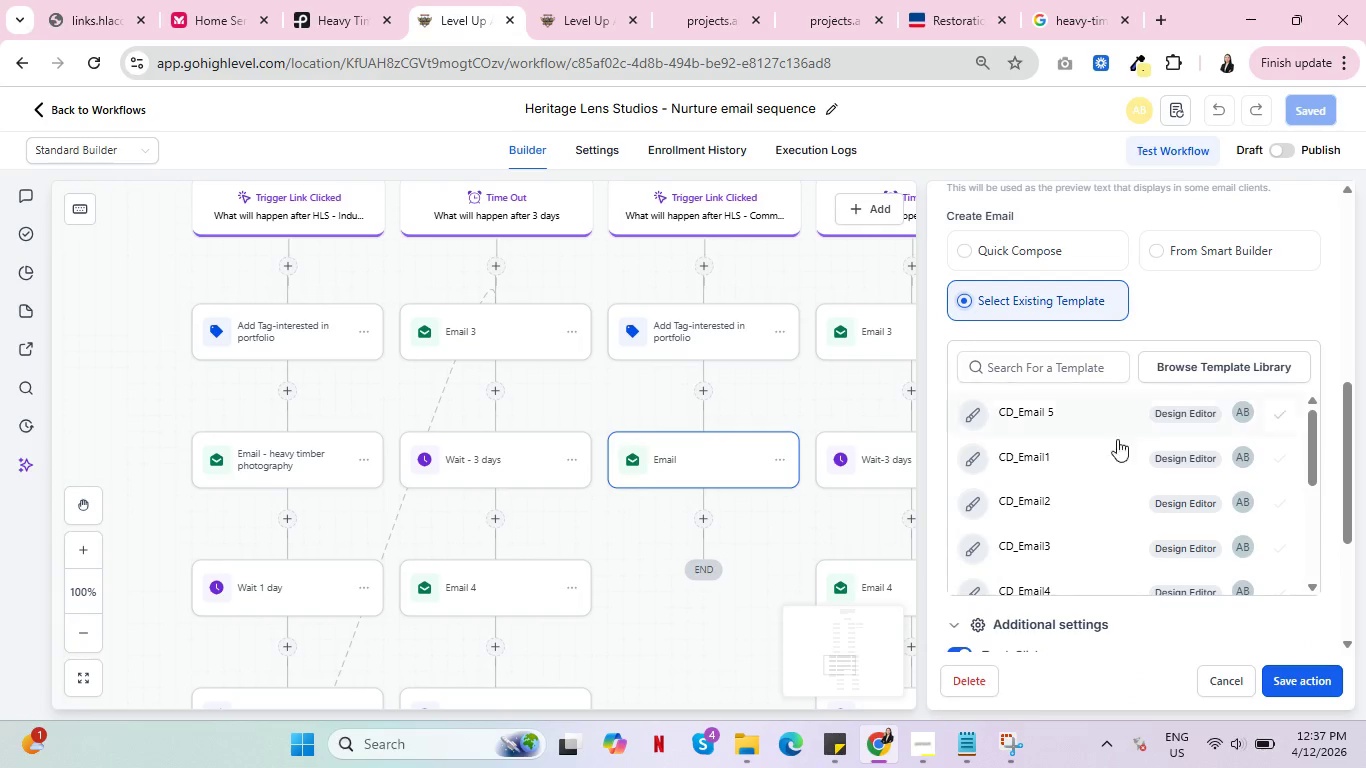 
scroll: coordinate [1125, 463], scroll_direction: down, amount: 2.0
 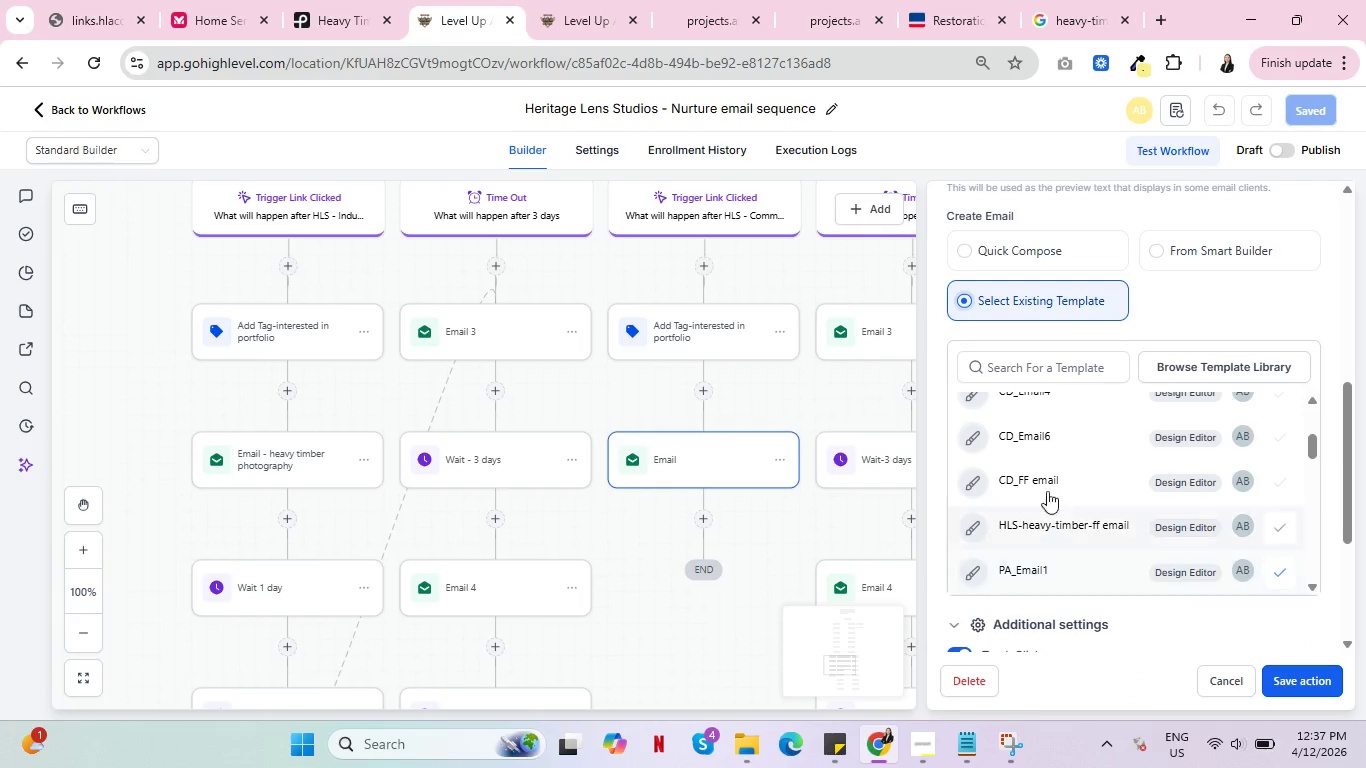 
left_click([1045, 483])
 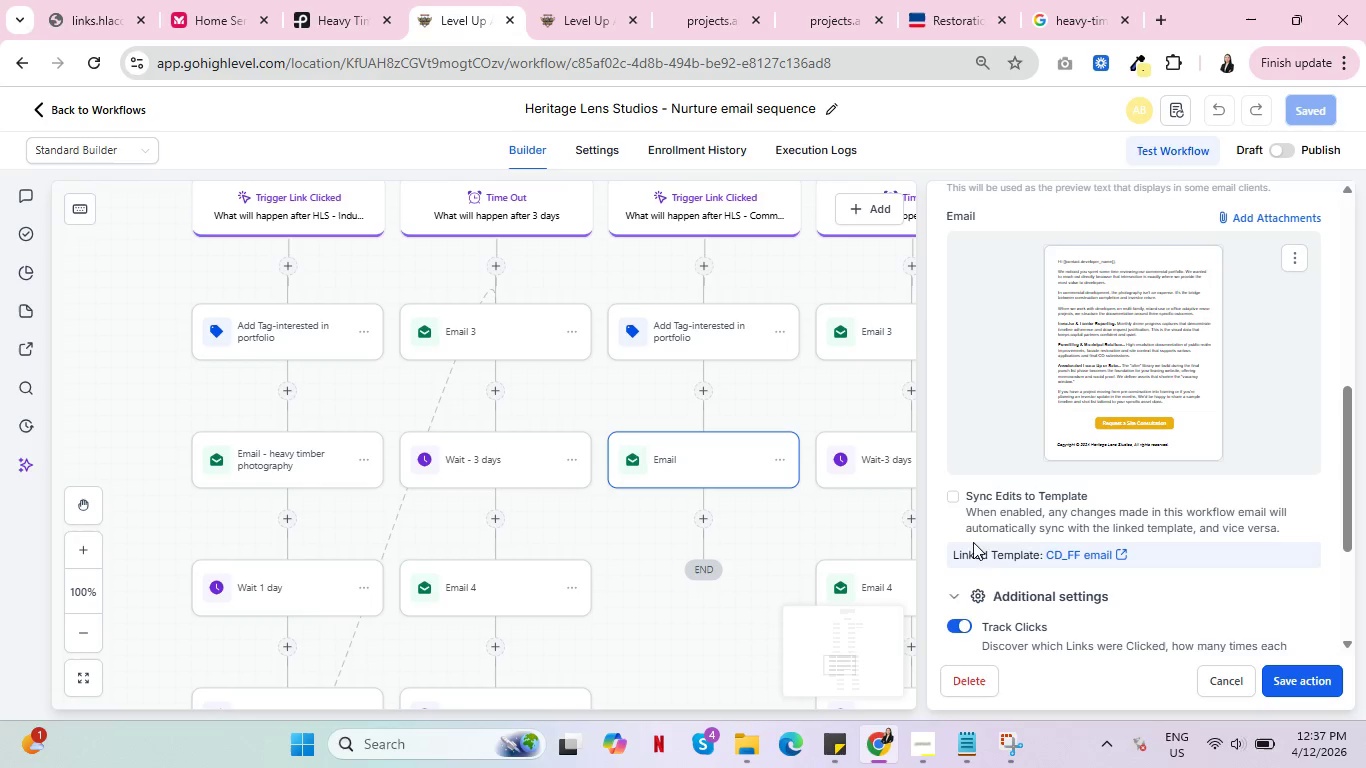 
left_click([952, 490])
 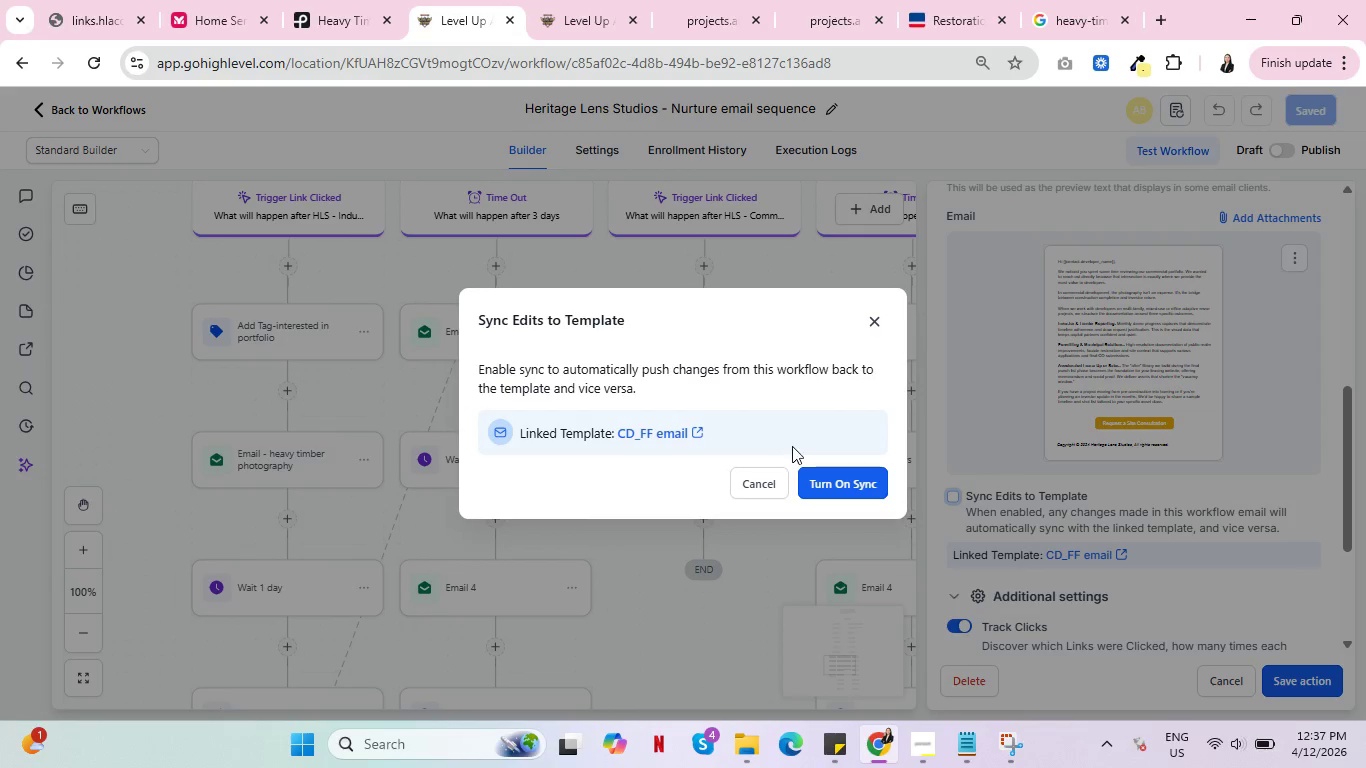 
left_click([826, 484])
 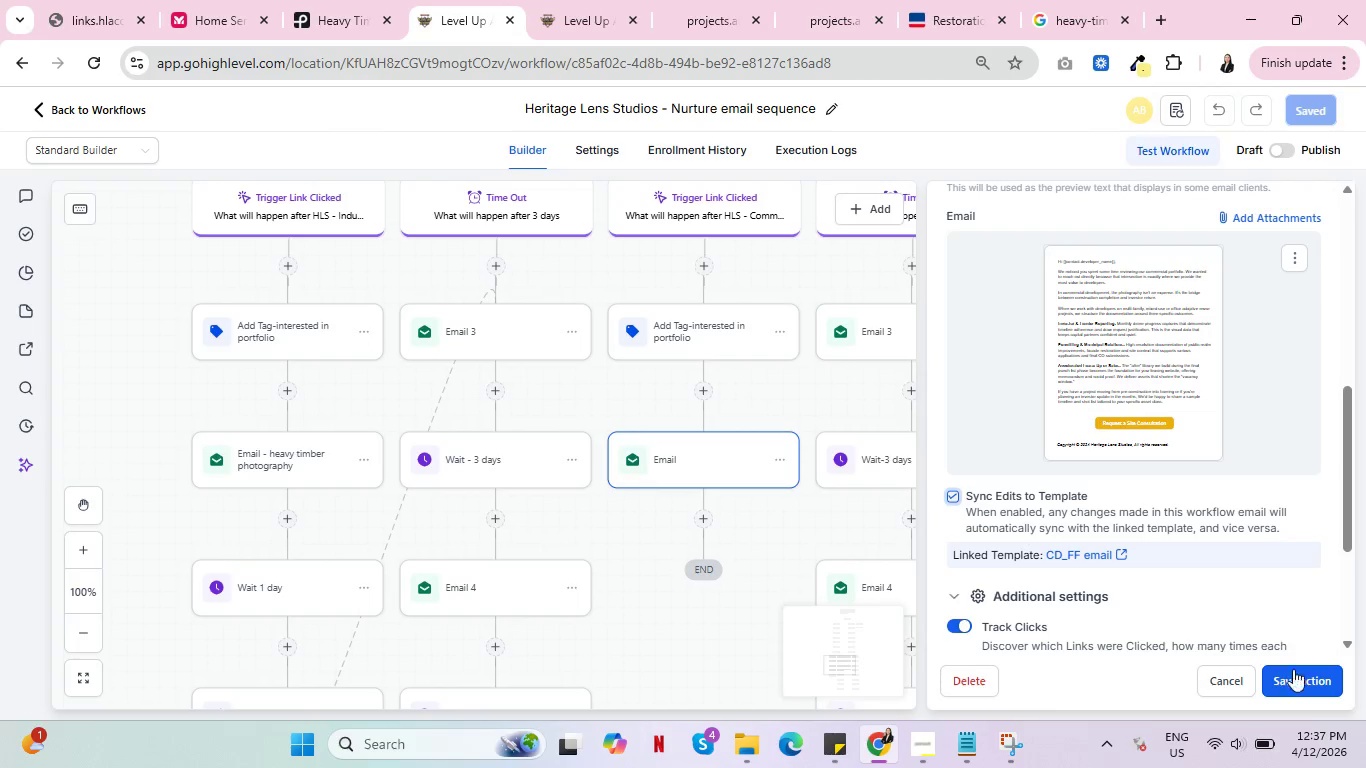 
left_click([1294, 685])
 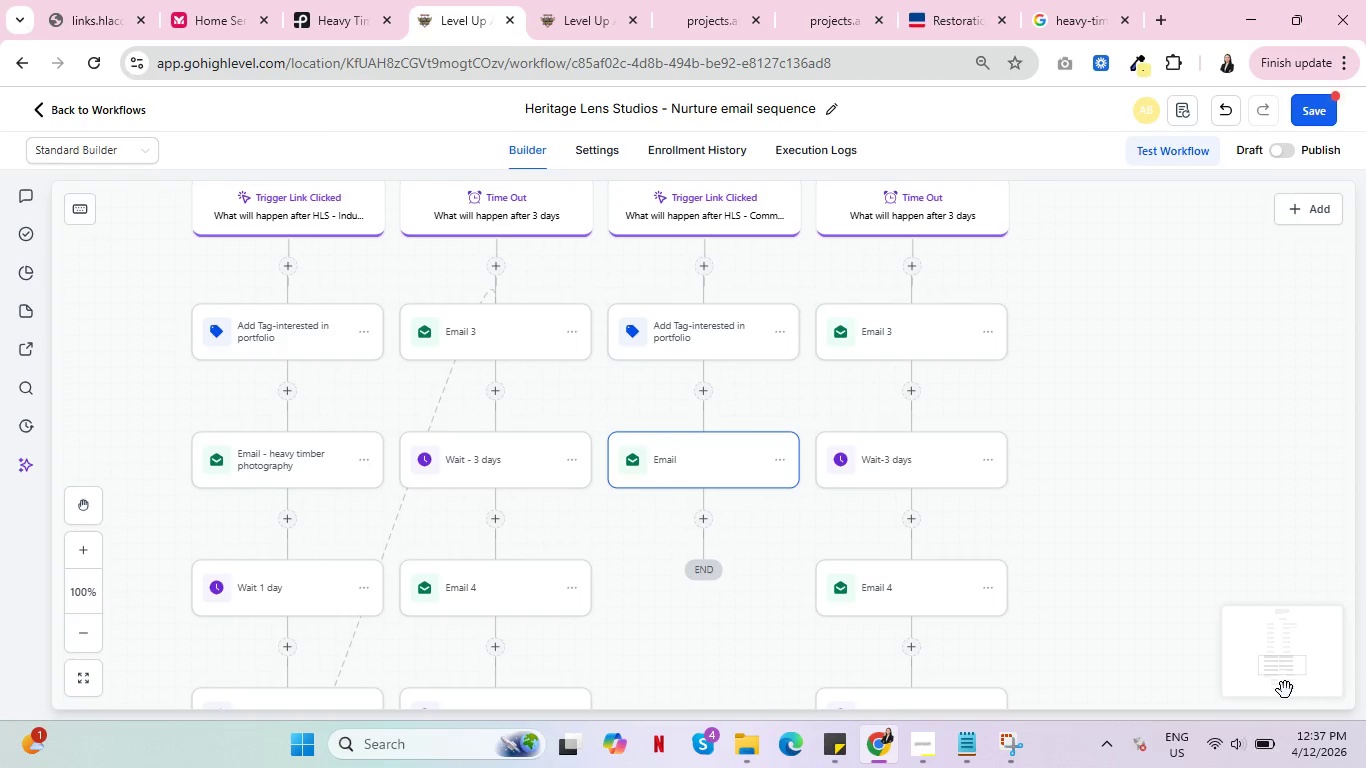 
scroll: coordinate [1118, 501], scroll_direction: down, amount: 4.0
 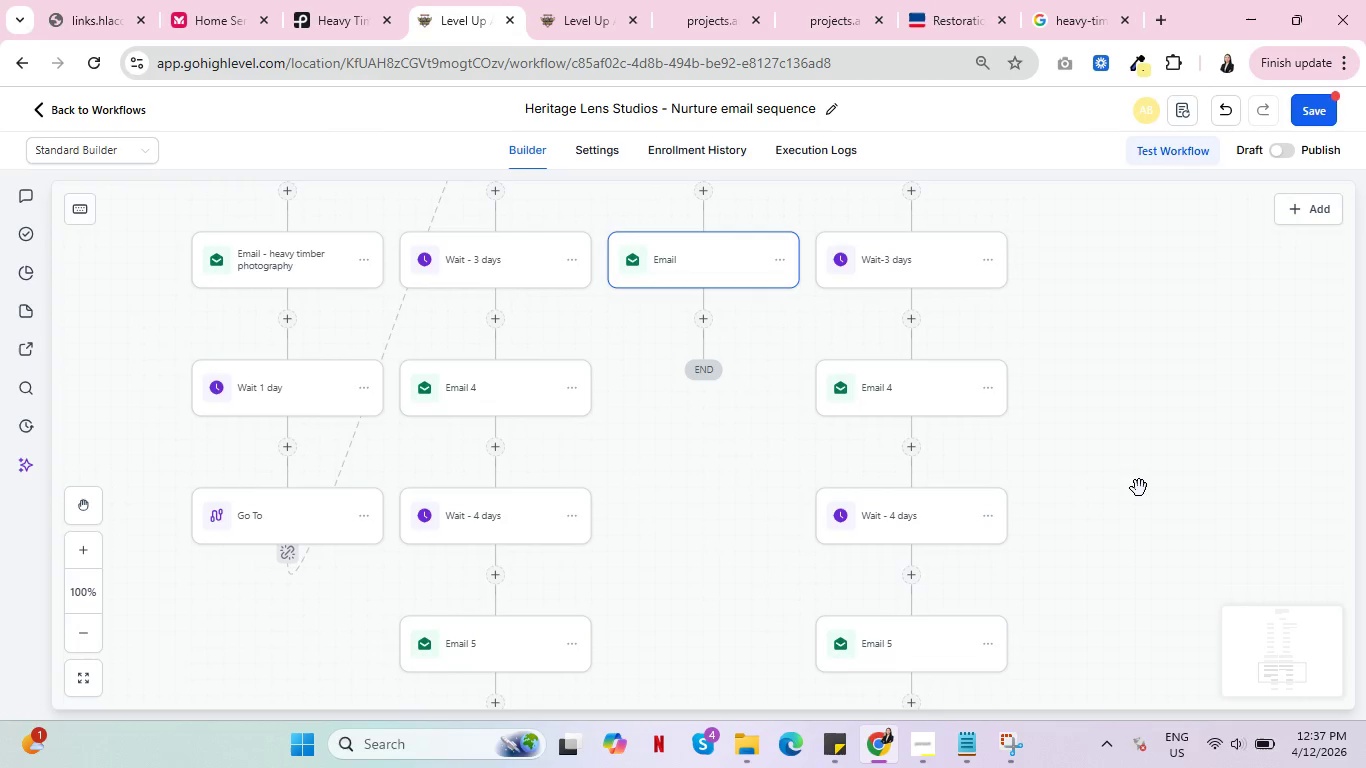 
scroll: coordinate [1141, 487], scroll_direction: up, amount: 2.0
 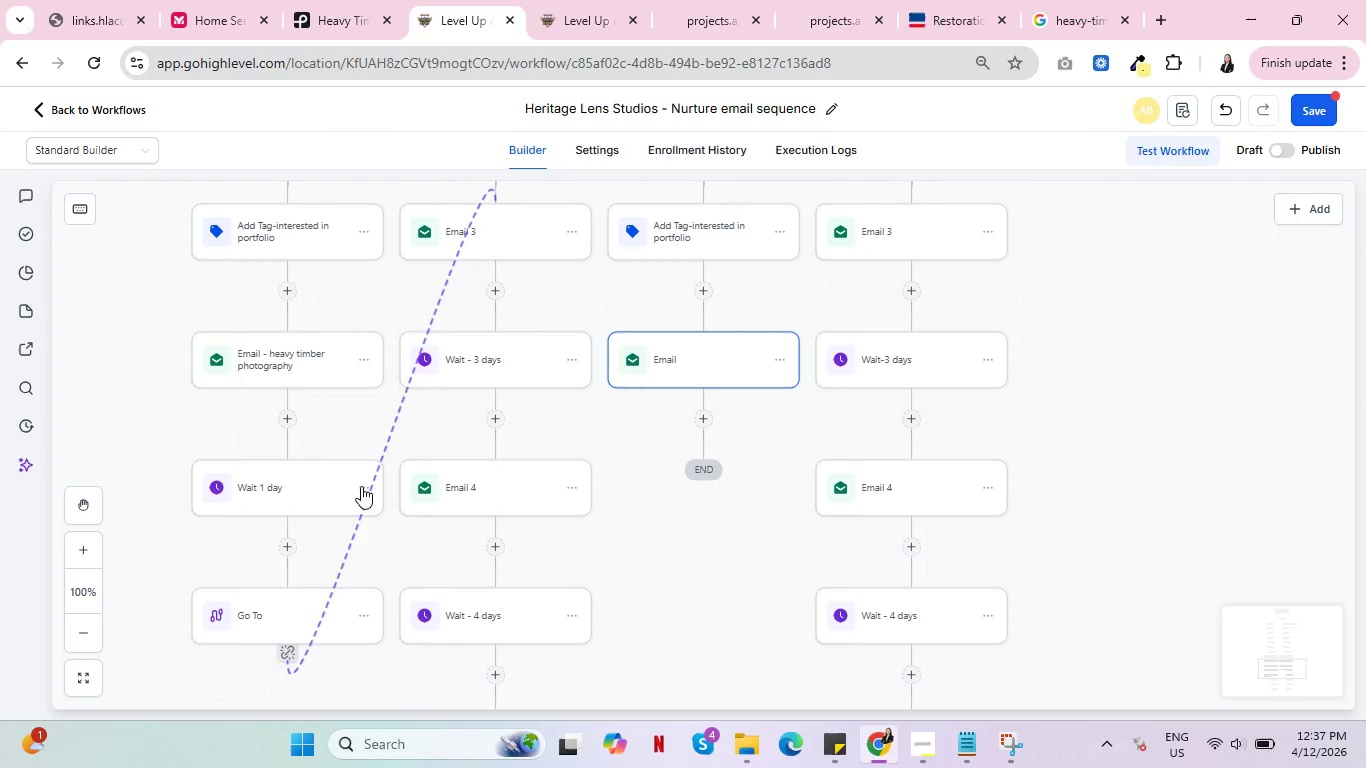 
left_click([360, 485])
 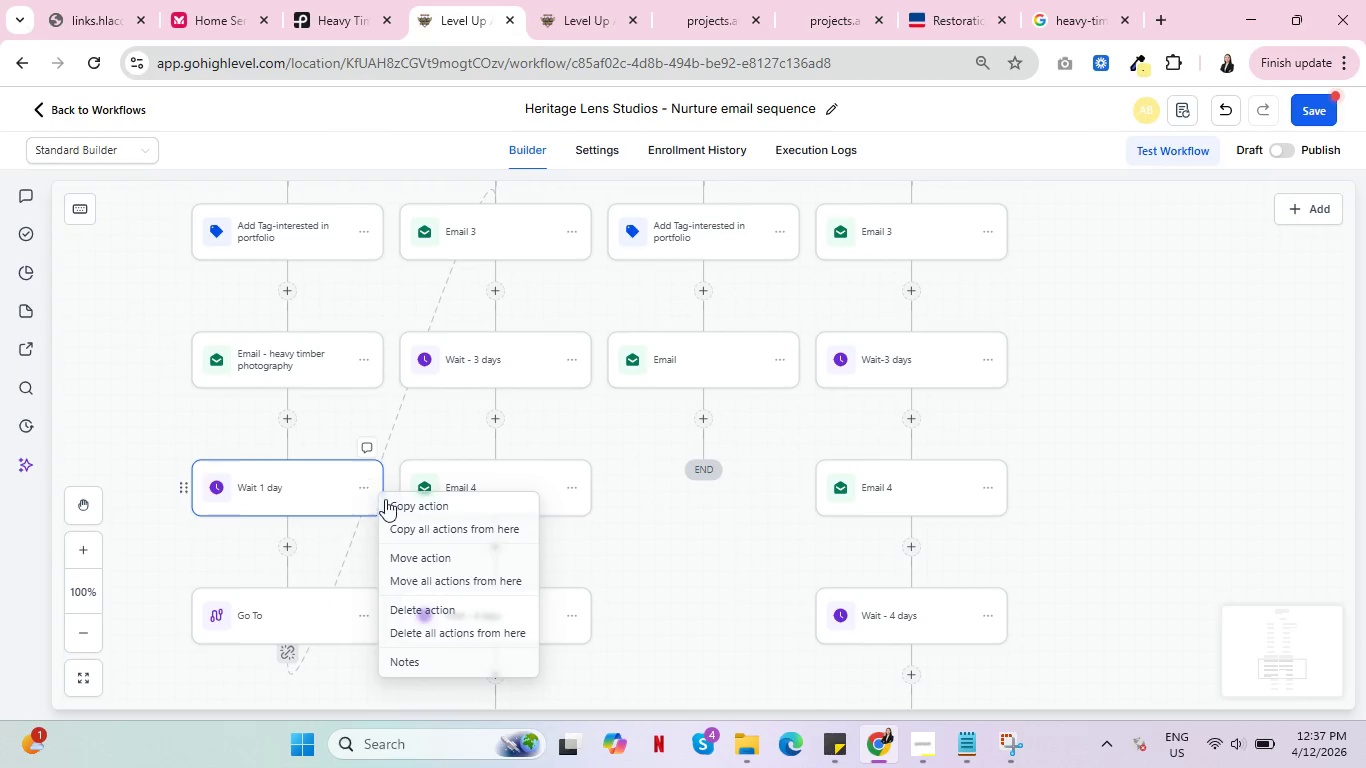 
left_click([407, 502])
 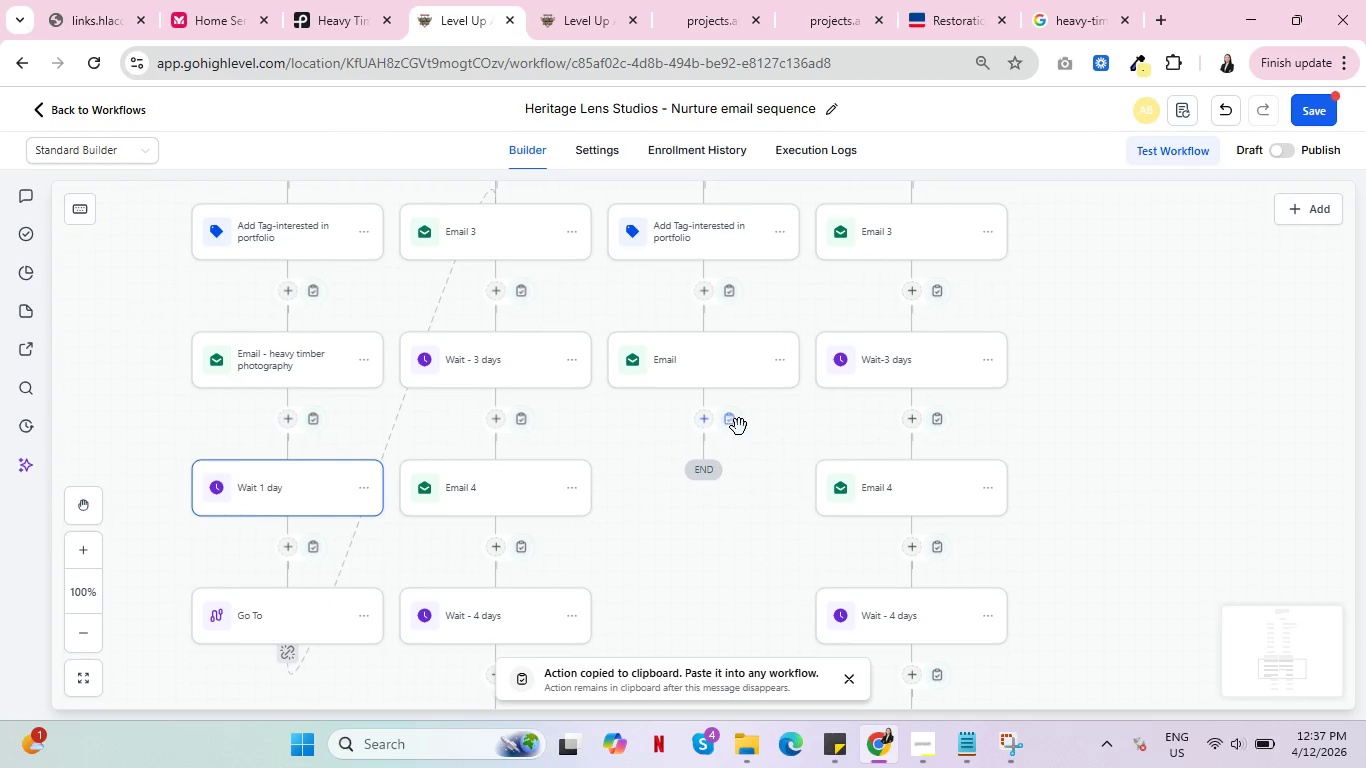 
left_click([732, 421])
 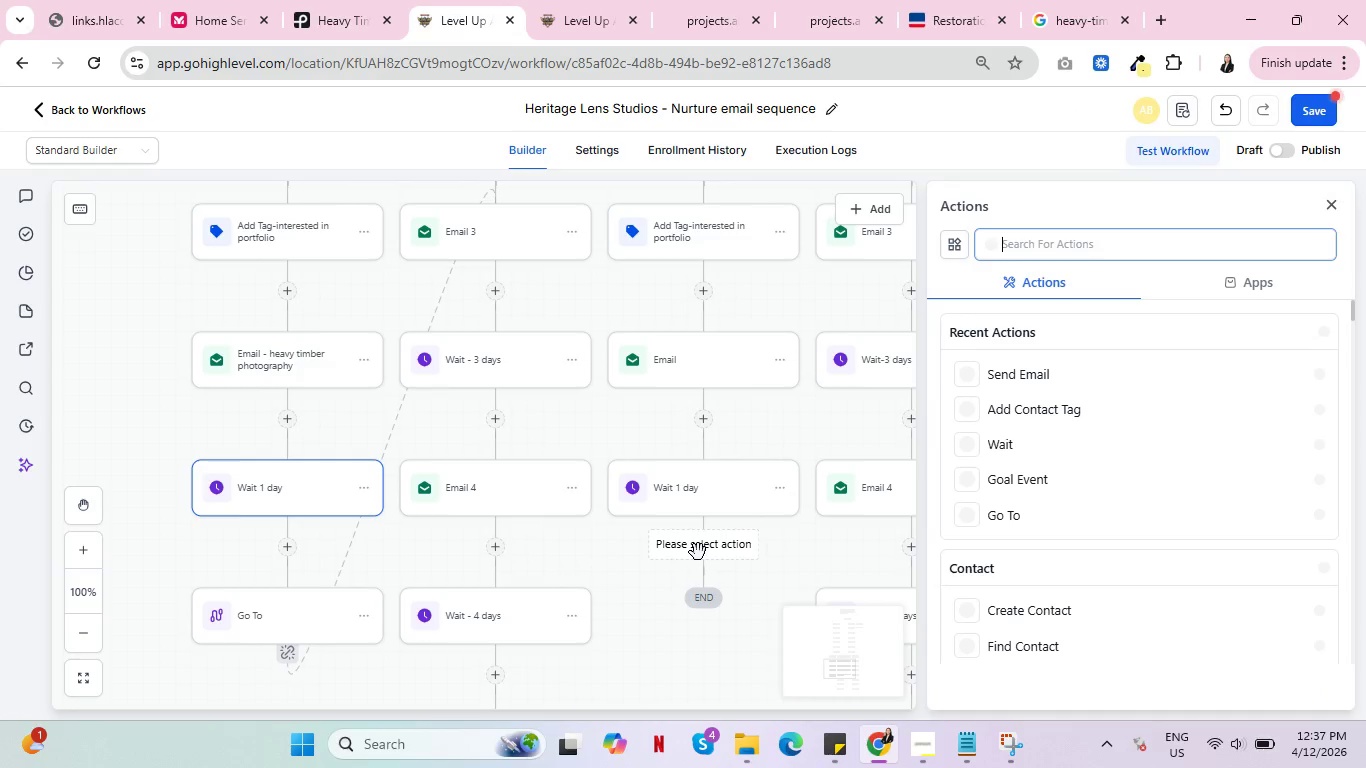 
wait(5.39)
 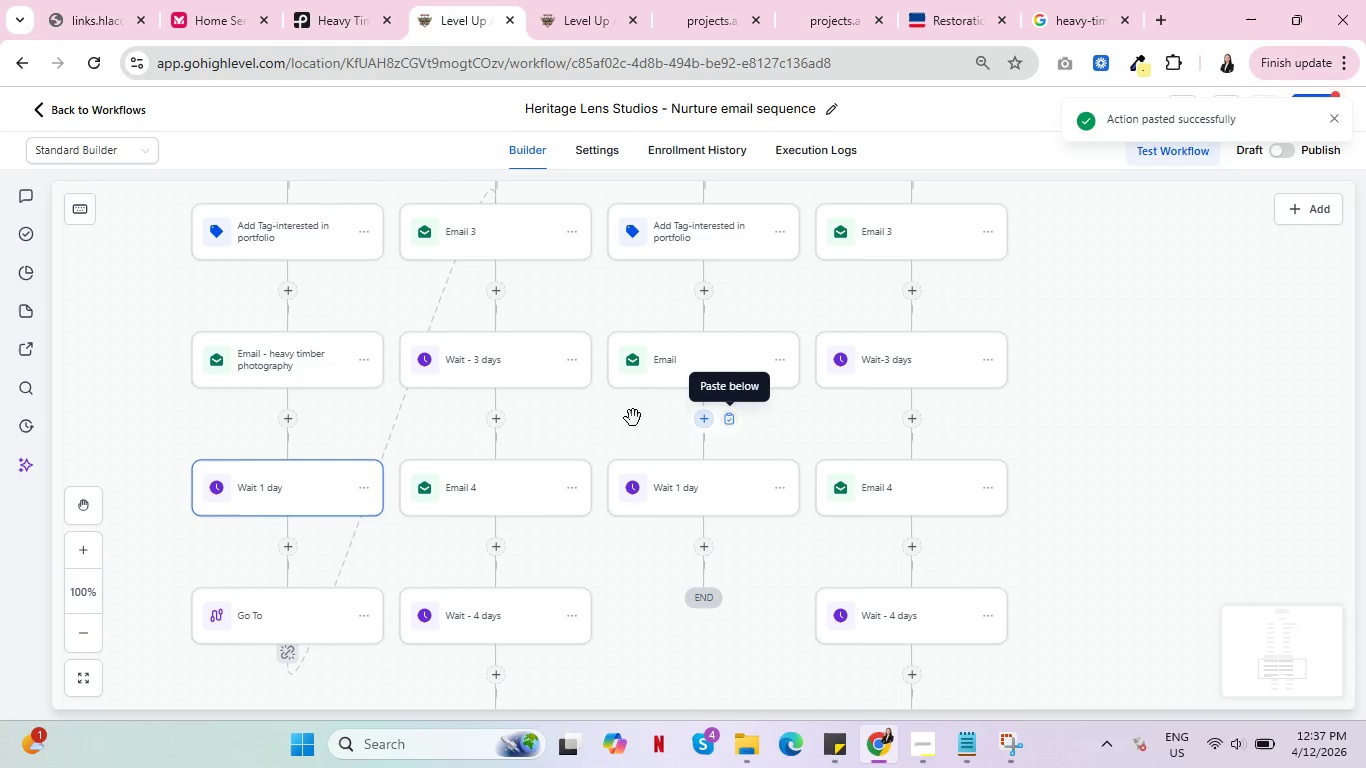 
left_click([1028, 512])
 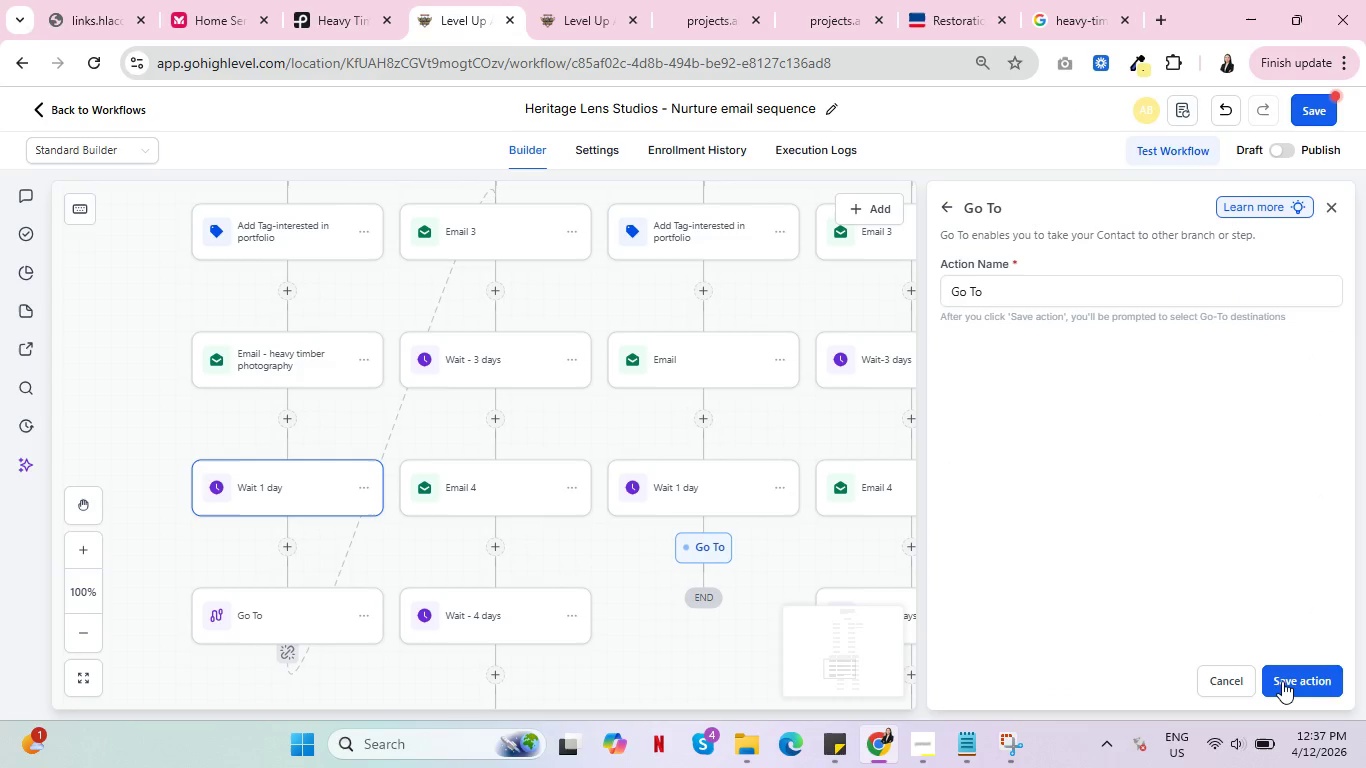 
mouse_move([1119, 503])
 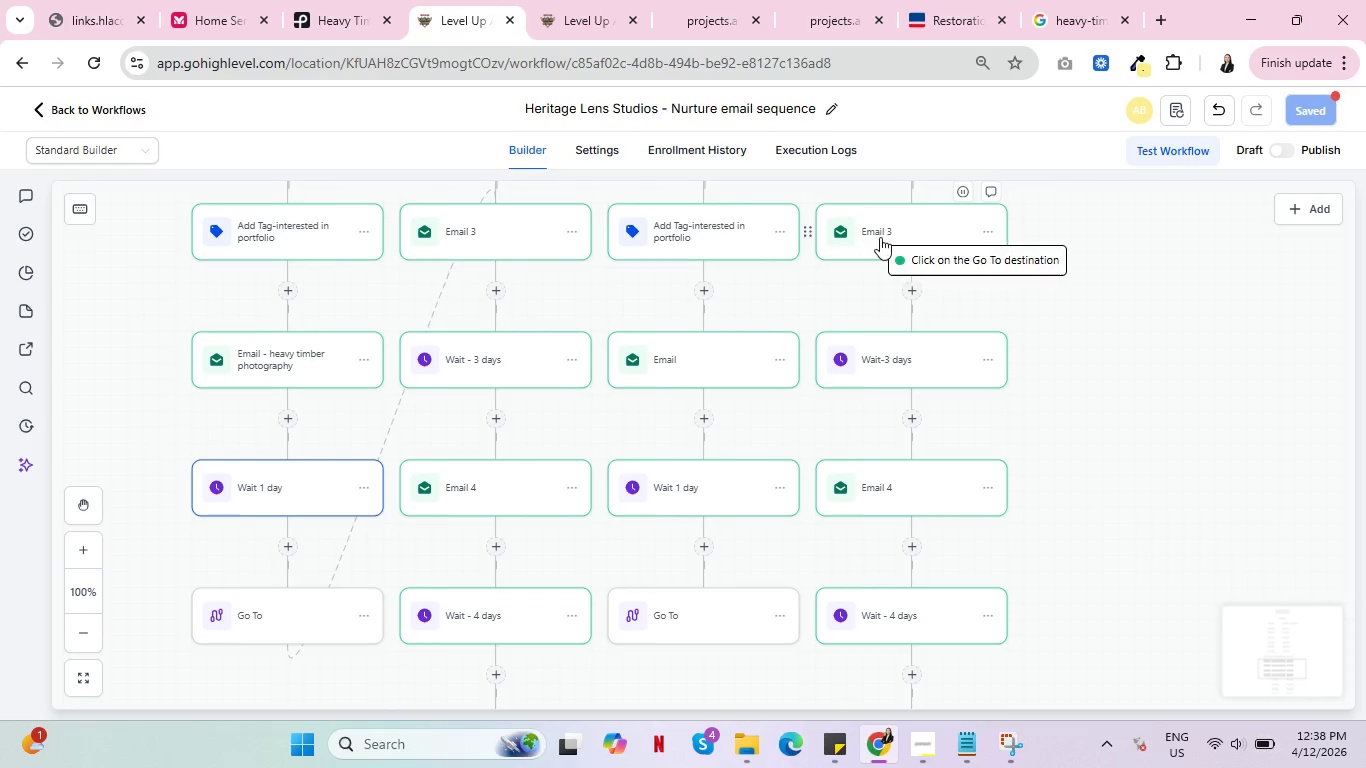 
left_click([880, 237])
 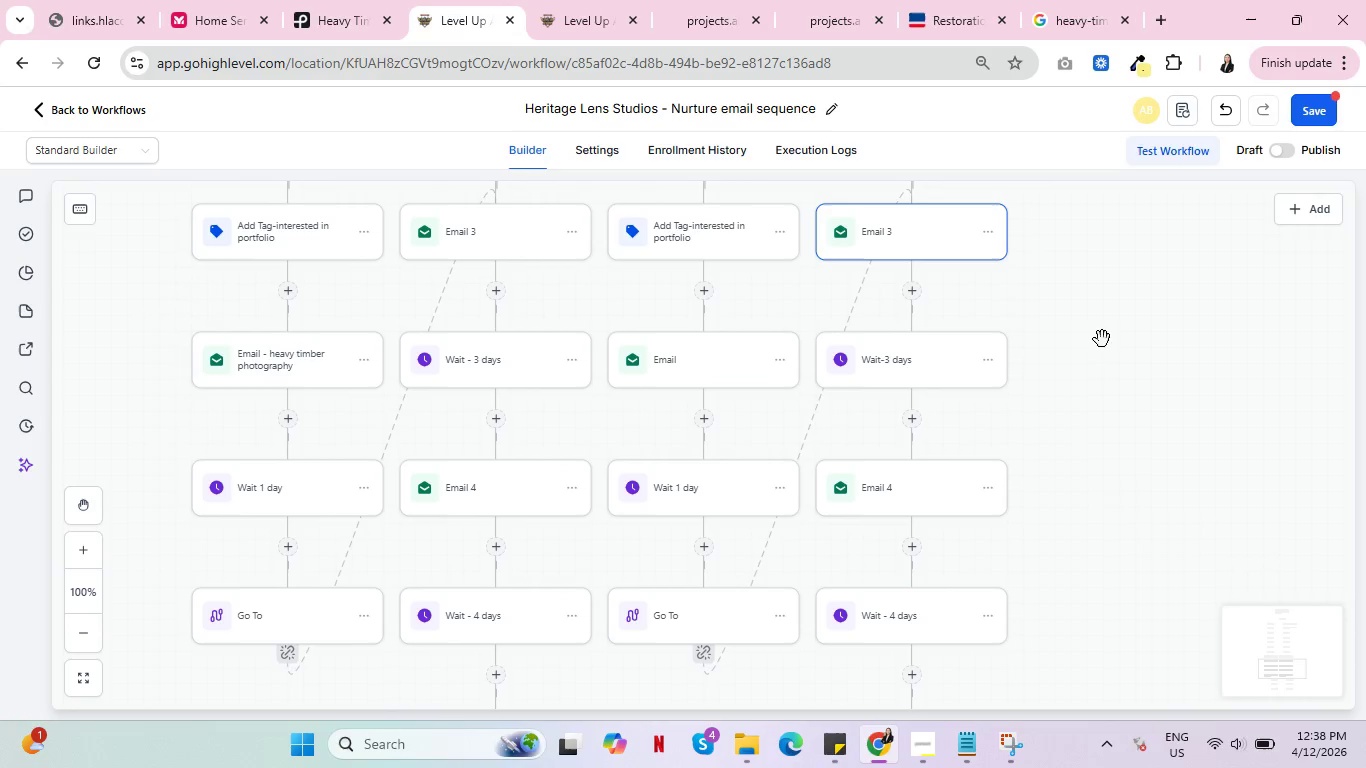 
scroll: coordinate [1111, 411], scroll_direction: down, amount: 12.0
 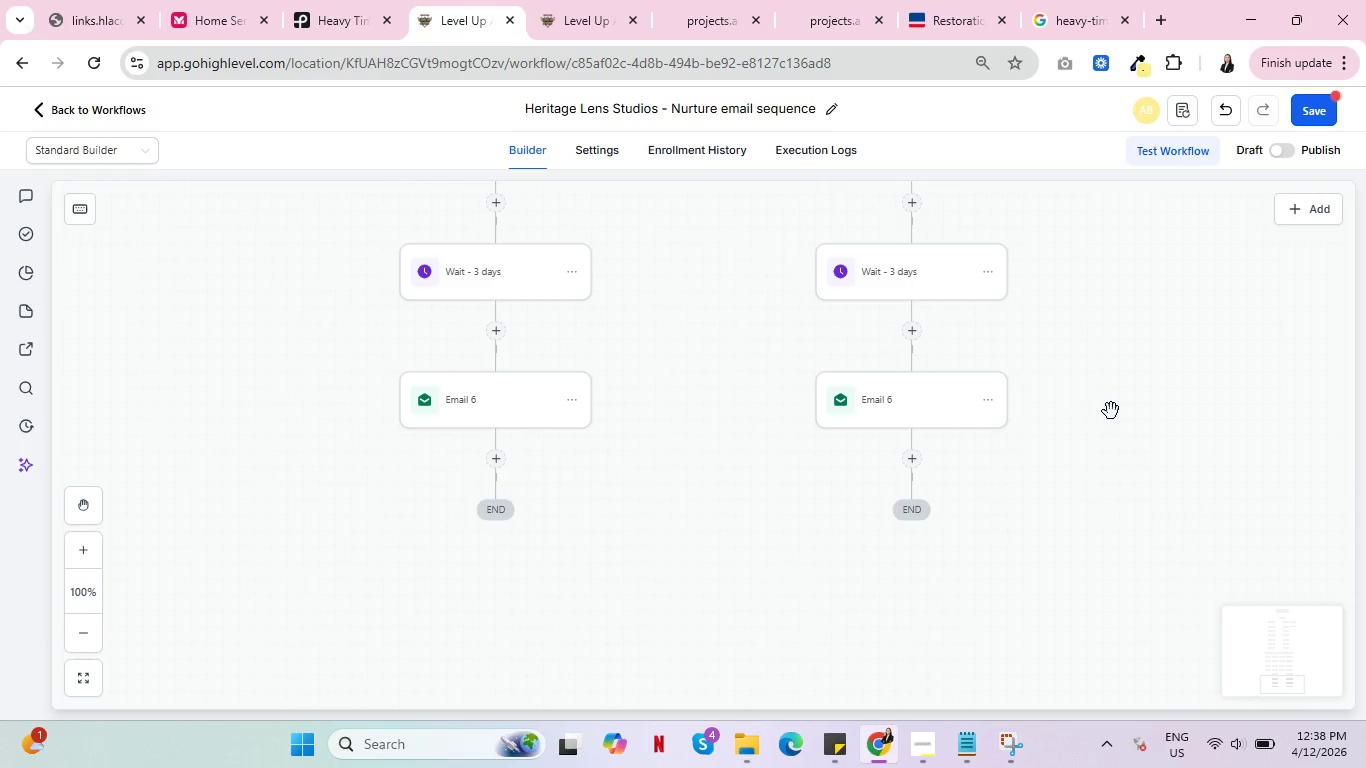 
scroll: coordinate [1165, 422], scroll_direction: up, amount: 40.0
 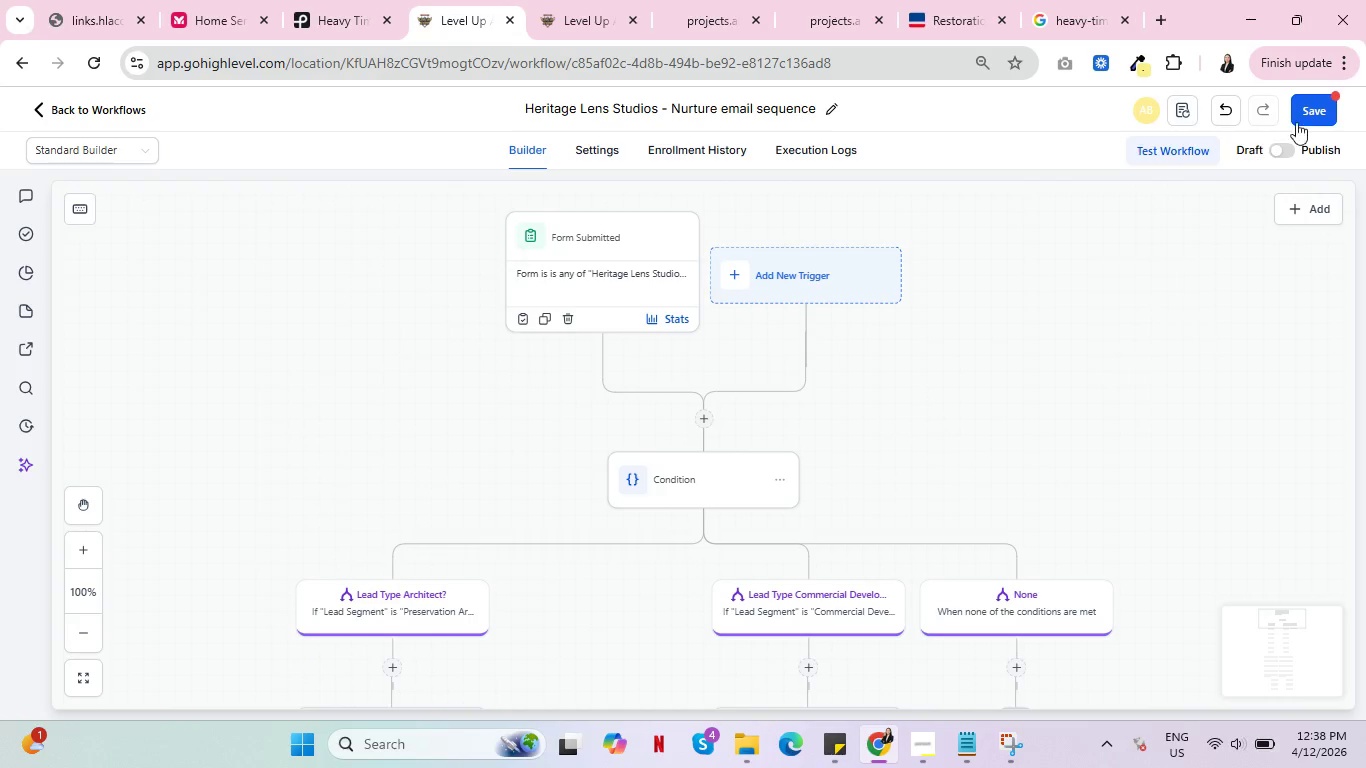 
left_click([1311, 114])
 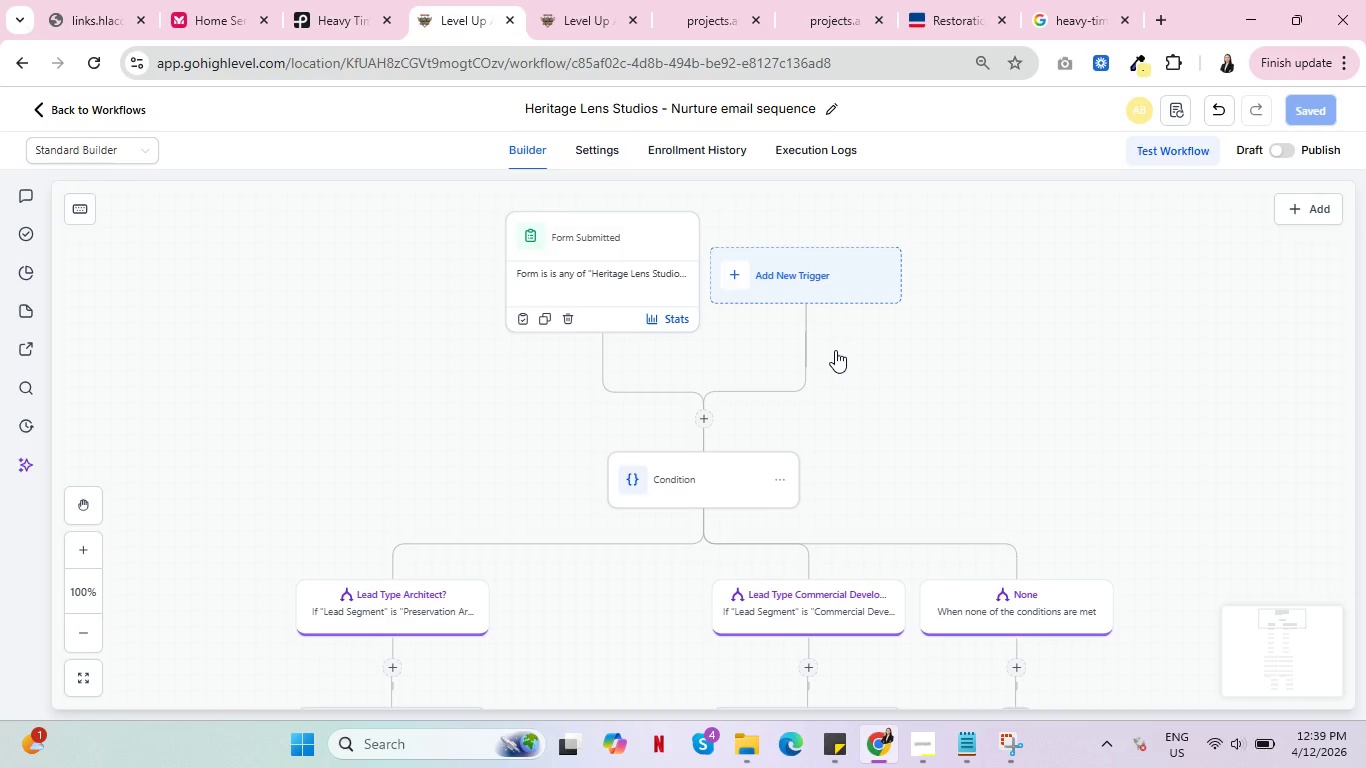 
wait(68.02)
 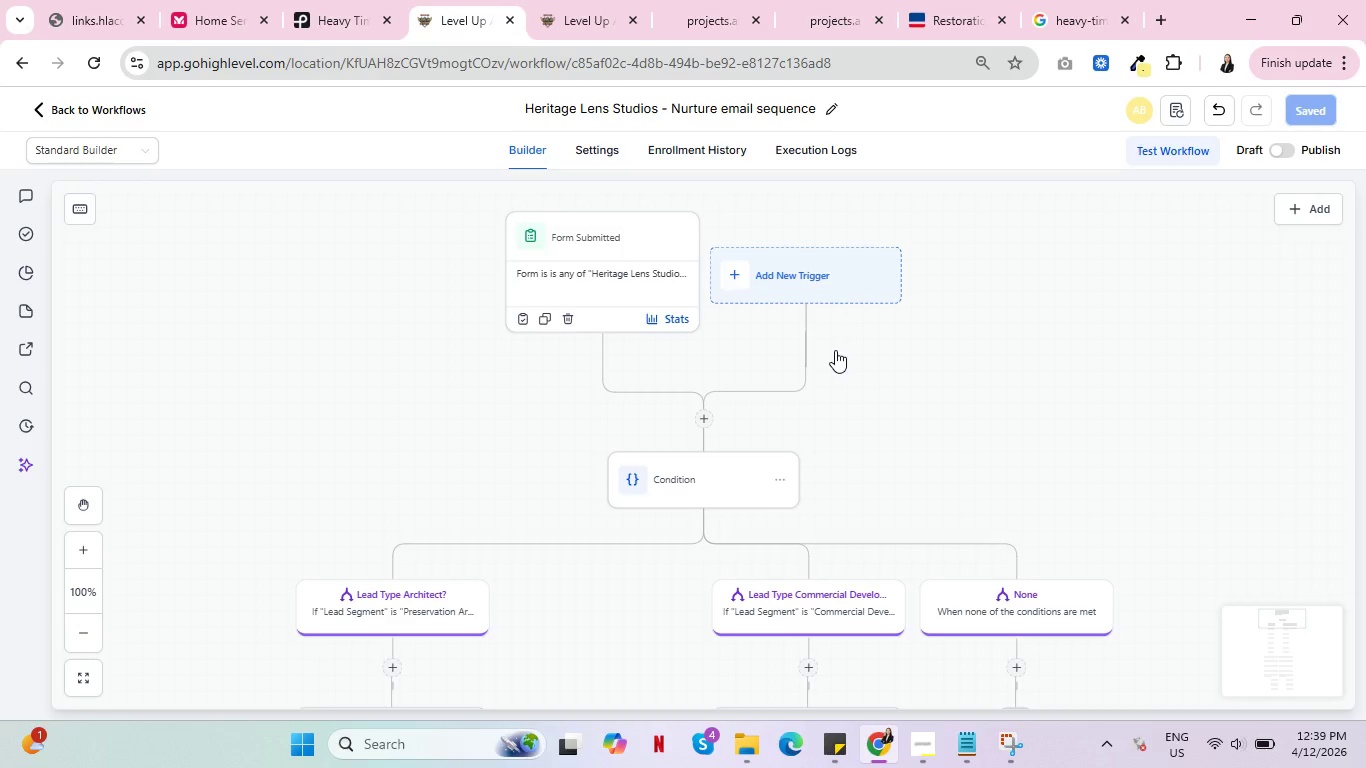 
scroll: coordinate [878, 516], scroll_direction: up, amount: 7.0
 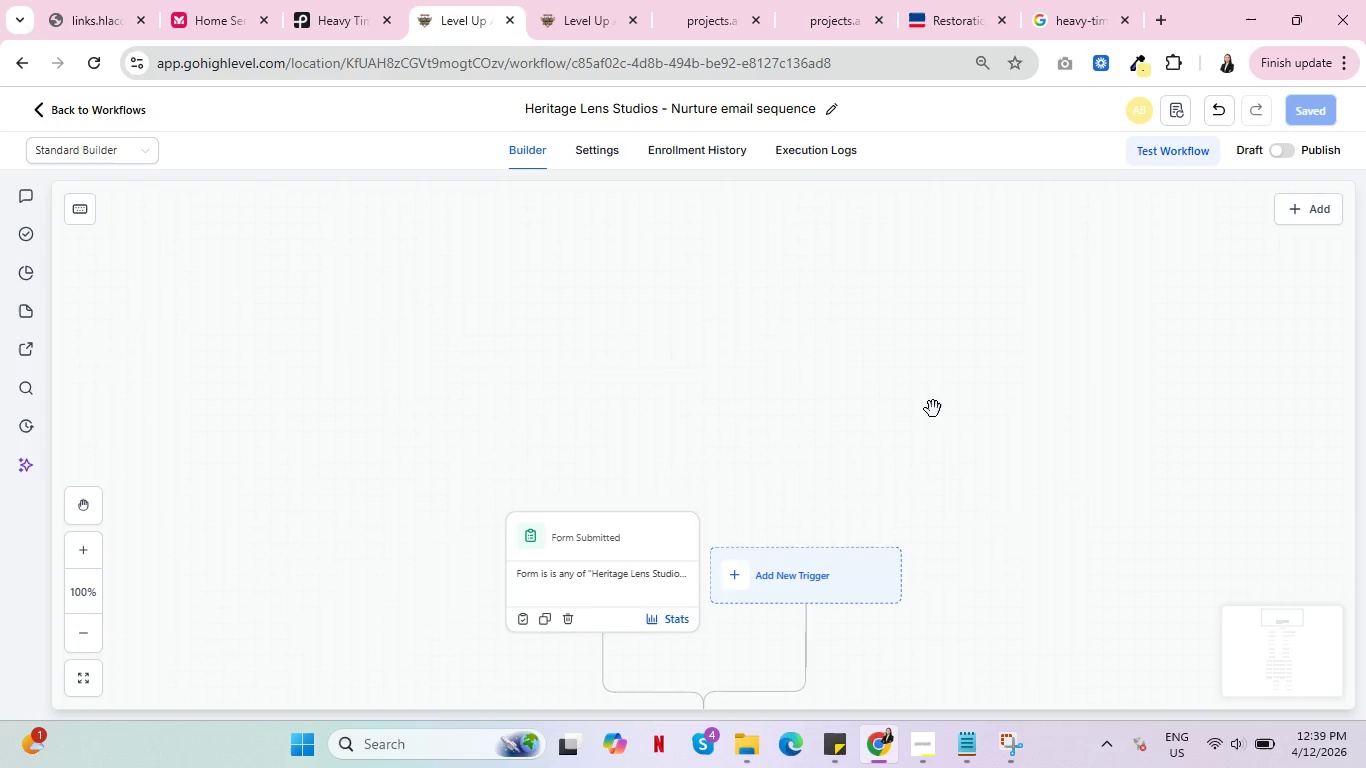 
scroll: coordinate [534, 512], scroll_direction: down, amount: 20.0
 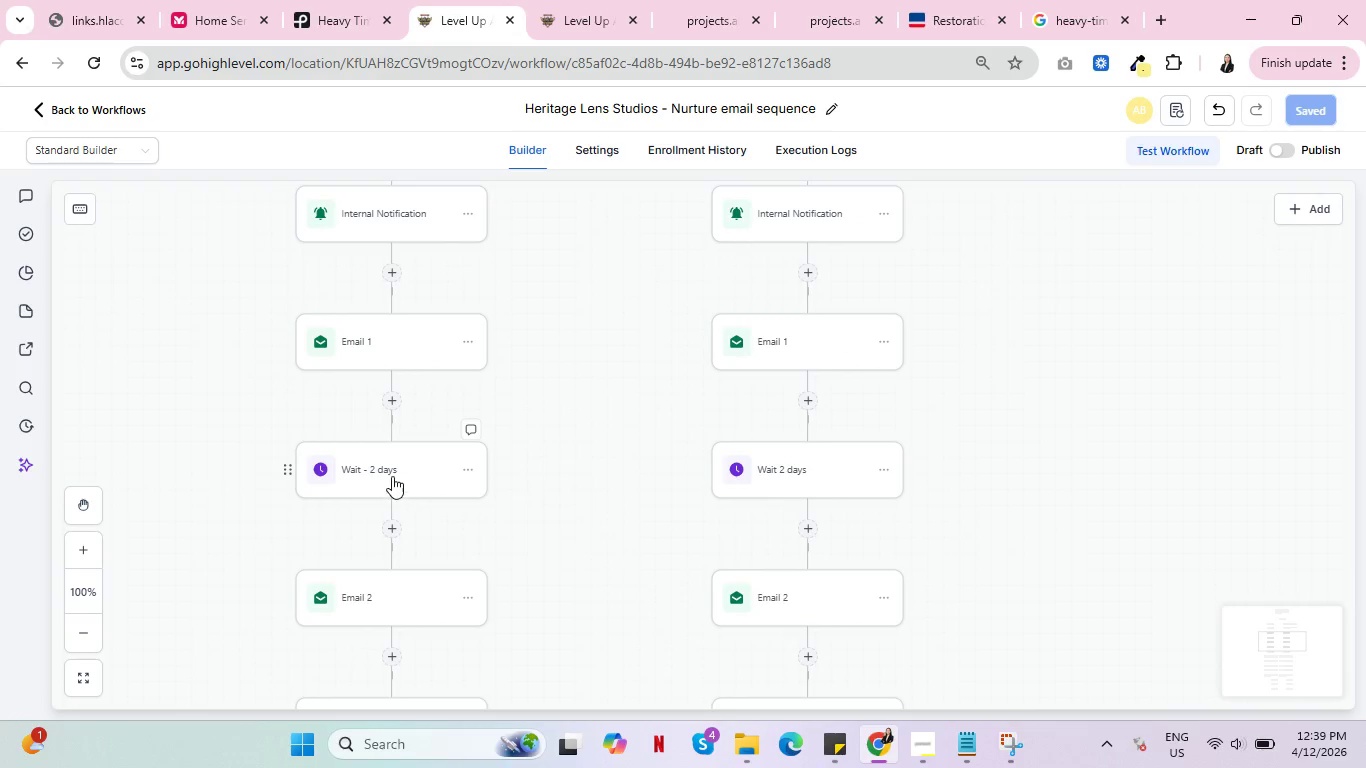 
left_click([392, 476])
 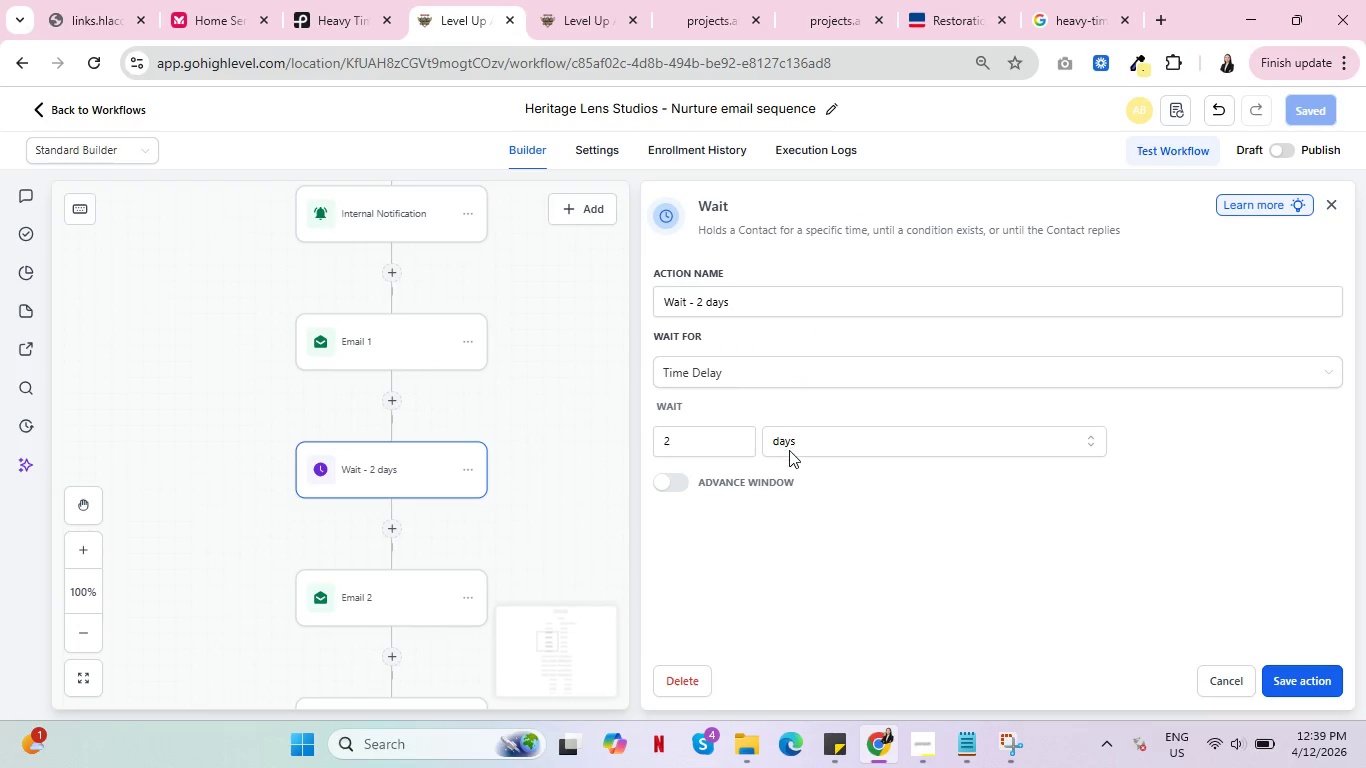 
left_click([790, 445])
 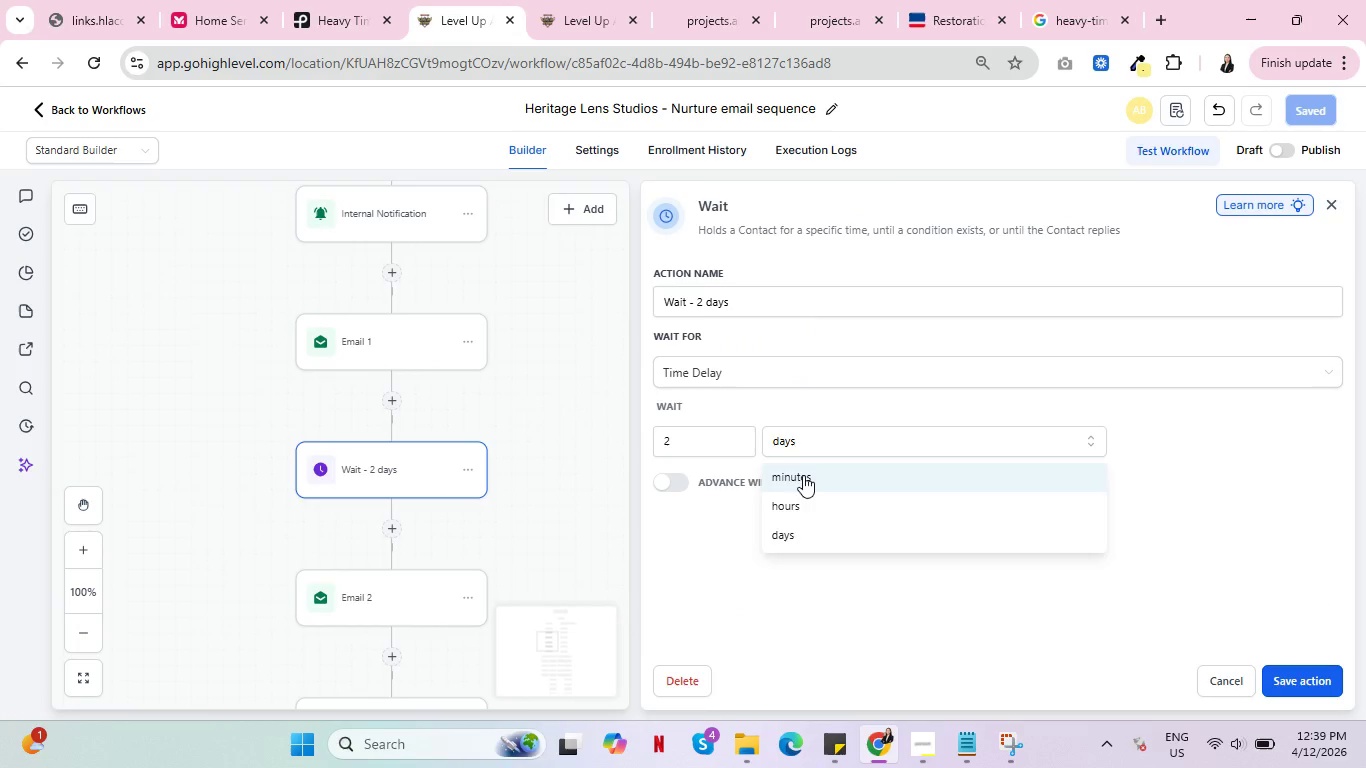 
left_click([803, 475])
 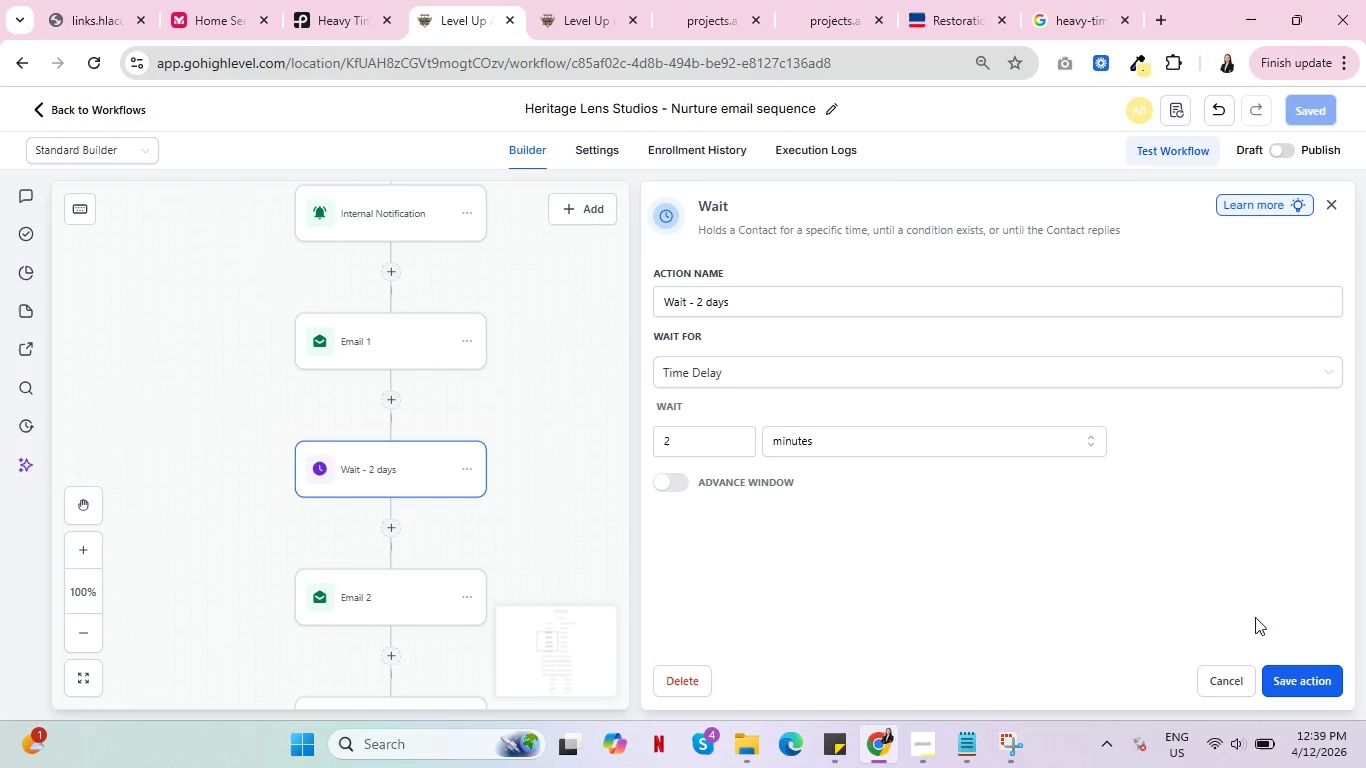 
left_click([1309, 680])
 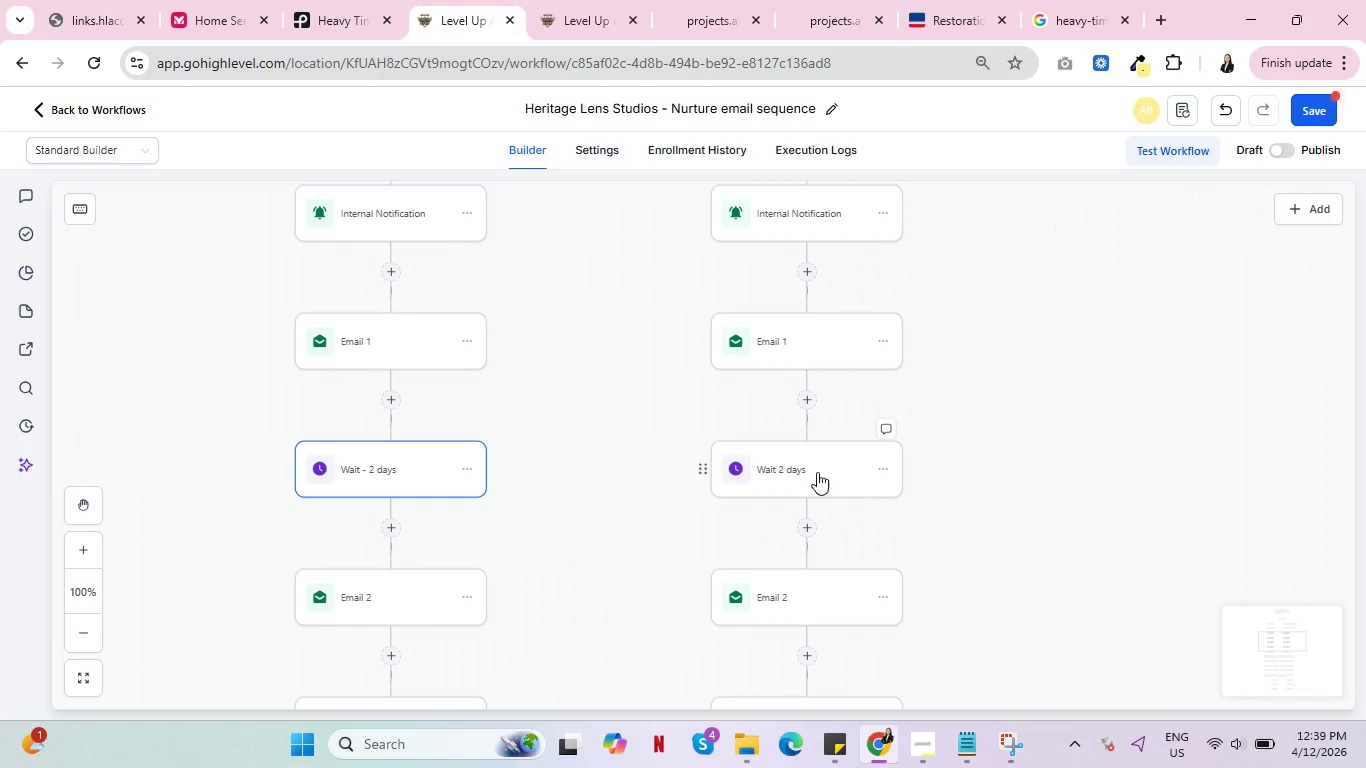 
left_click([809, 467])
 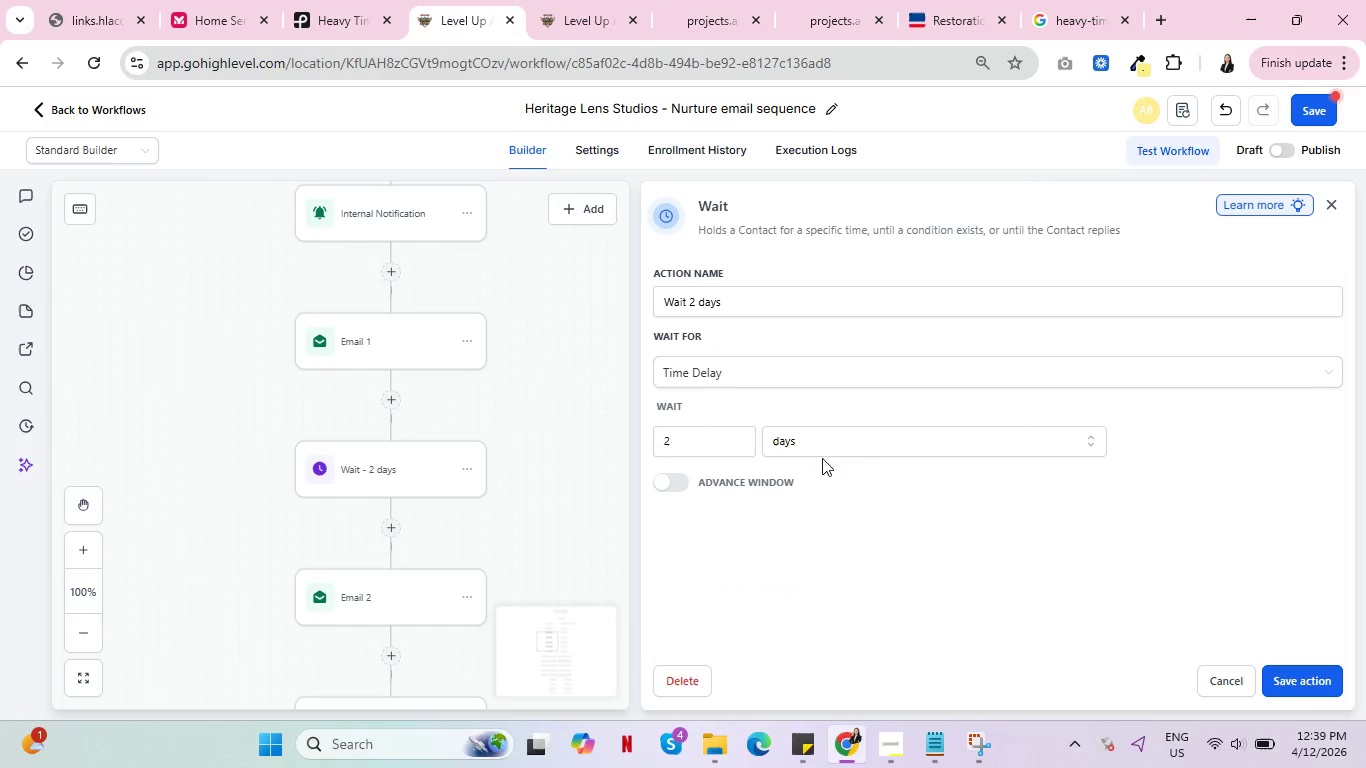 
left_click([870, 431])
 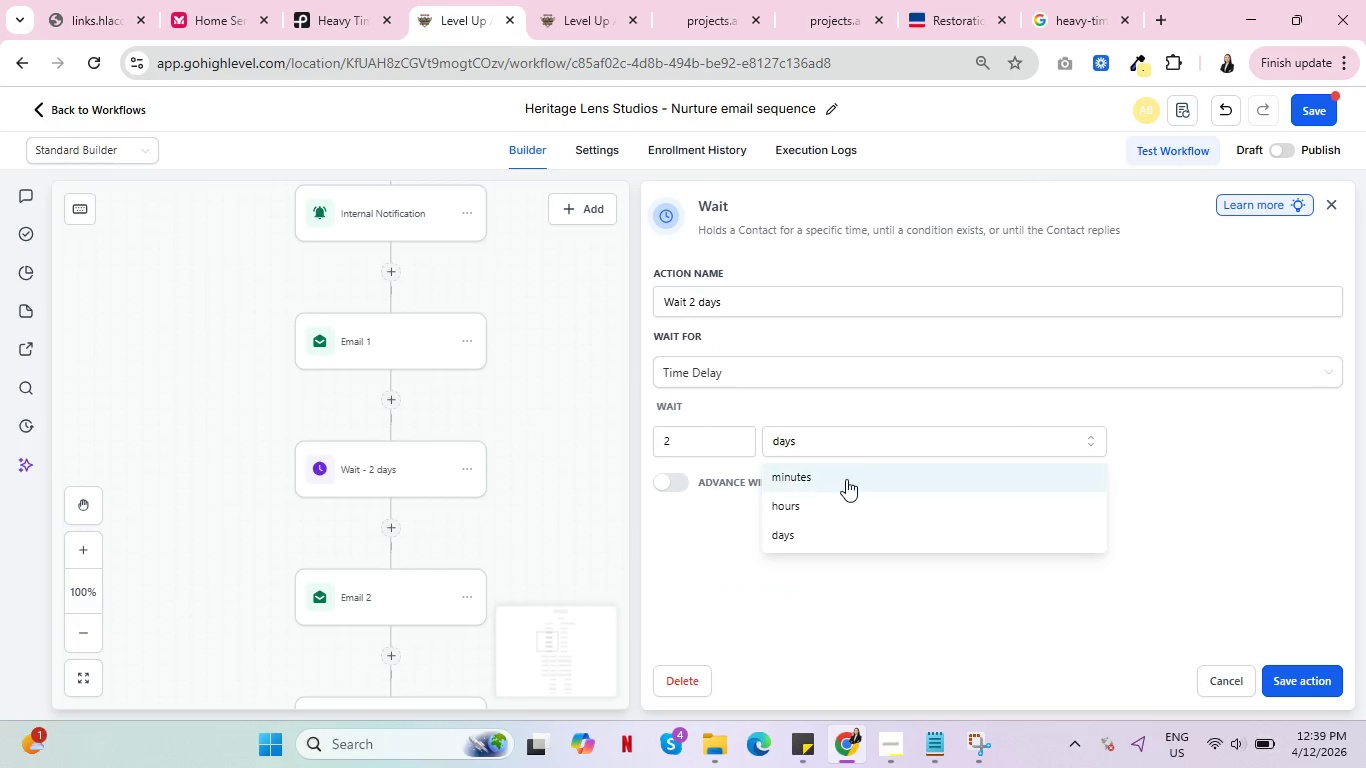 
left_click([846, 482])
 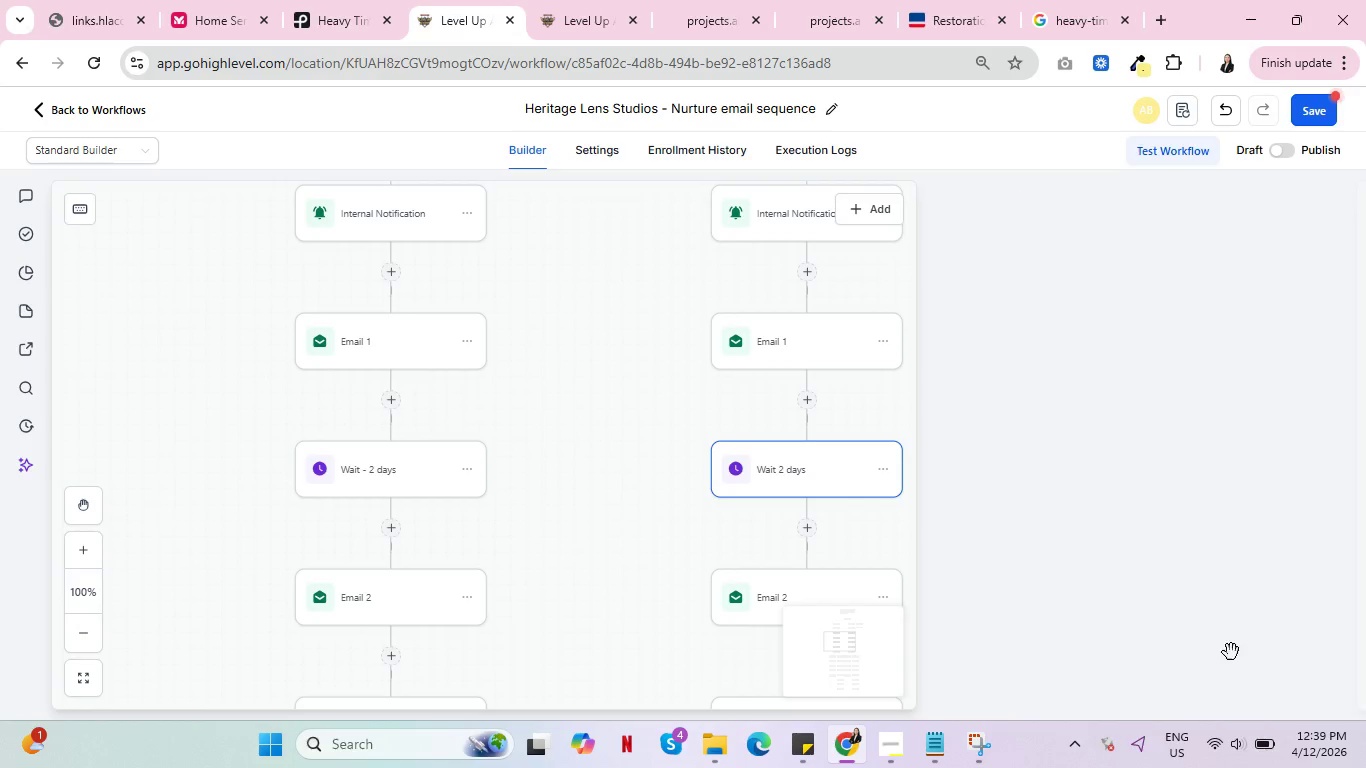 
scroll: coordinate [736, 541], scroll_direction: down, amount: 4.0
 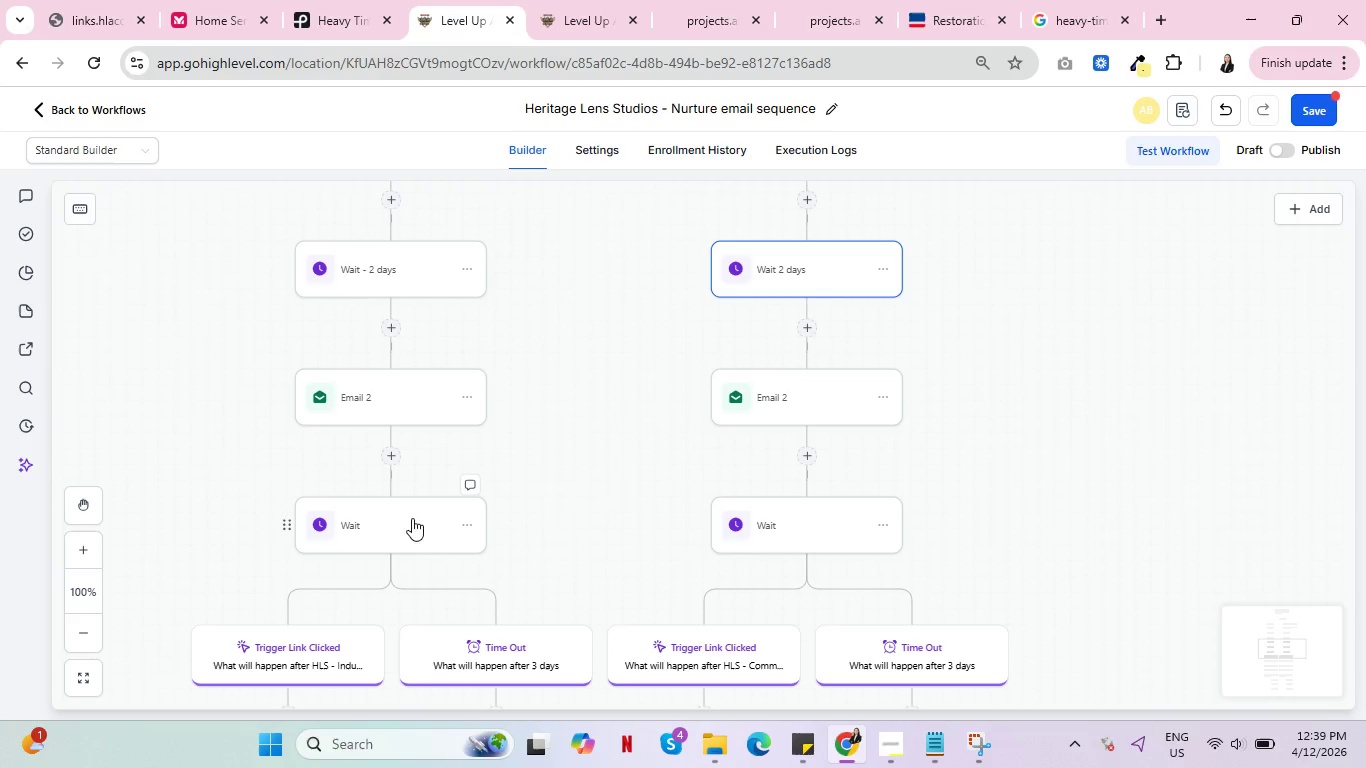 
left_click([379, 519])
 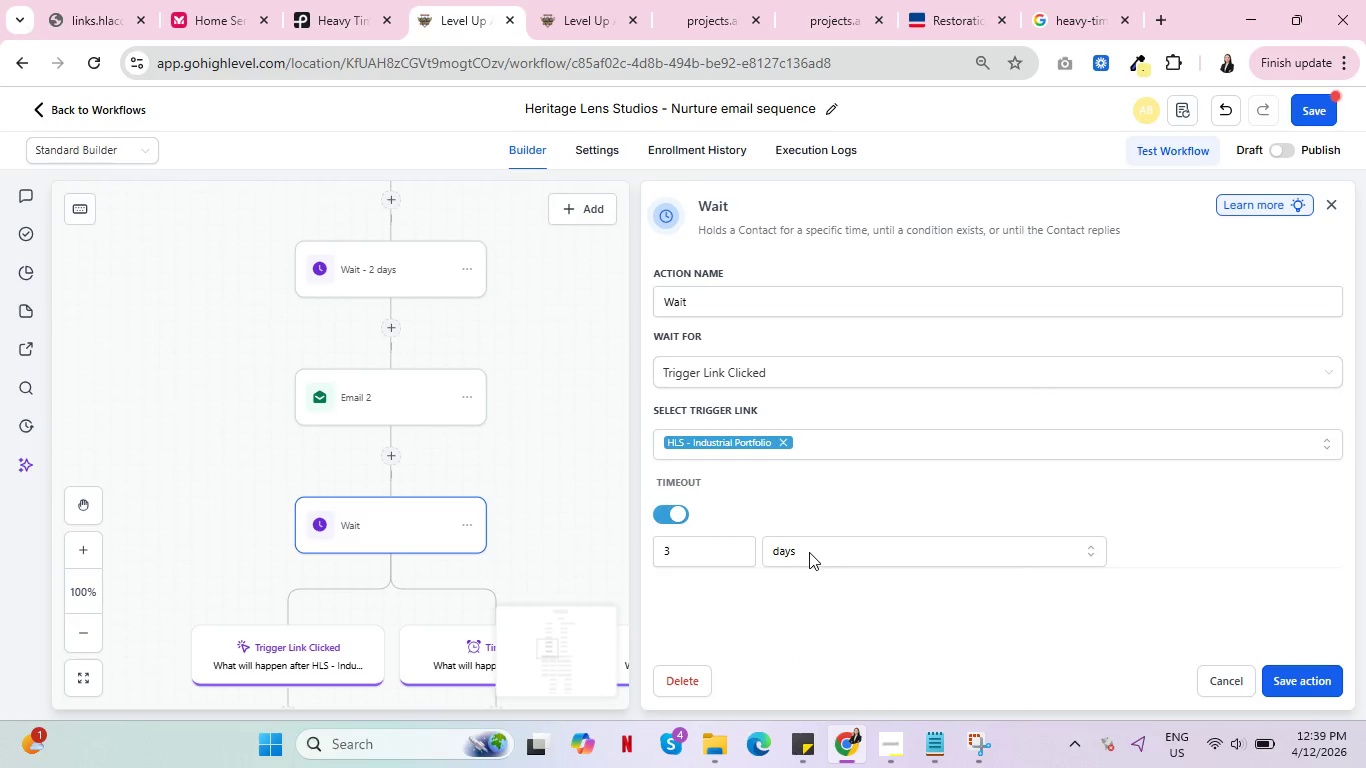 
left_click([809, 552])
 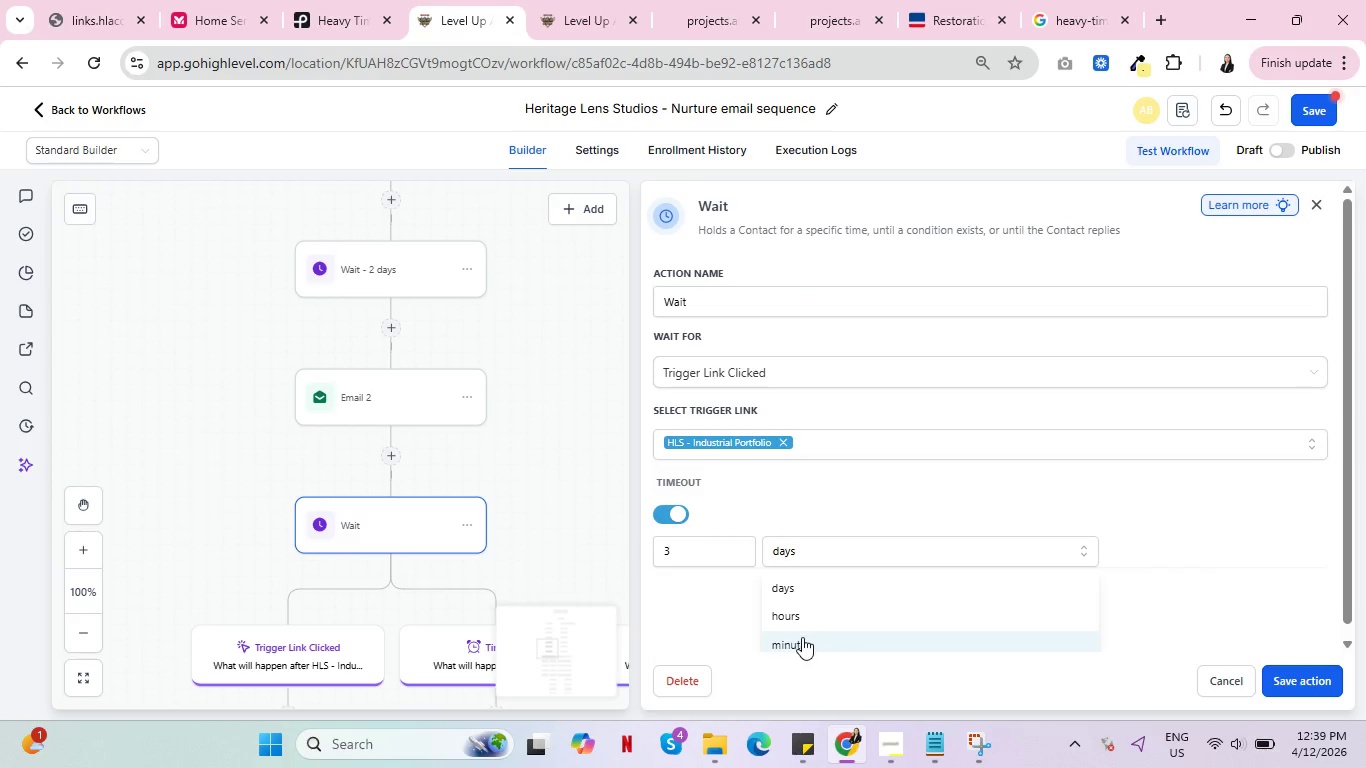 
left_click([802, 638])
 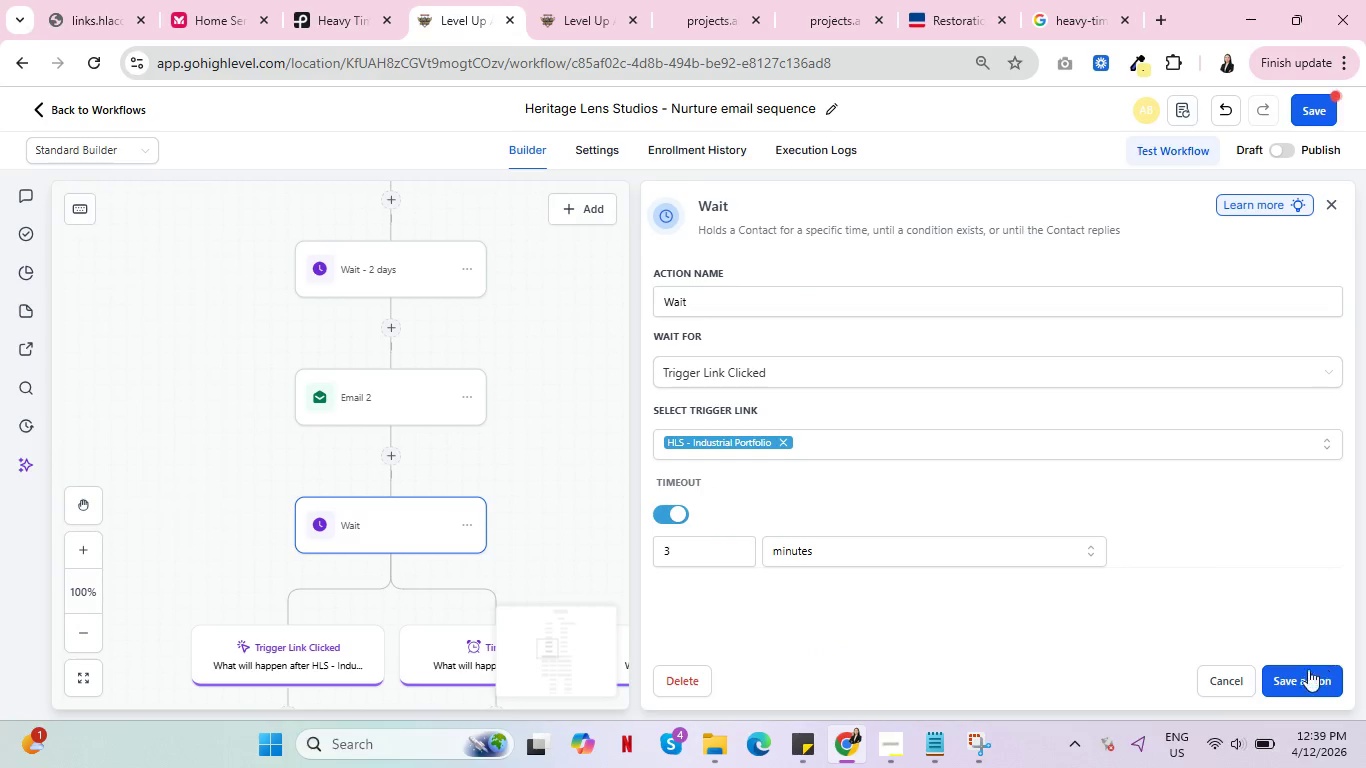 
left_click([1303, 675])
 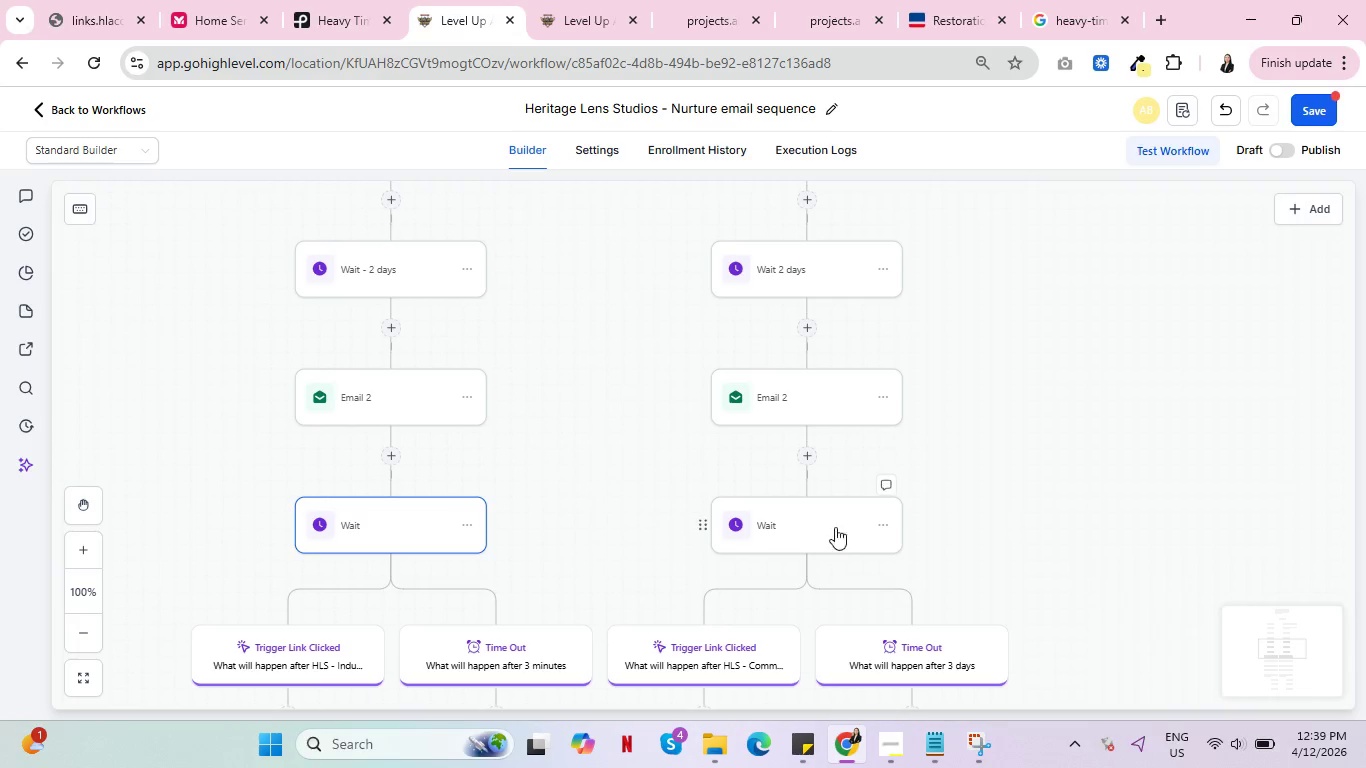 
left_click([772, 534])
 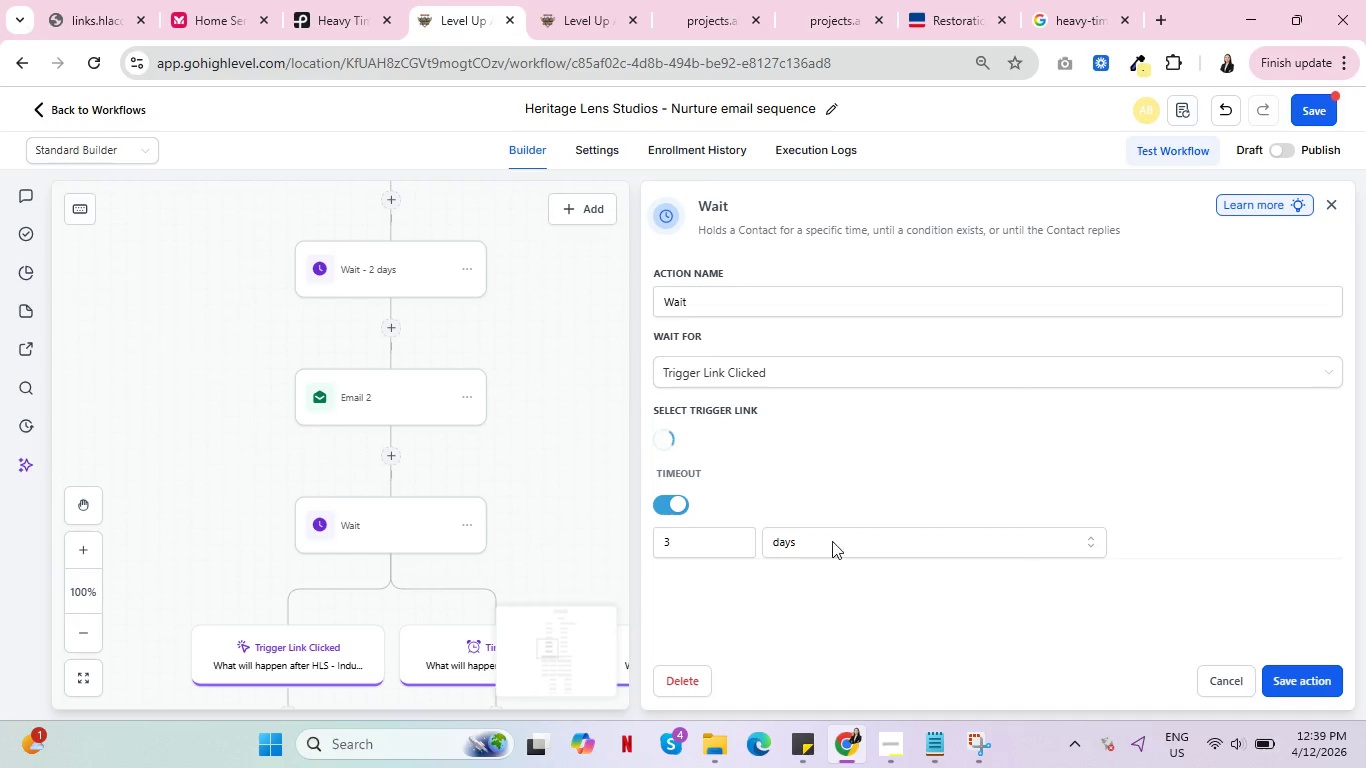 
left_click([840, 541])
 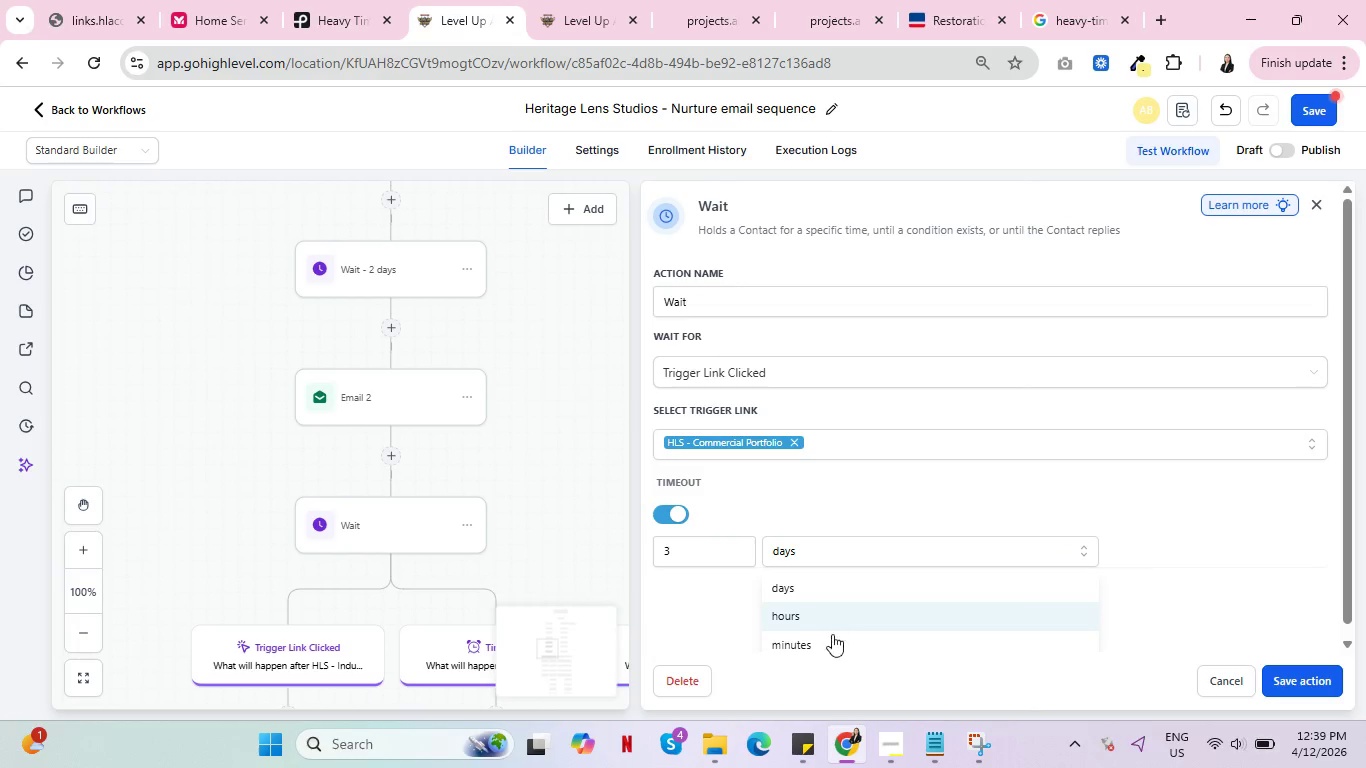 
left_click([831, 640])
 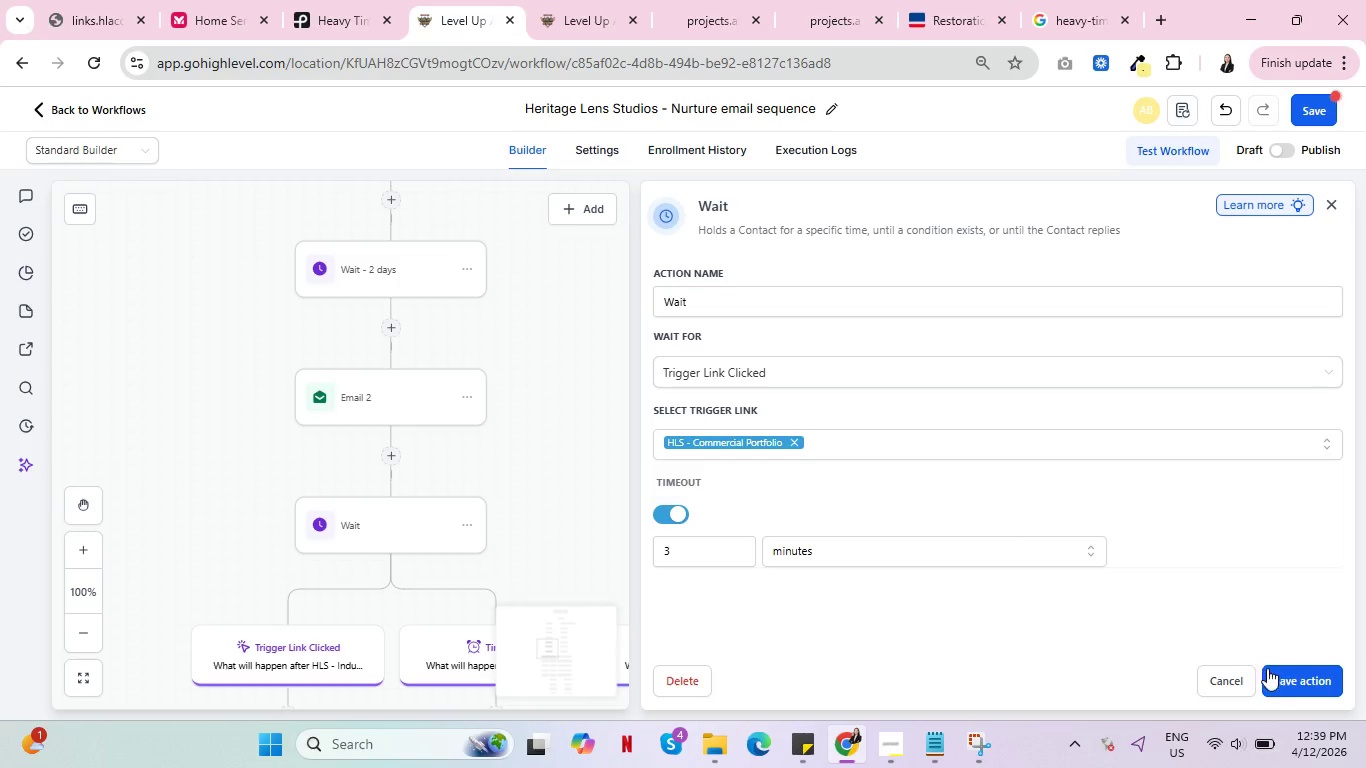 
left_click([1287, 678])
 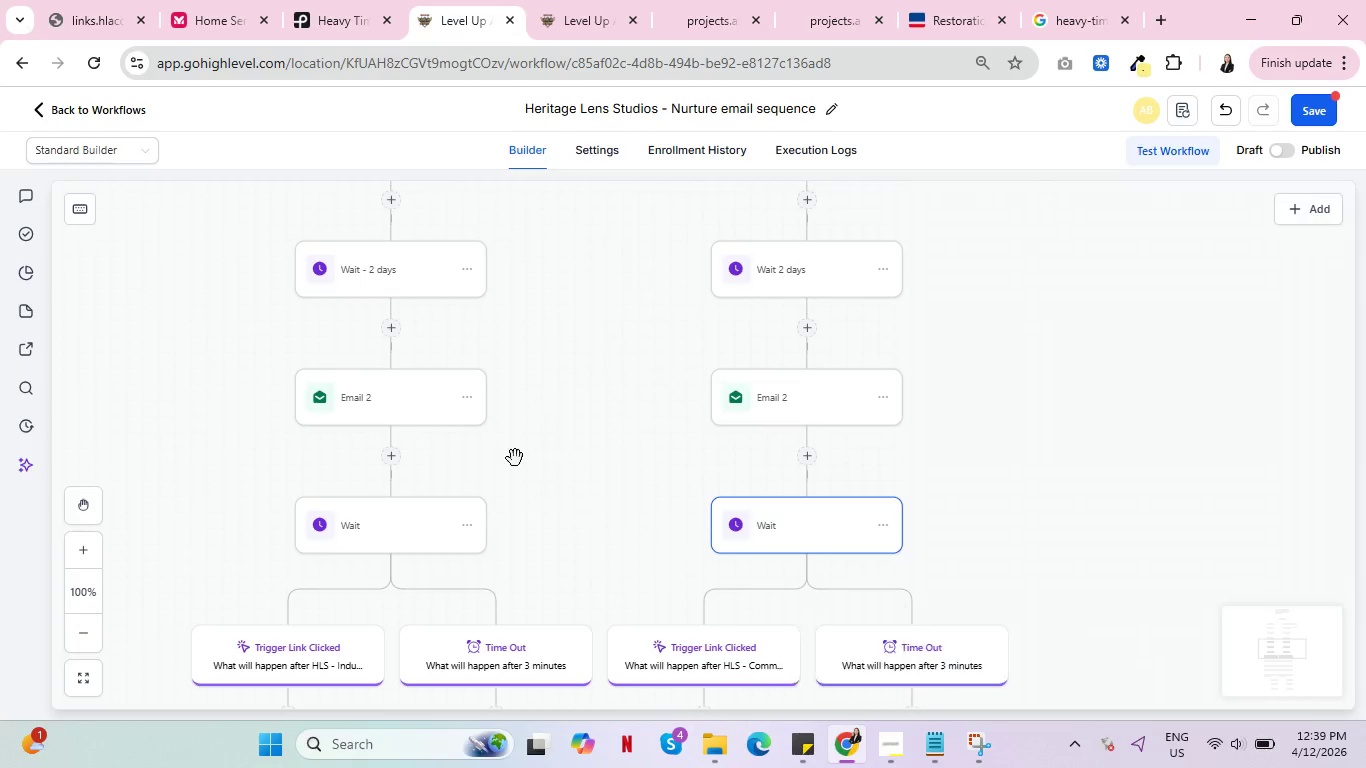 
scroll: coordinate [566, 485], scroll_direction: down, amount: 9.0
 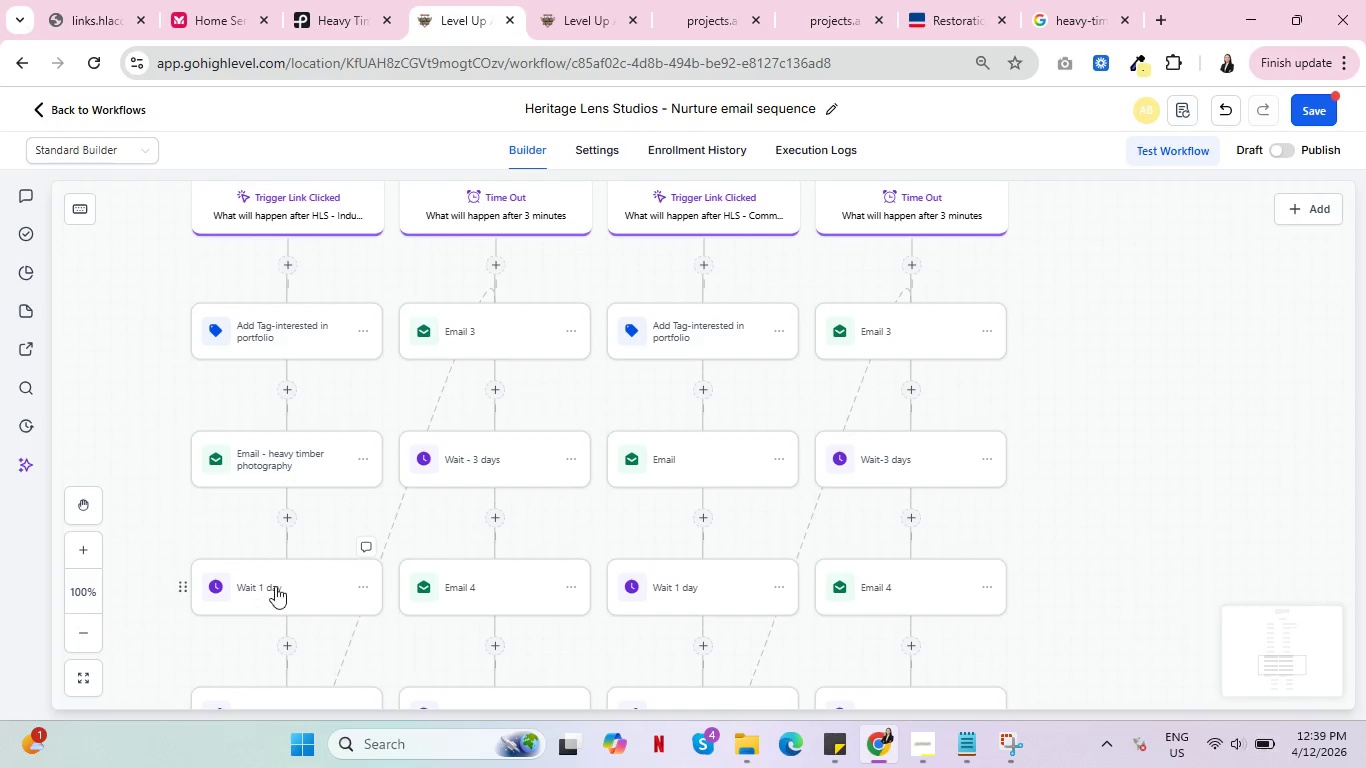 
left_click([288, 582])
 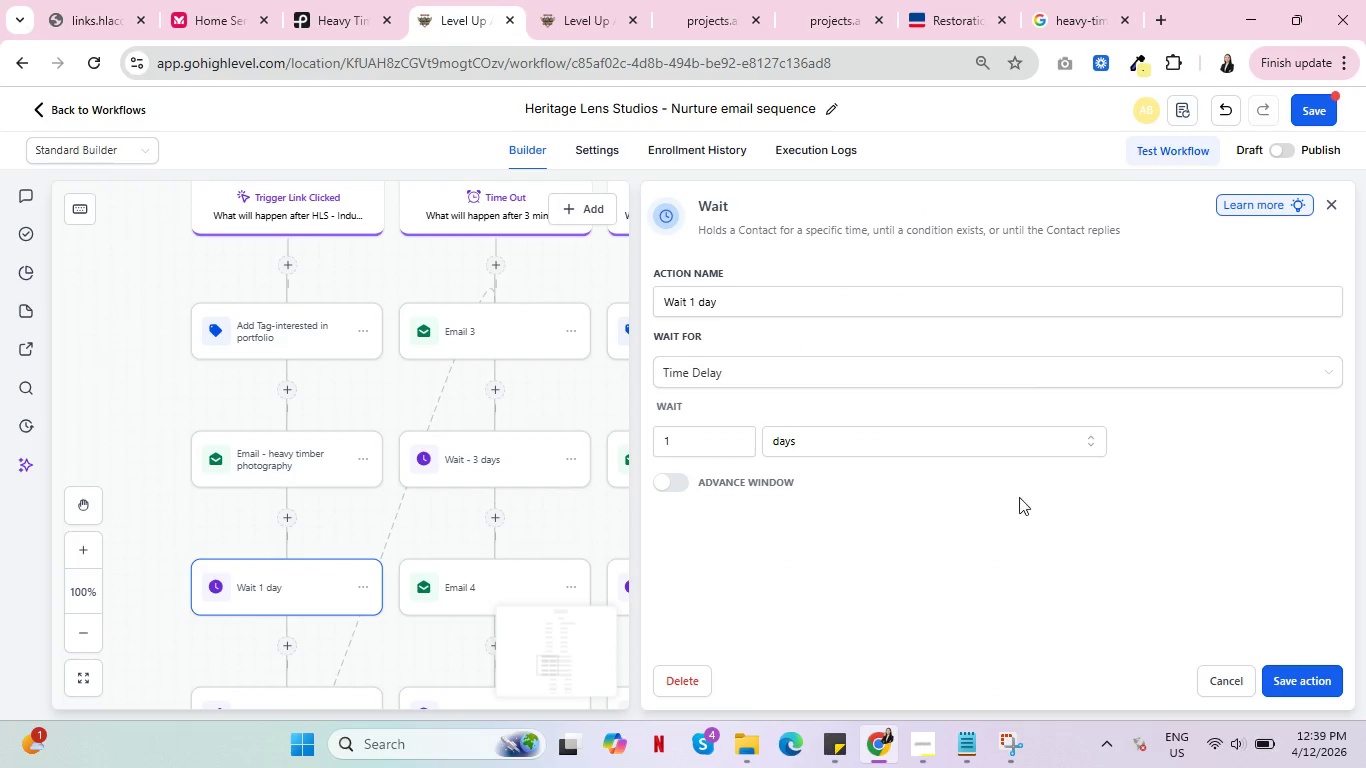 
left_click([969, 435])
 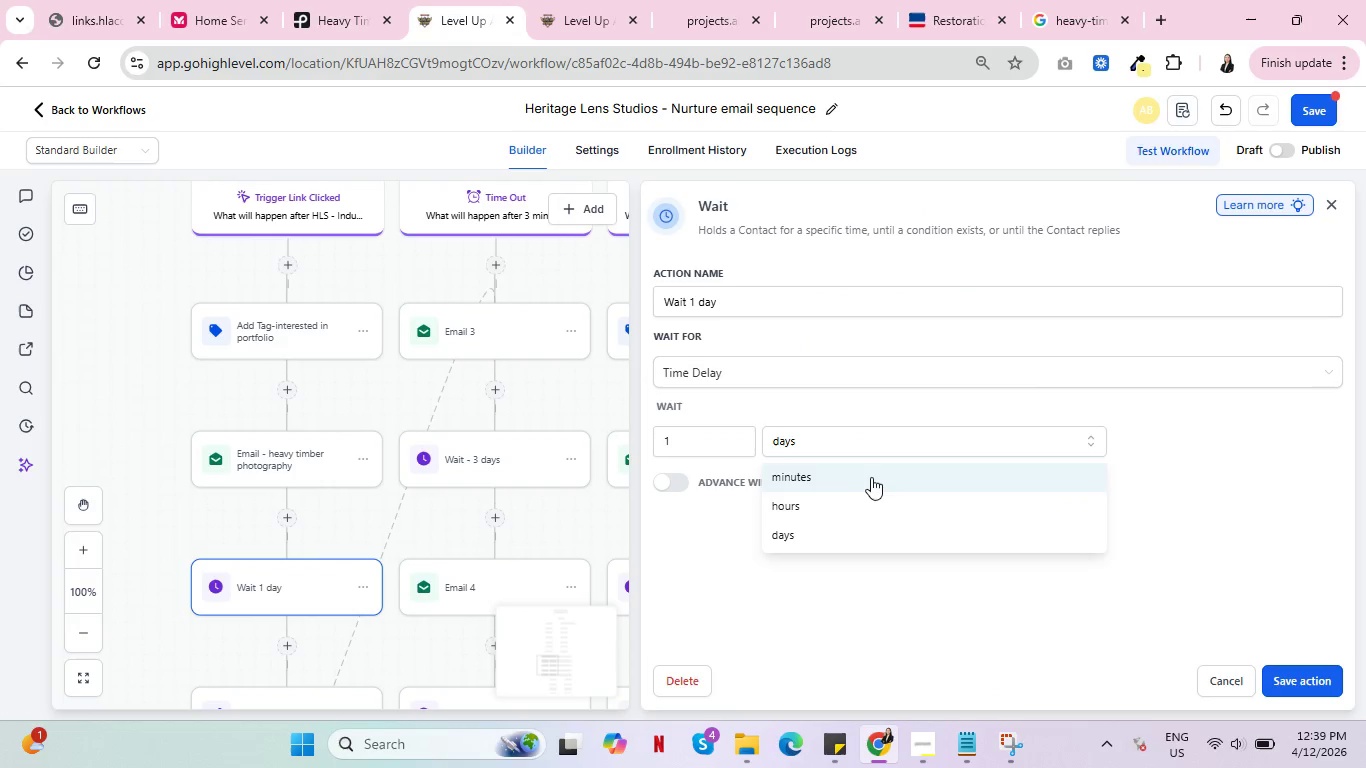 
left_click([872, 475])
 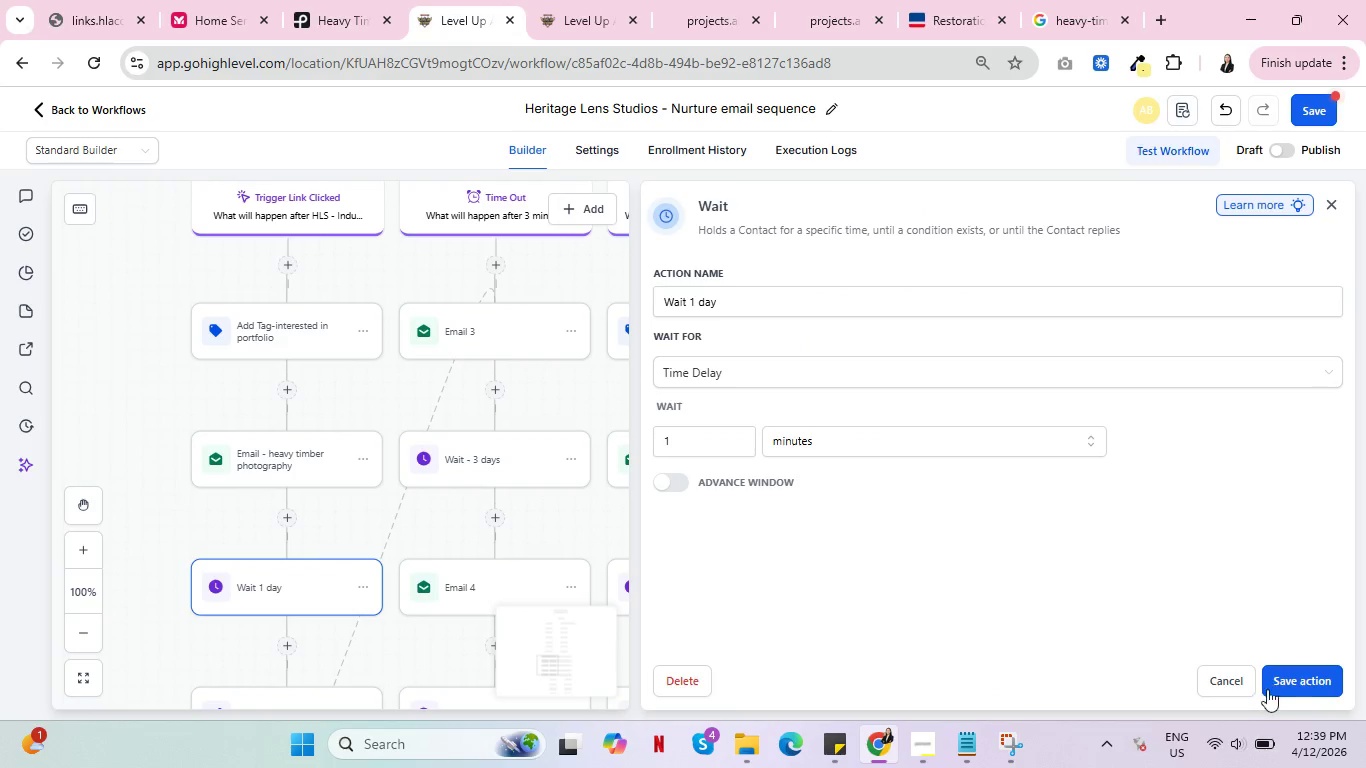 
left_click([1293, 678])
 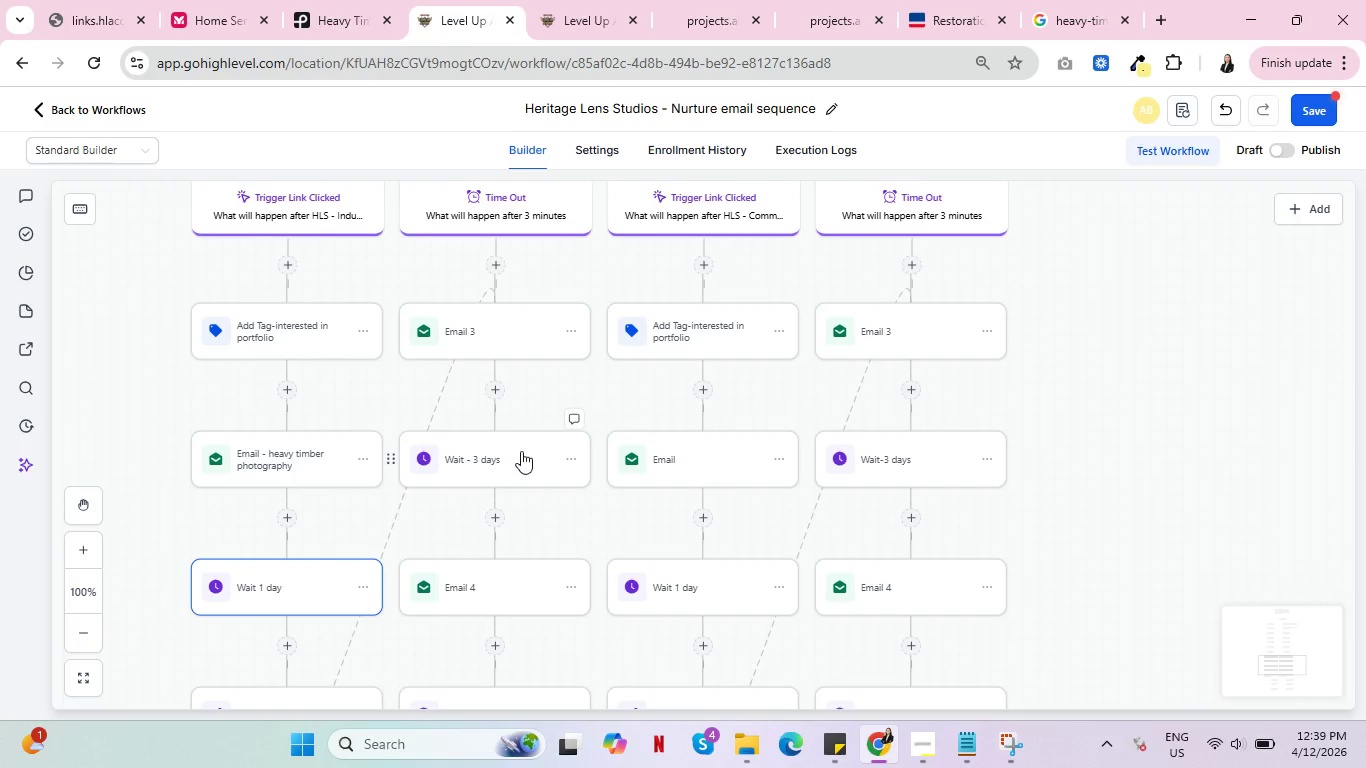 
left_click([521, 451])
 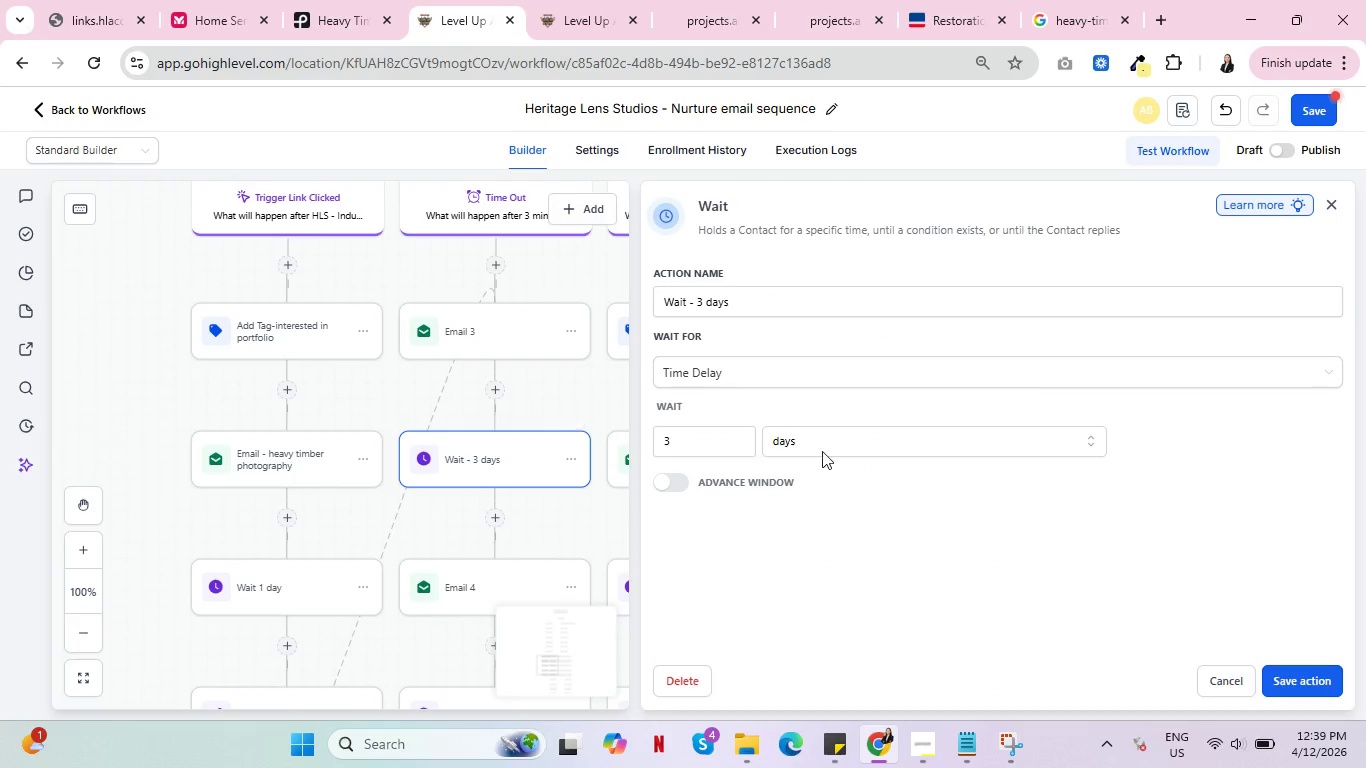 
left_click([890, 455])
 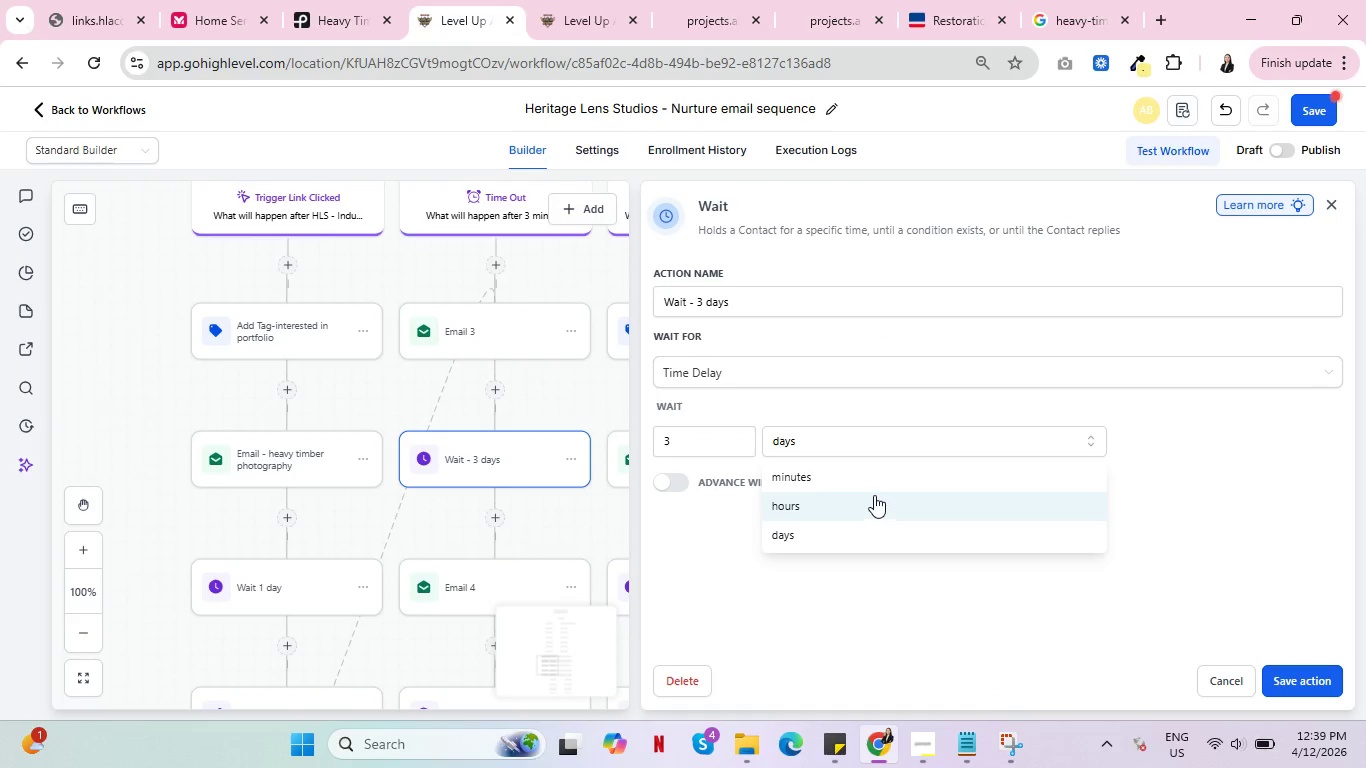 
left_click([881, 480])
 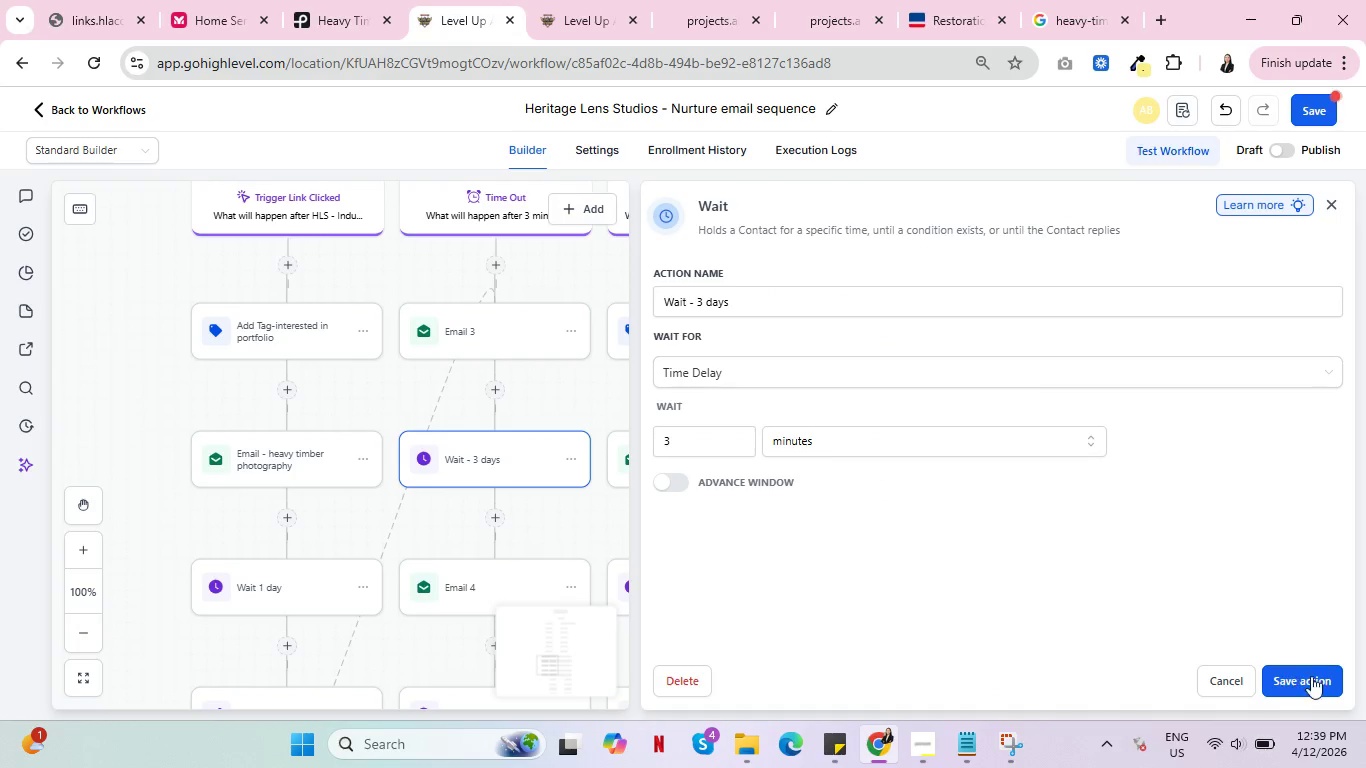 
left_click([1315, 679])
 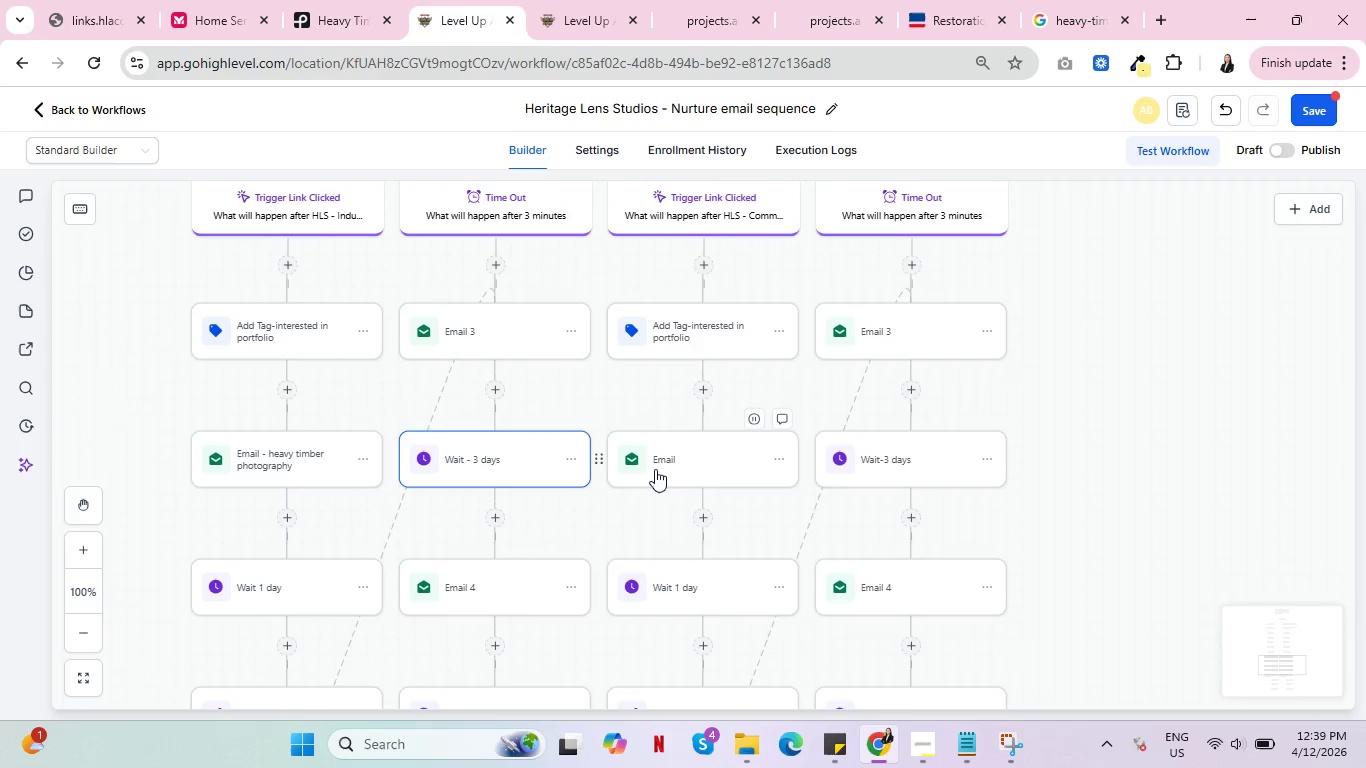 
scroll: coordinate [713, 448], scroll_direction: down, amount: 1.0
 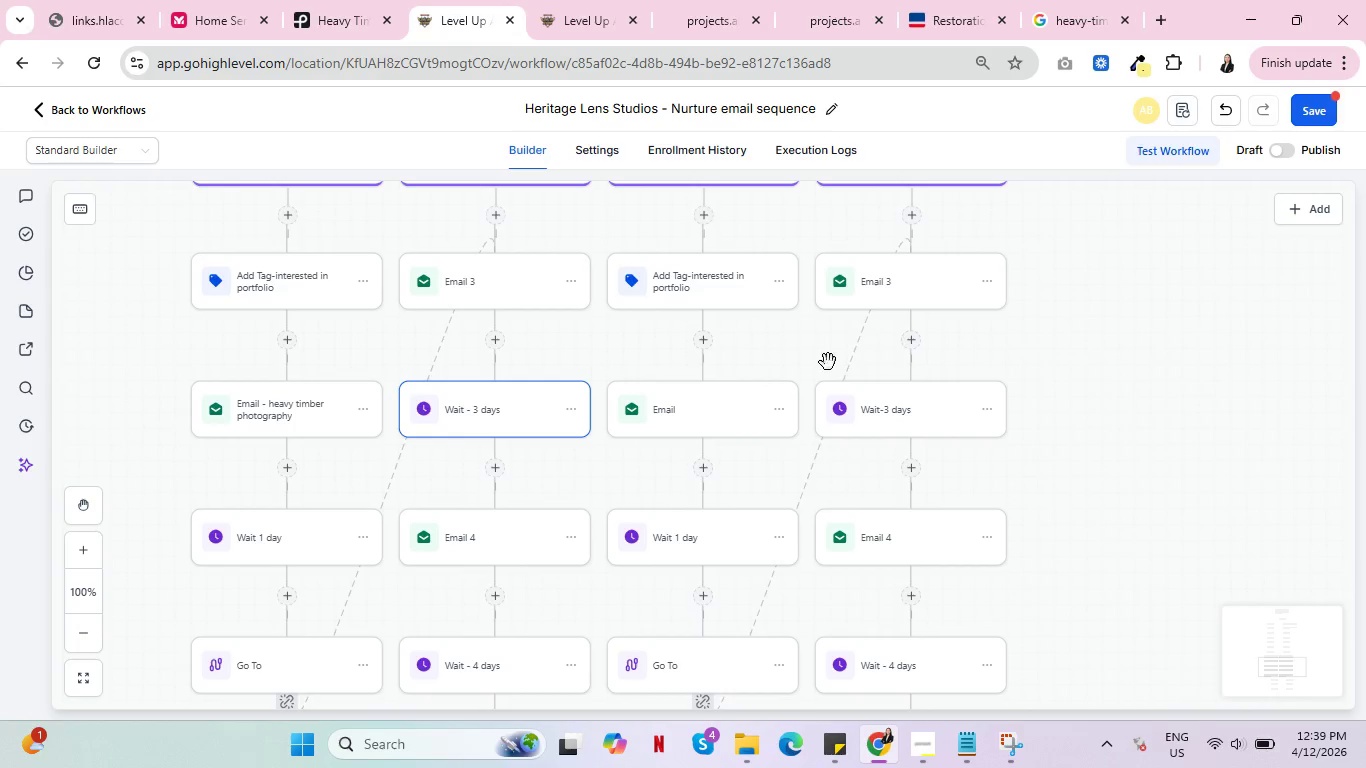 
left_click([903, 404])
 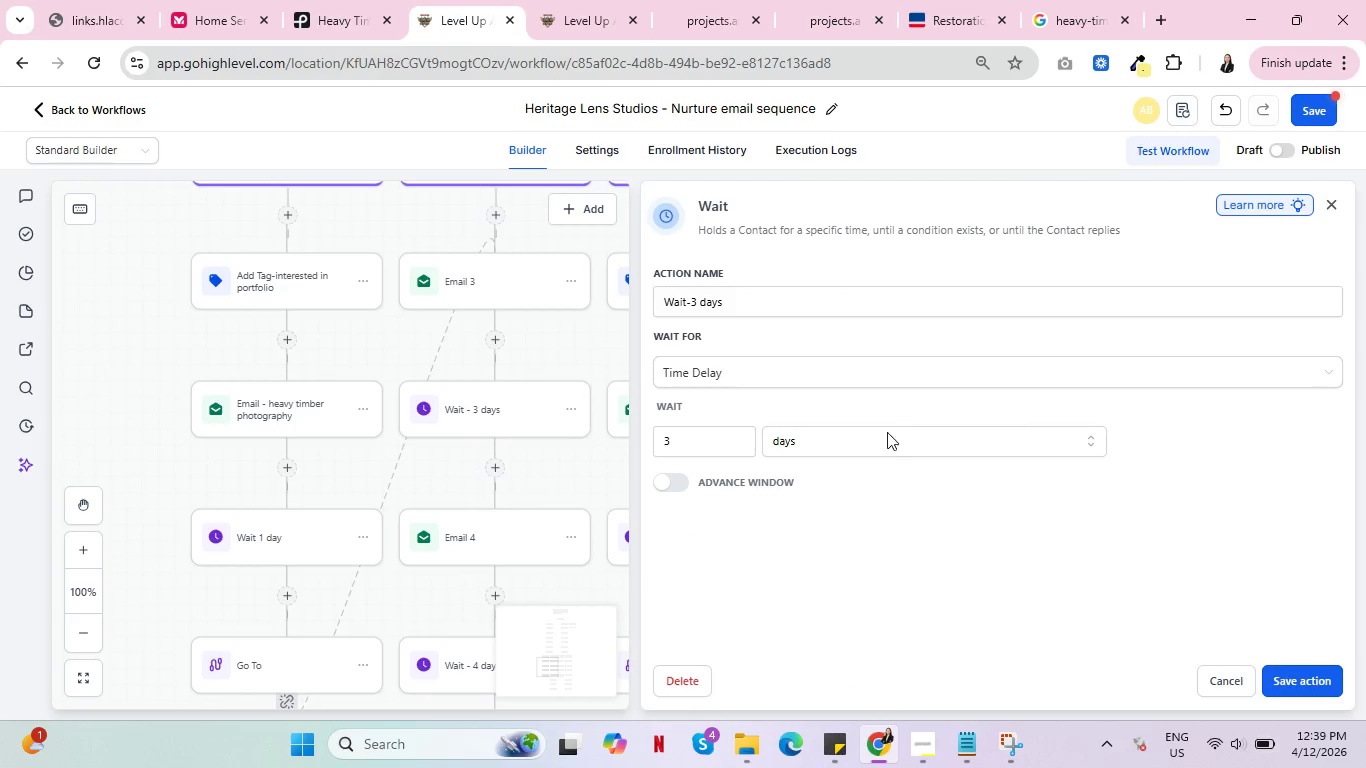 
left_click([879, 450])
 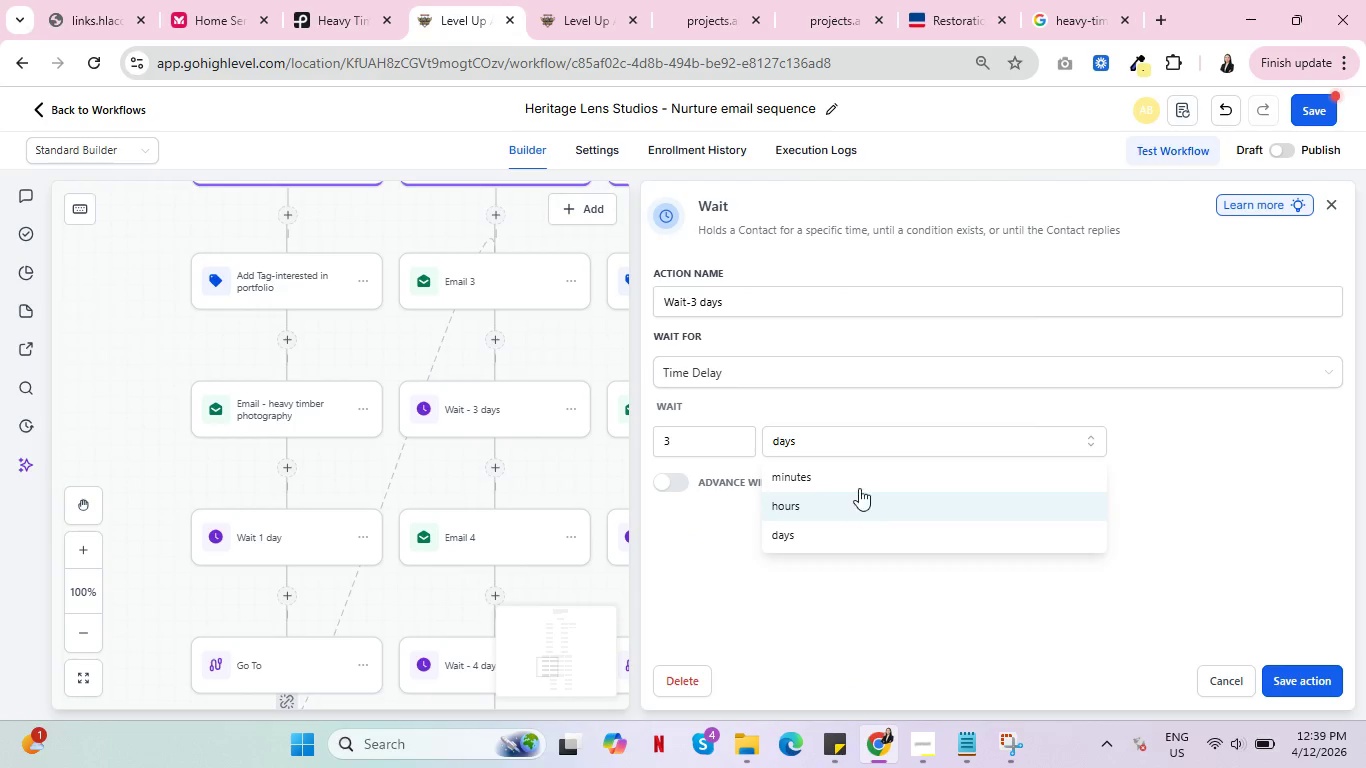 
left_click([860, 482])
 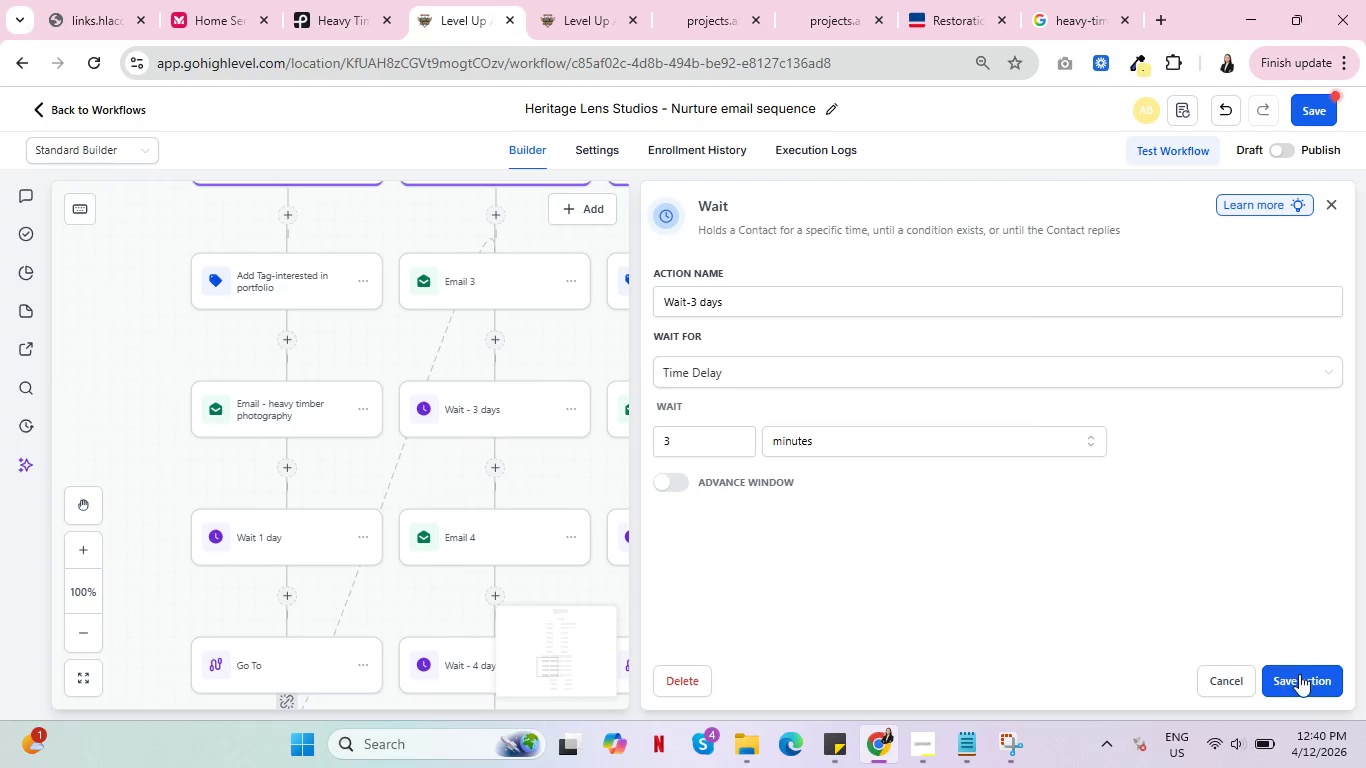 
left_click([1300, 677])
 